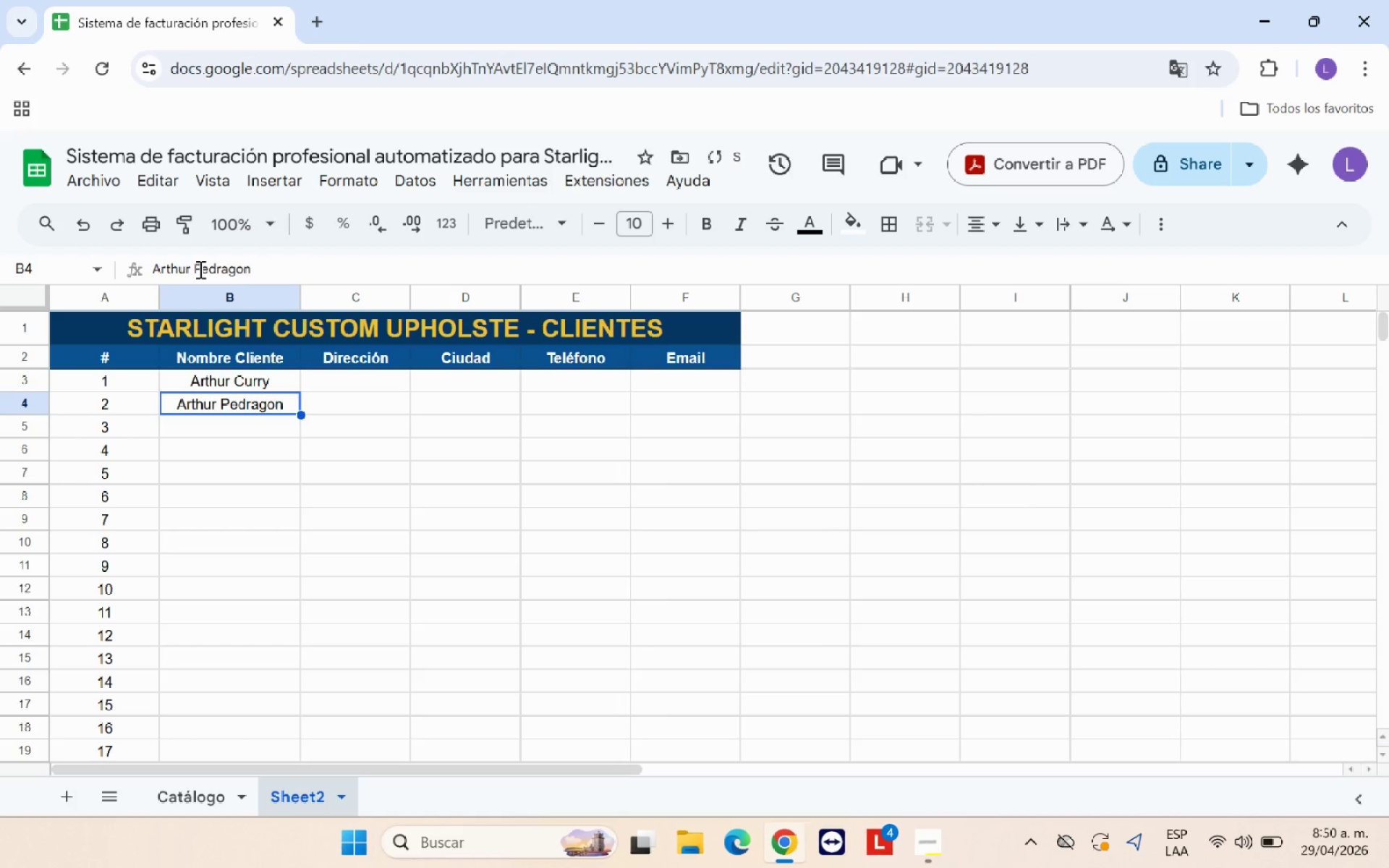 
key(Enter)
 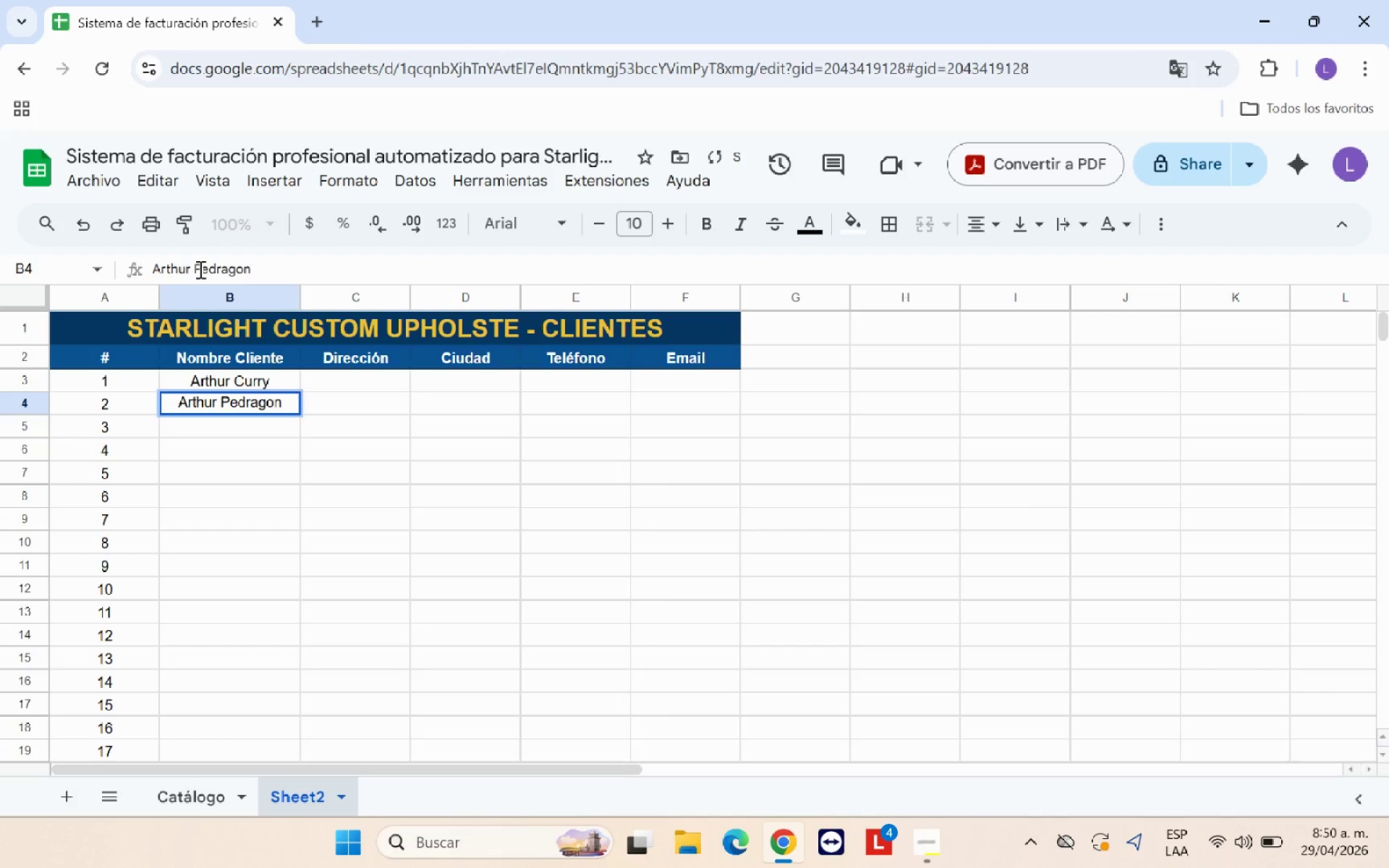 
key(Enter)
 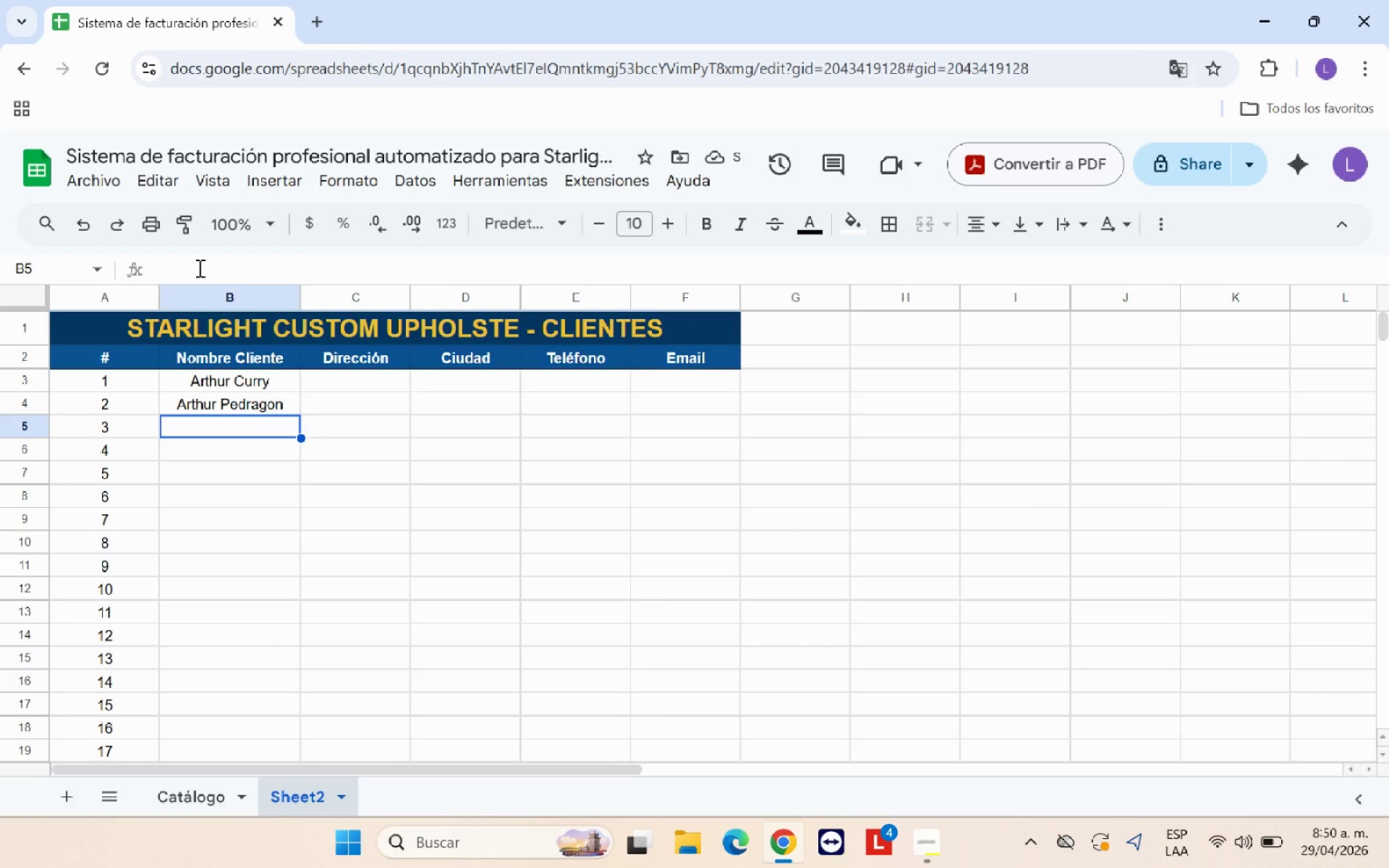 
left_click([255, 405])
 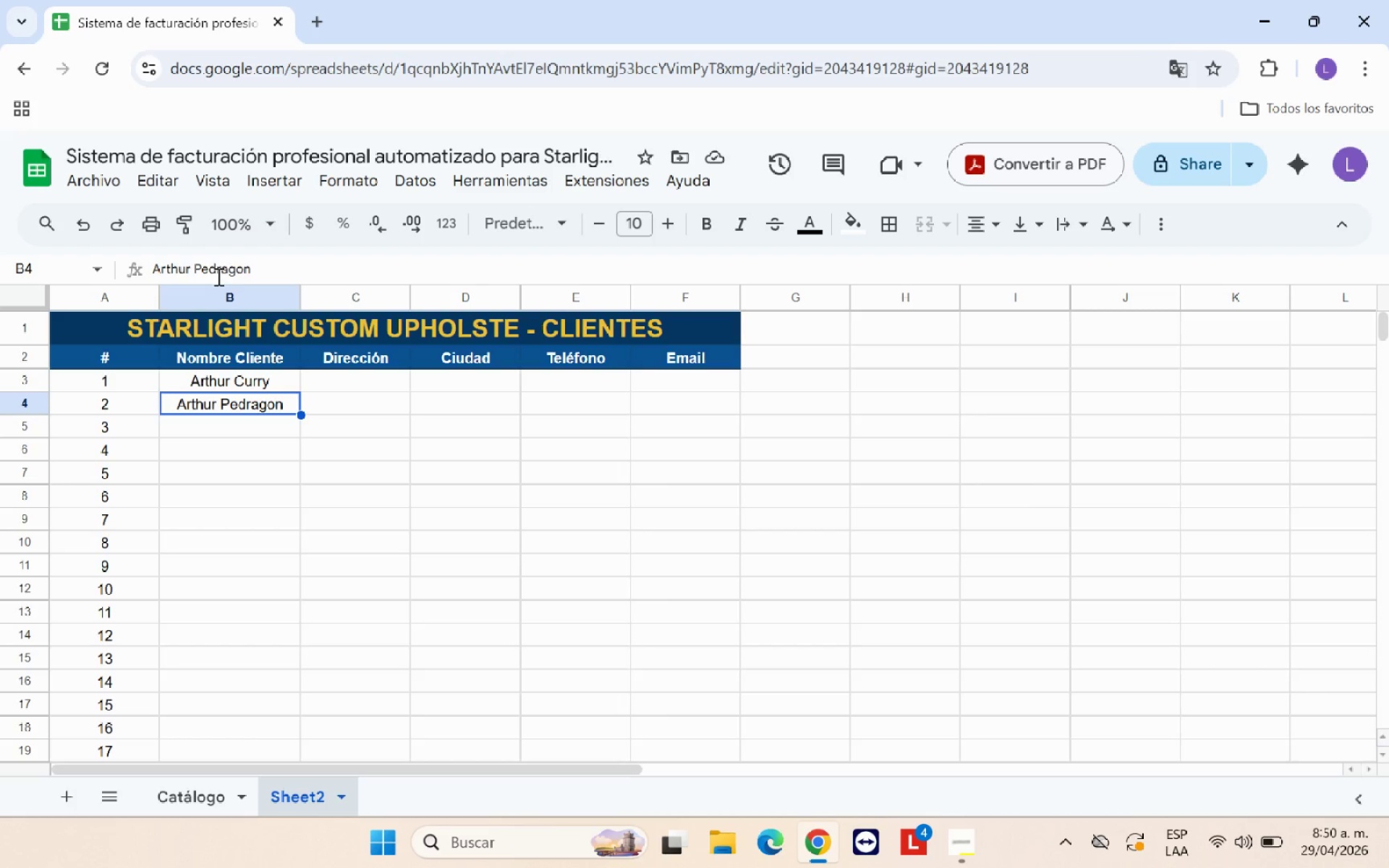 
left_click([211, 272])
 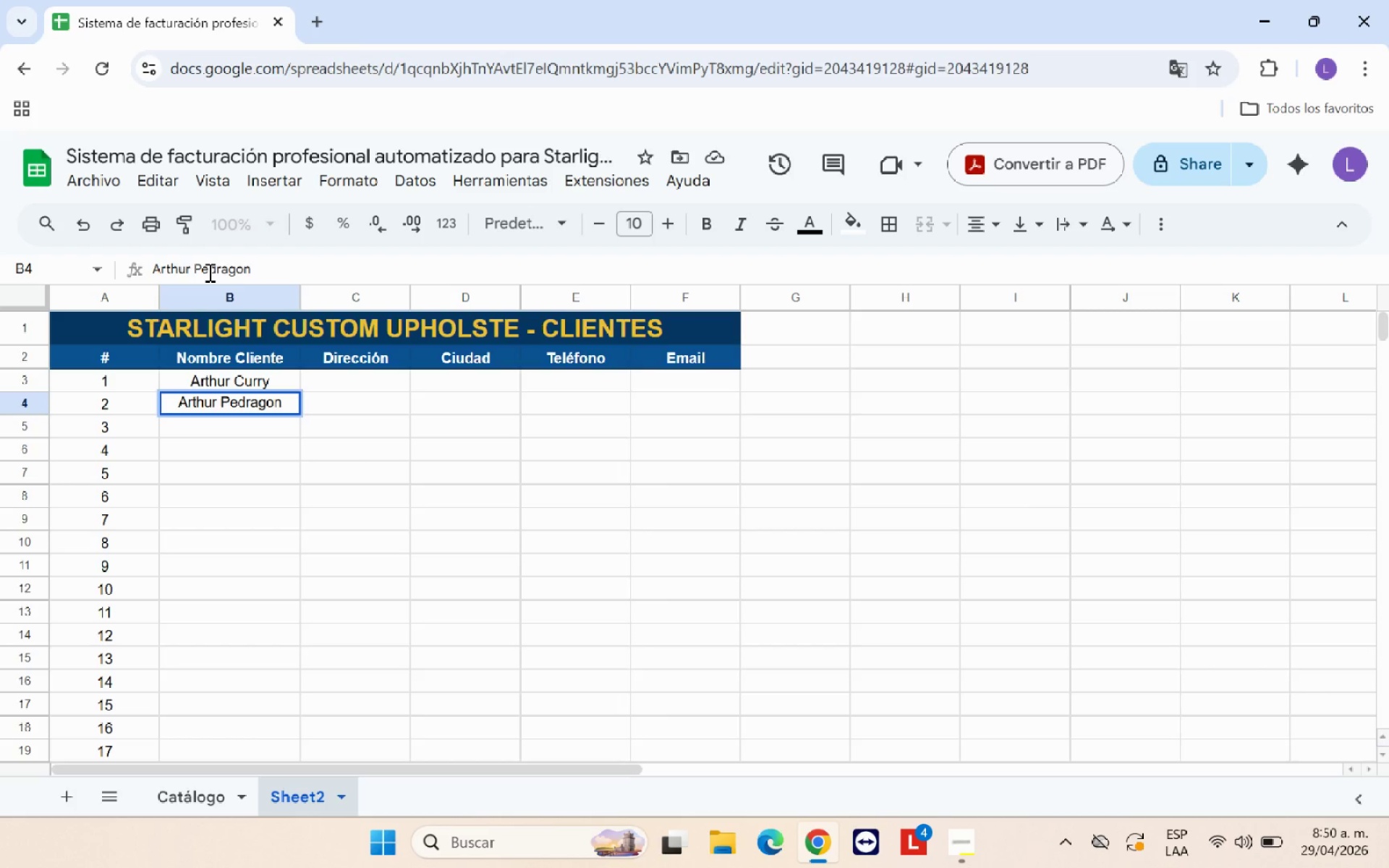 
key(N)
 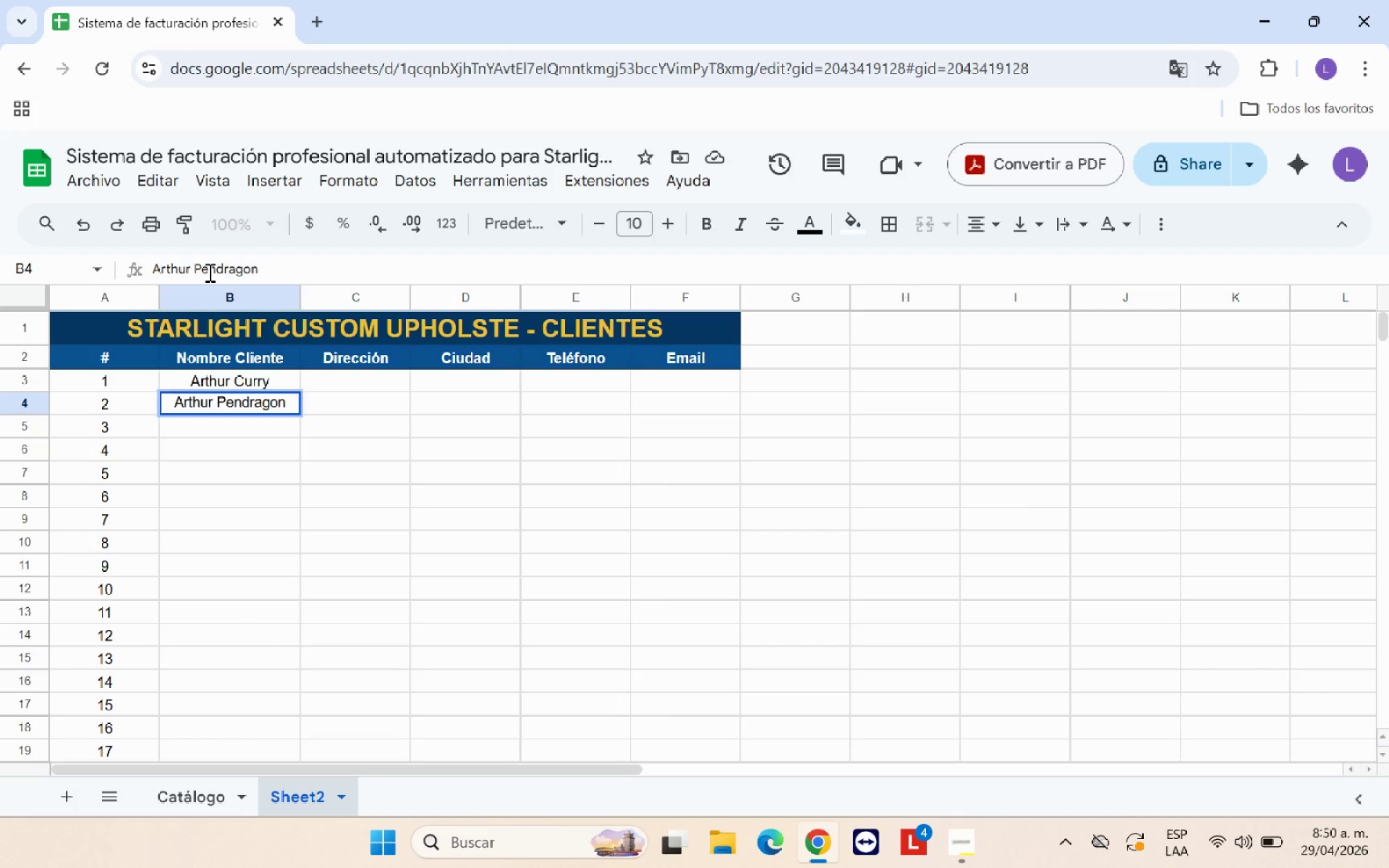 
key(Enter)
 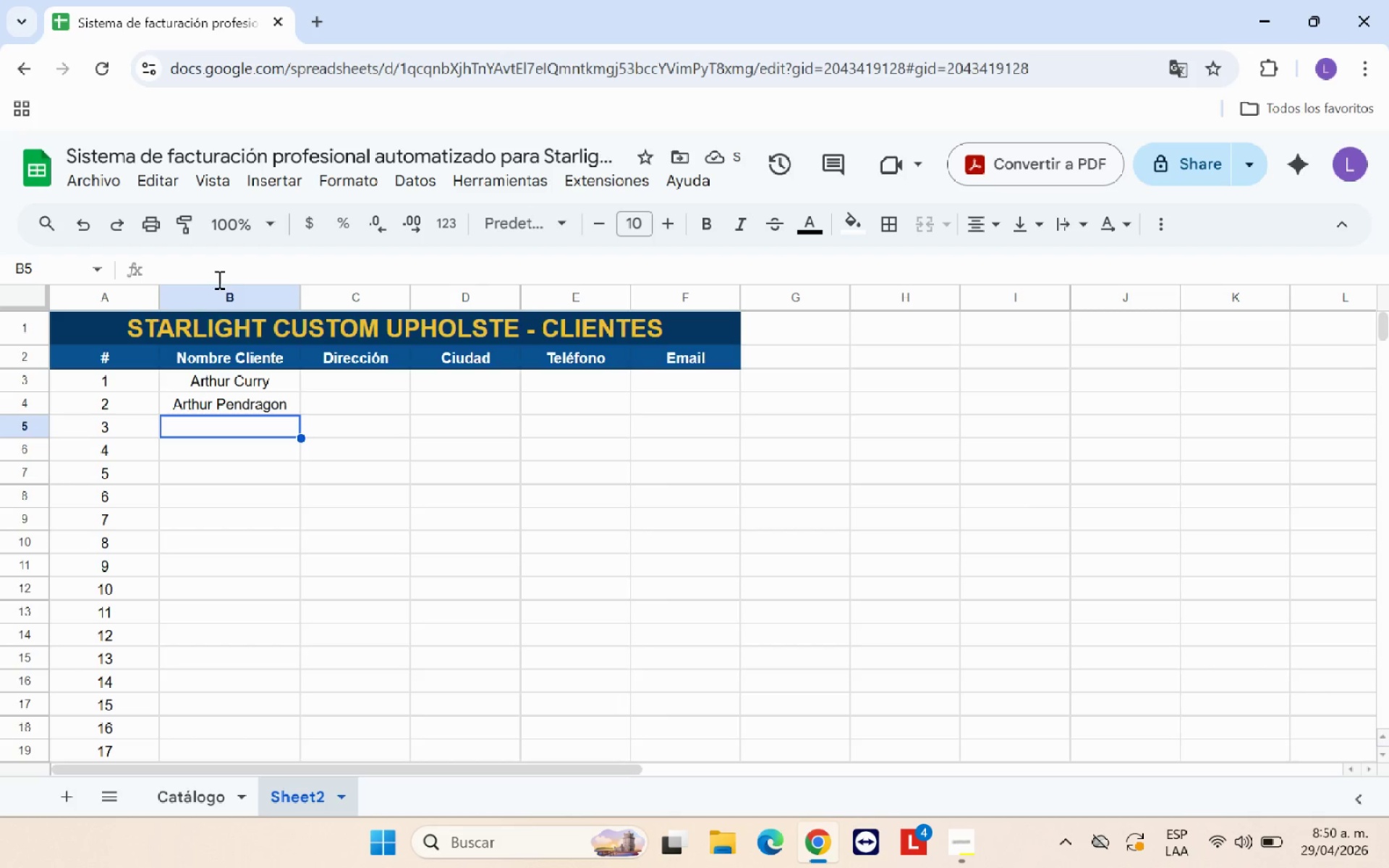 
left_click([197, 794])
 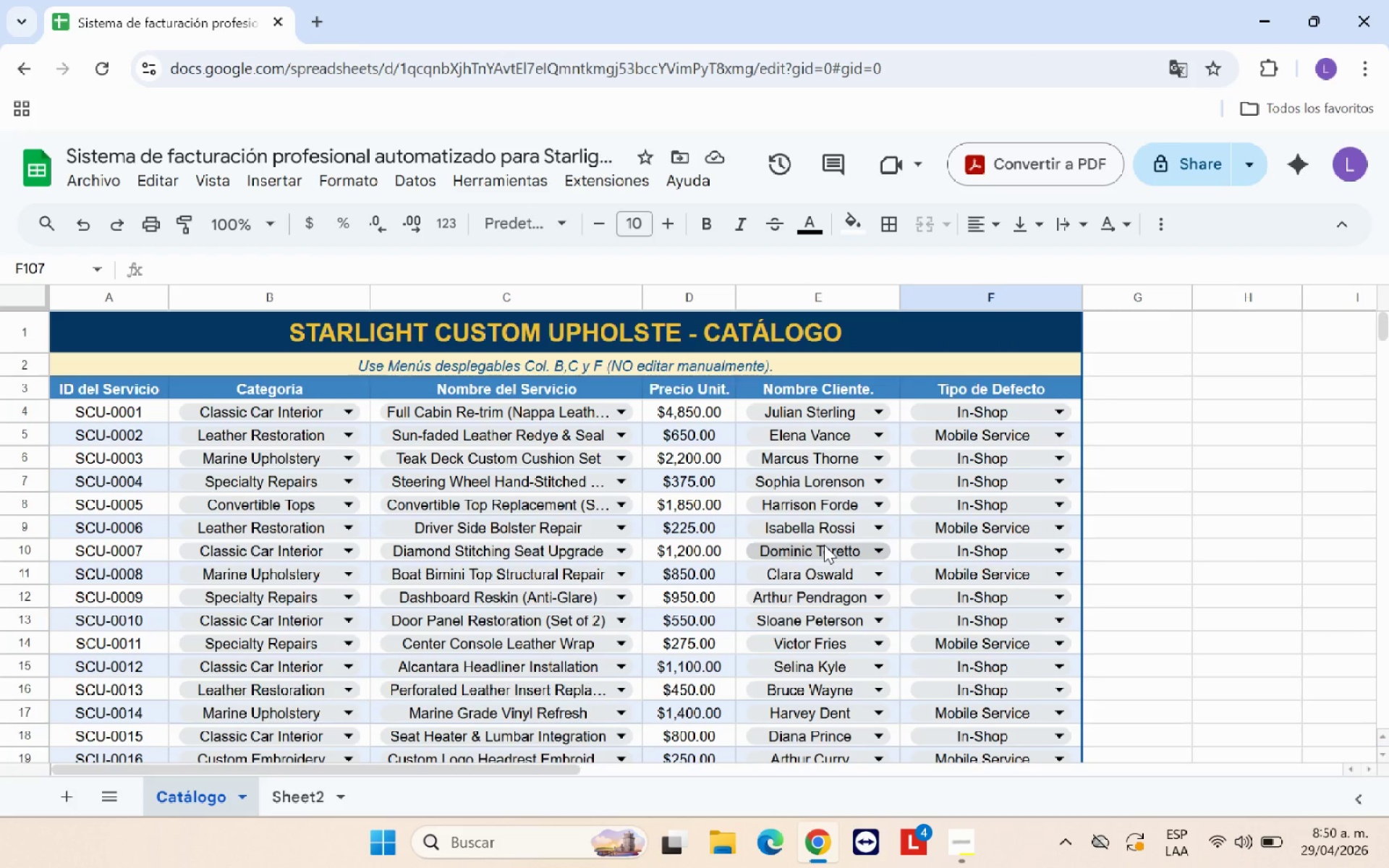 
wait(9.75)
 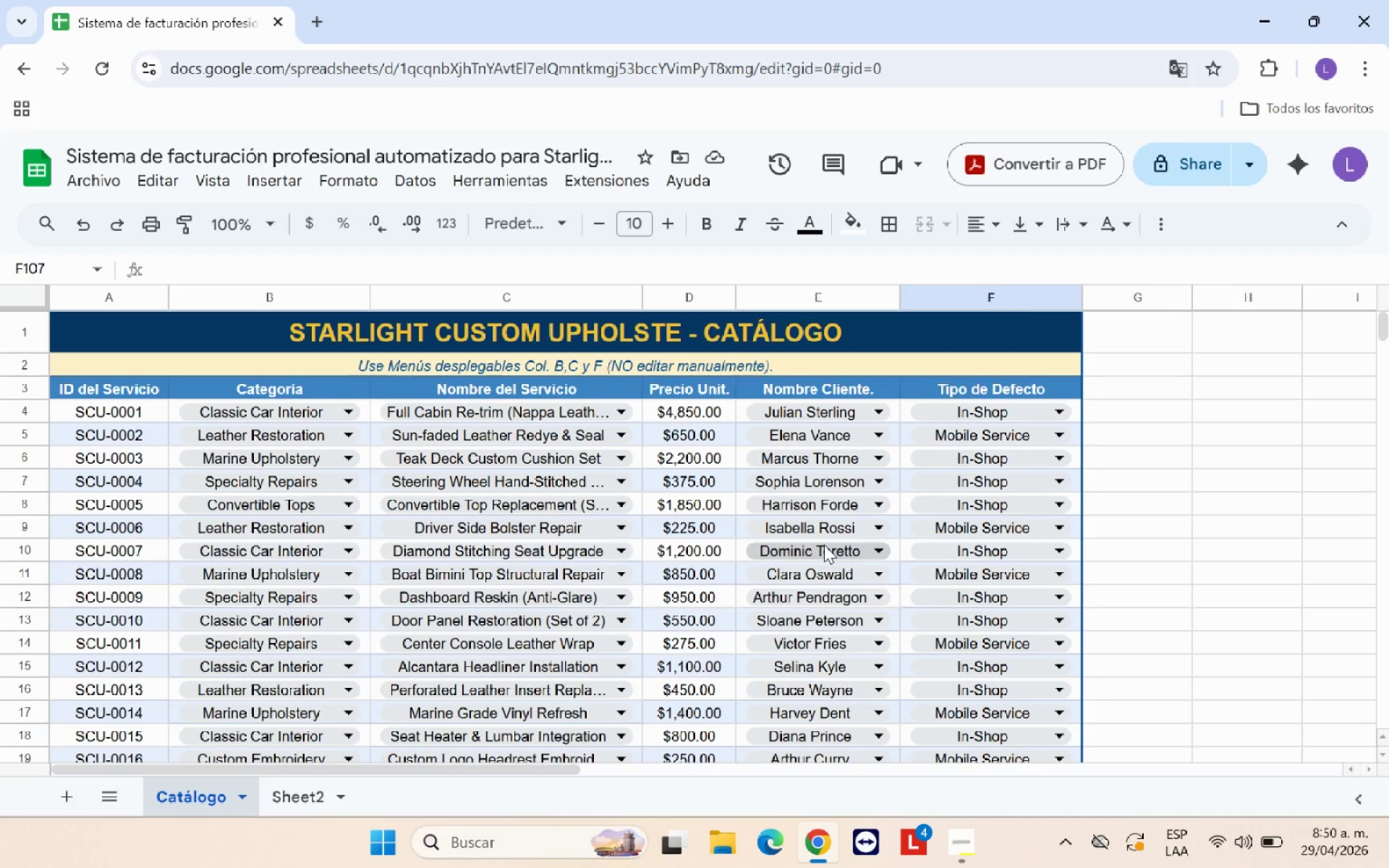 
left_click([831, 694])
 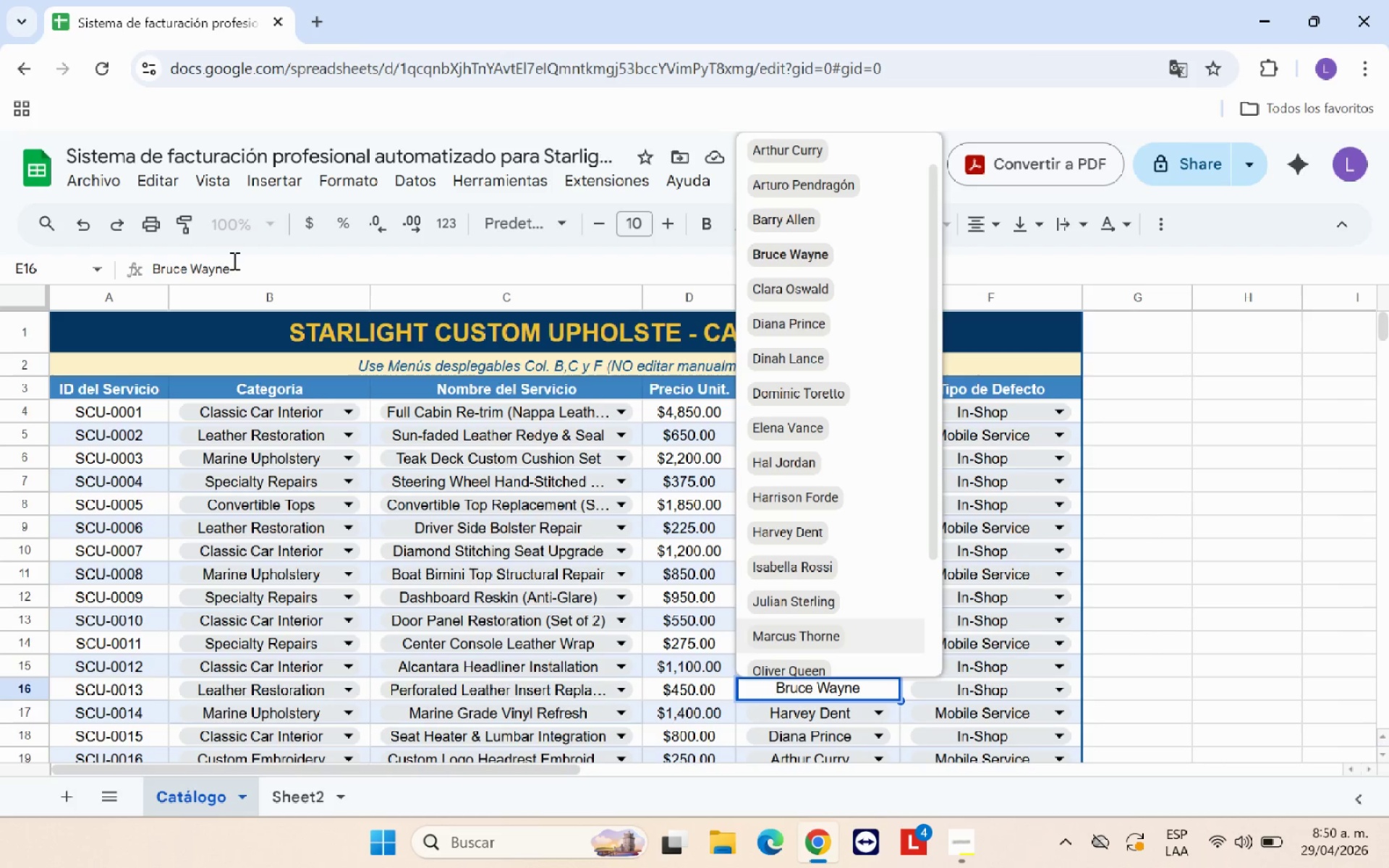 
left_click_drag(start_coordinate=[235, 262], to_coordinate=[144, 255])
 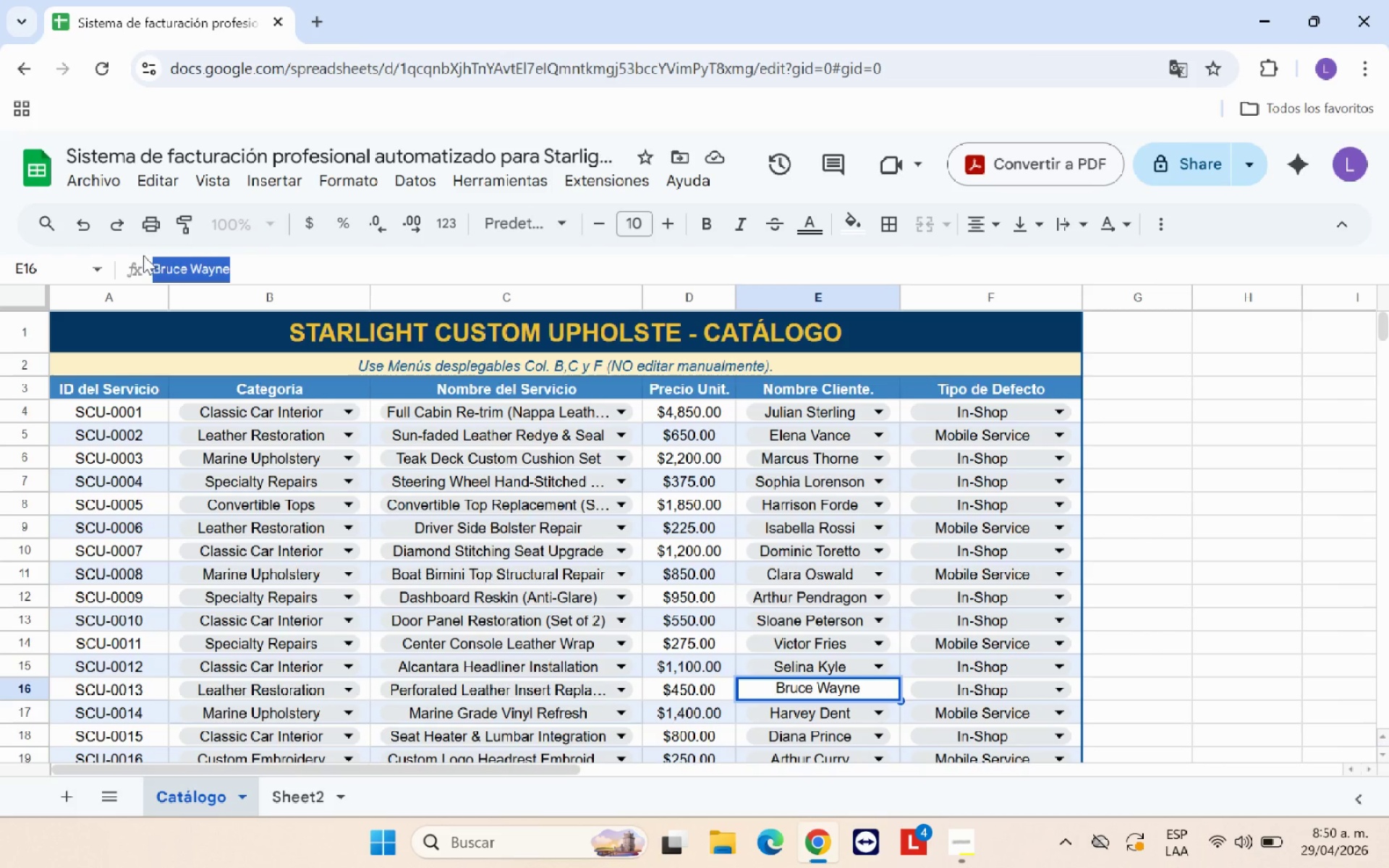 
key(Control+C)
 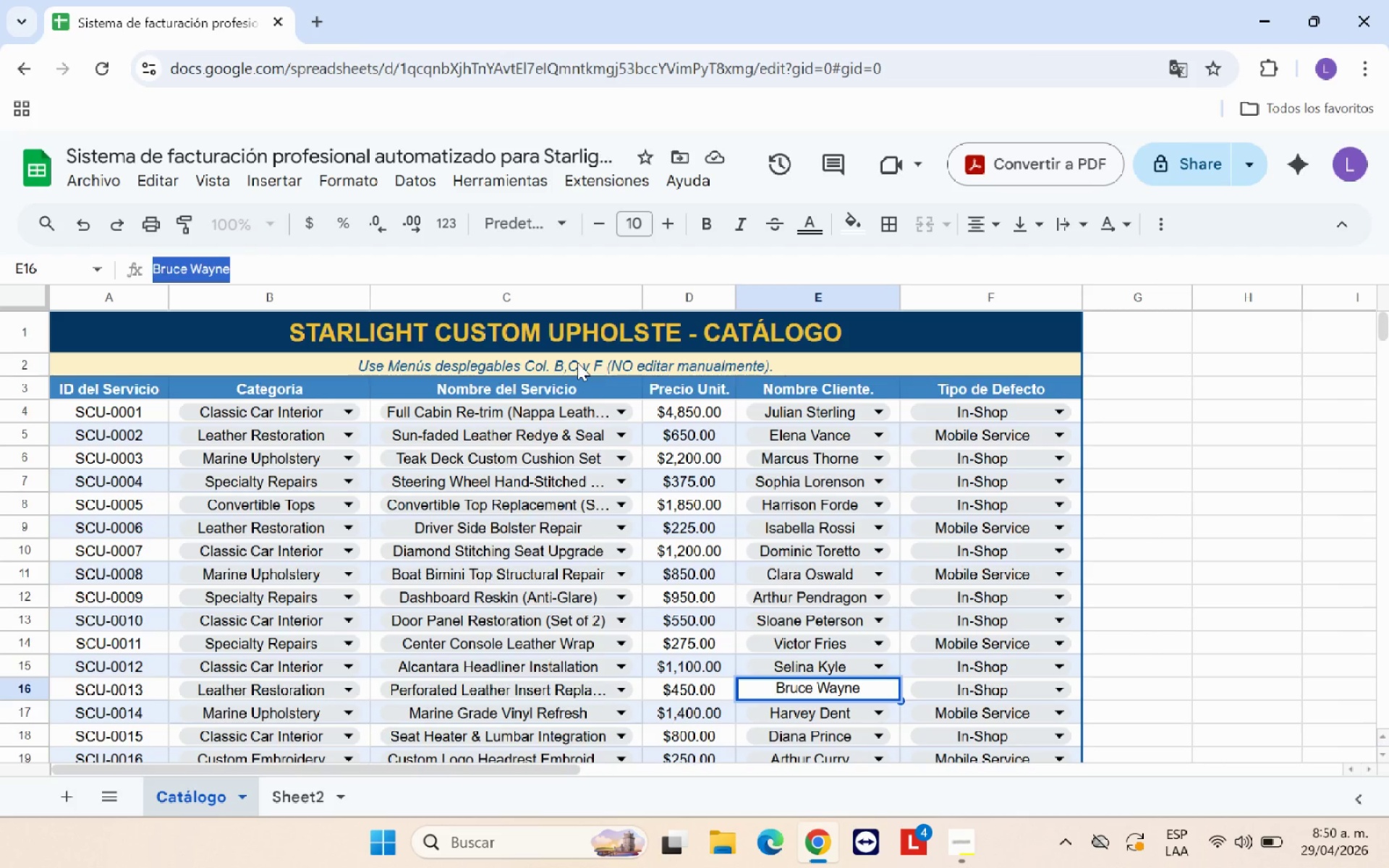 
key(Enter)
 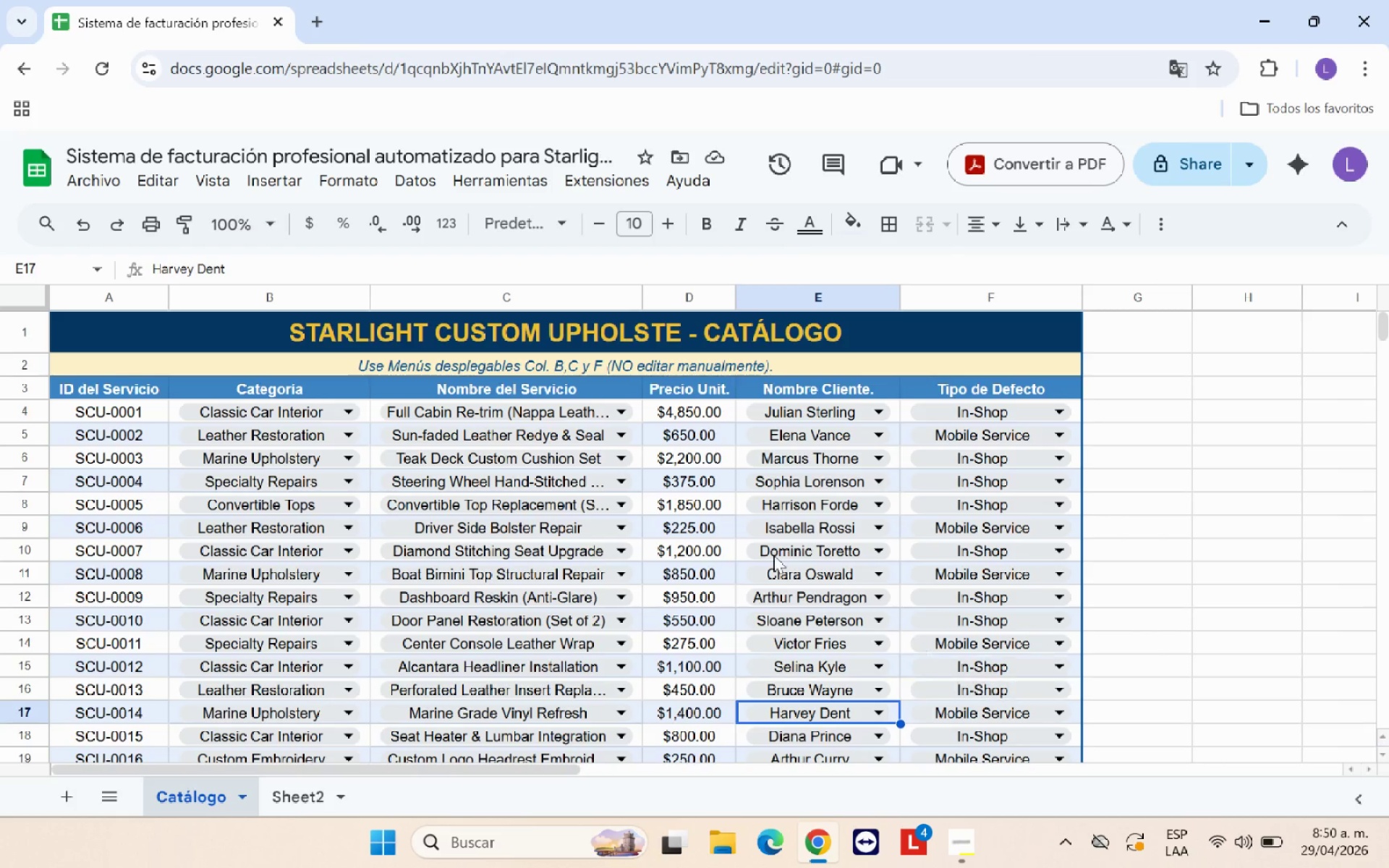 
scroll: coordinate [779, 580], scroll_direction: down, amount: 1.0
 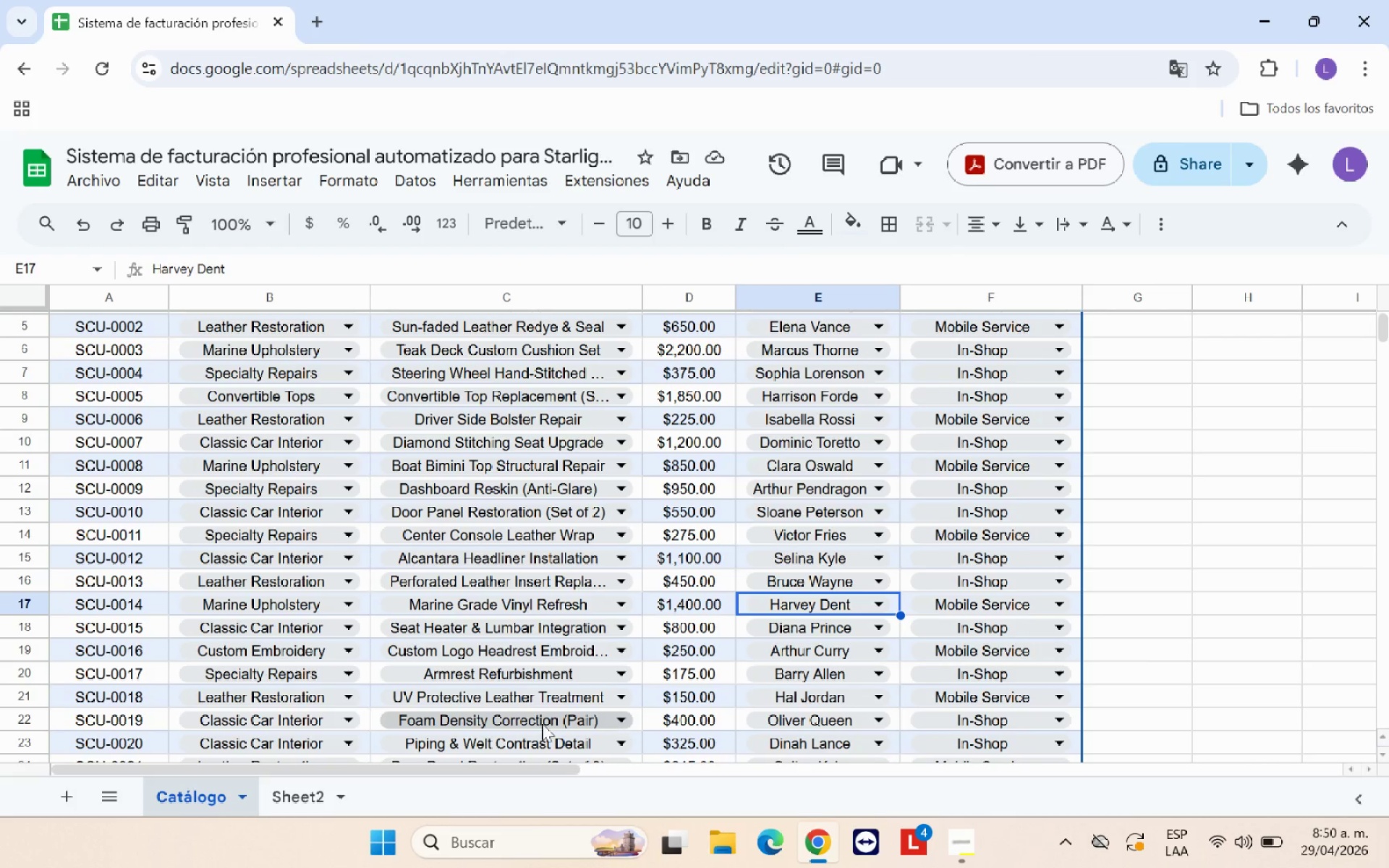 
left_click([326, 795])
 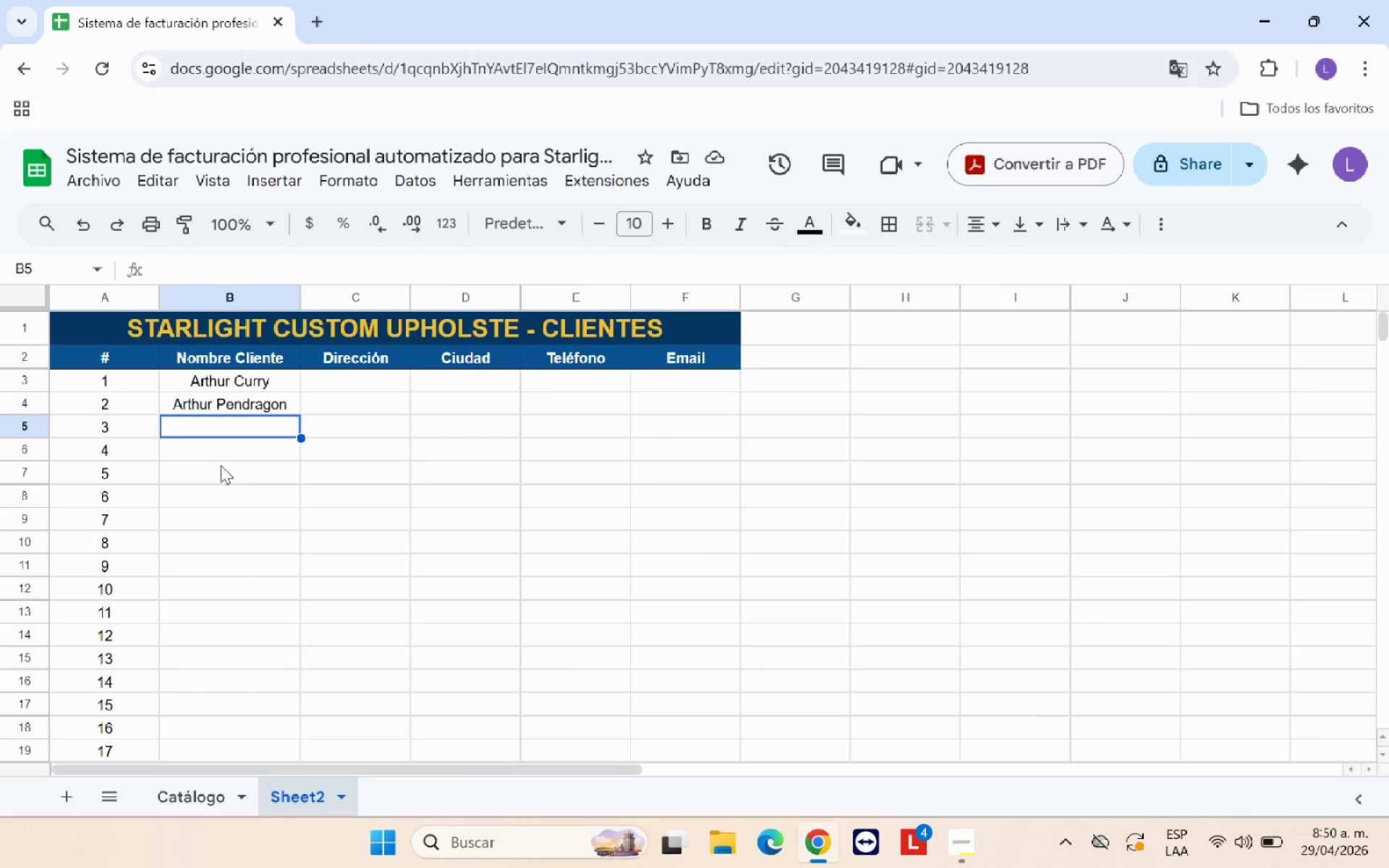 
left_click([224, 448])
 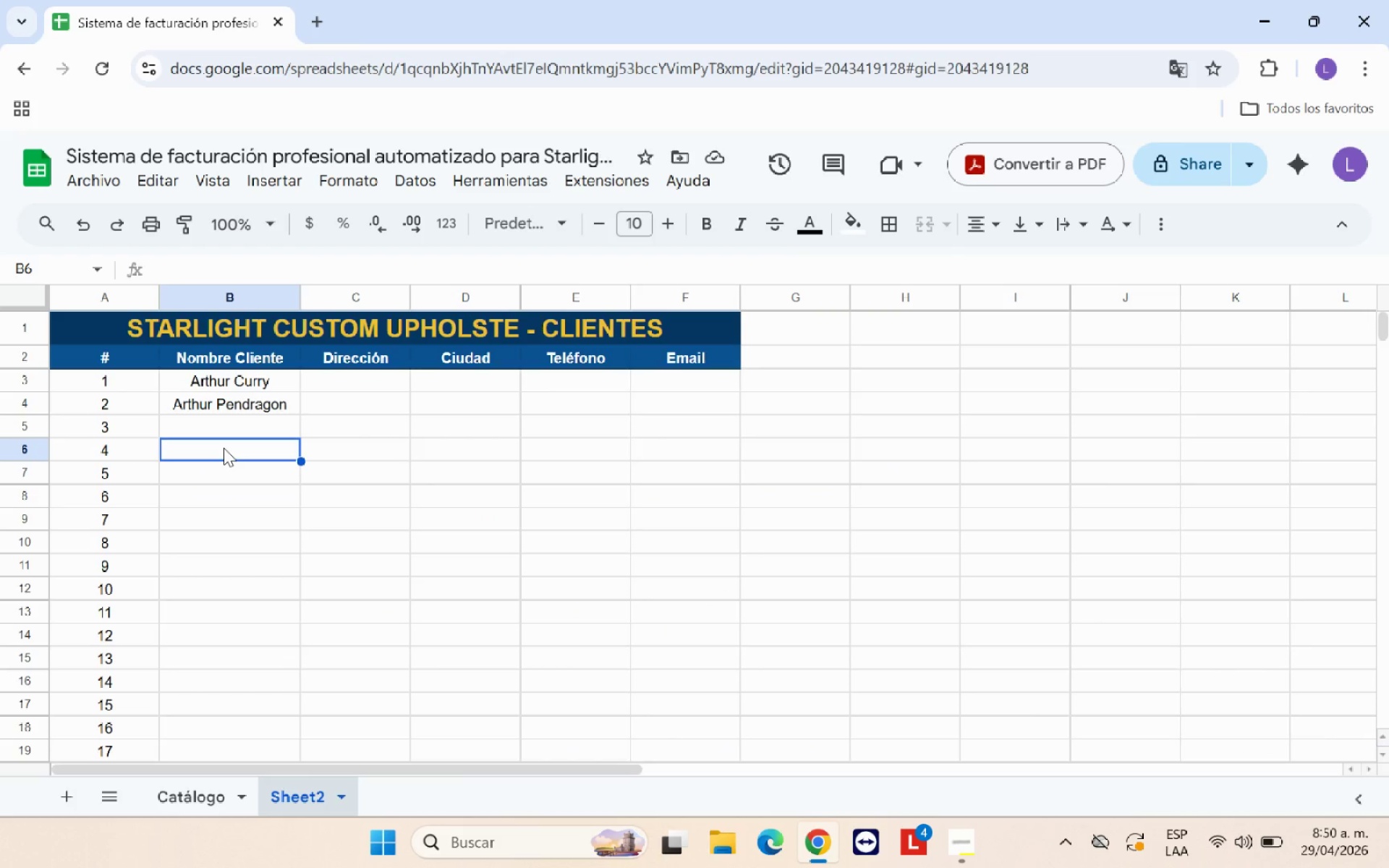 
key(Control+V)
 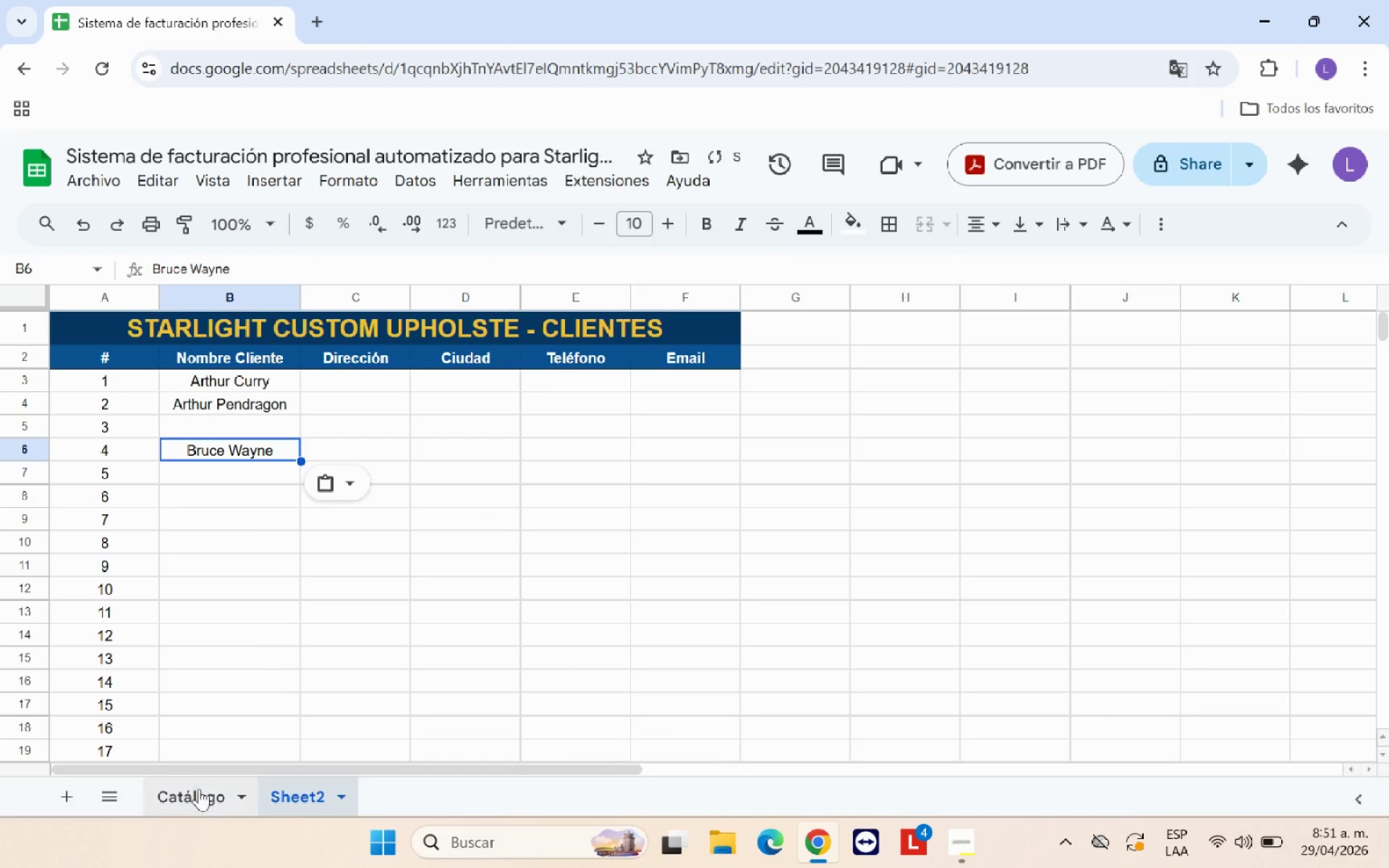 
left_click([199, 791])
 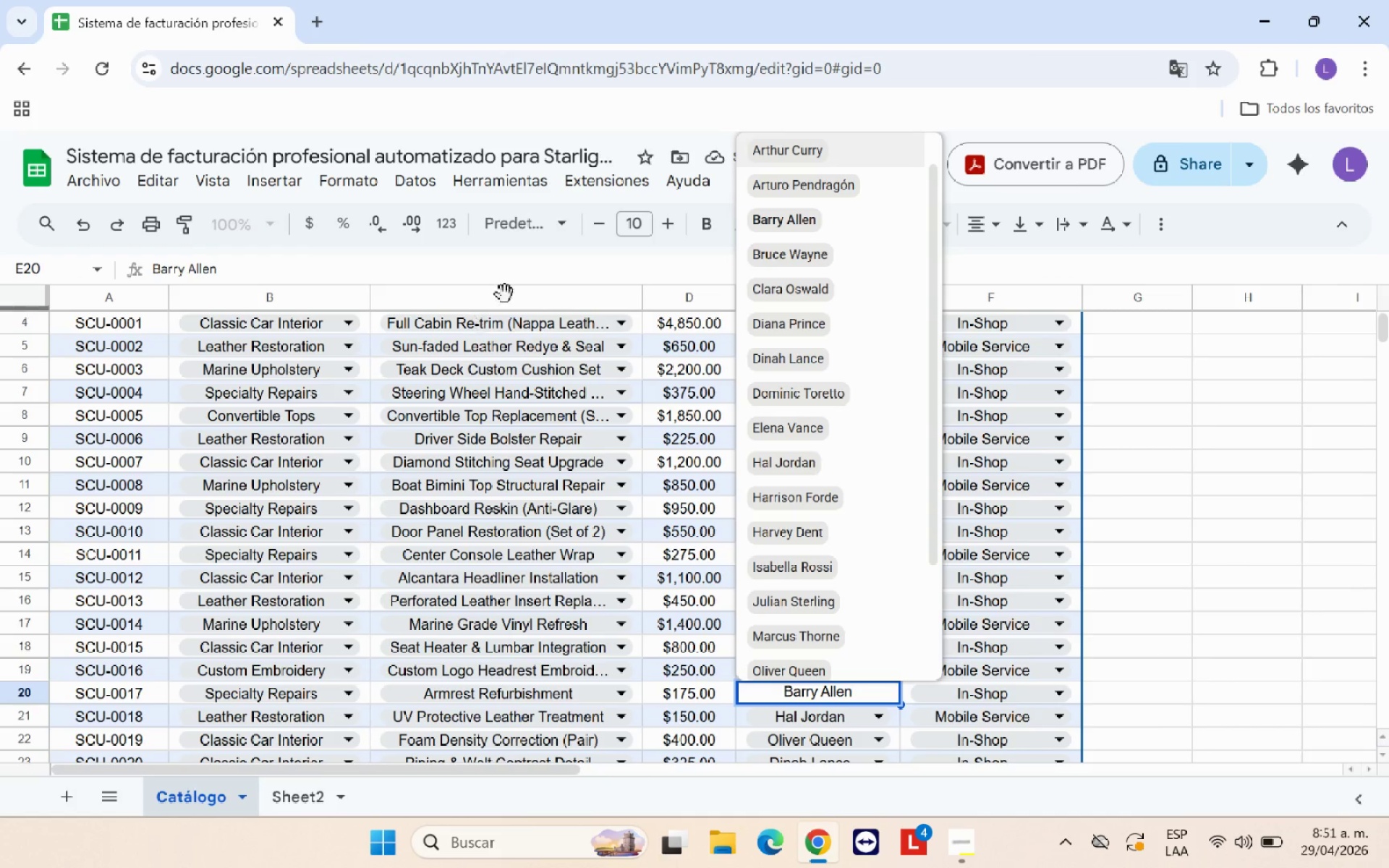 
left_click_drag(start_coordinate=[229, 262], to_coordinate=[130, 265])
 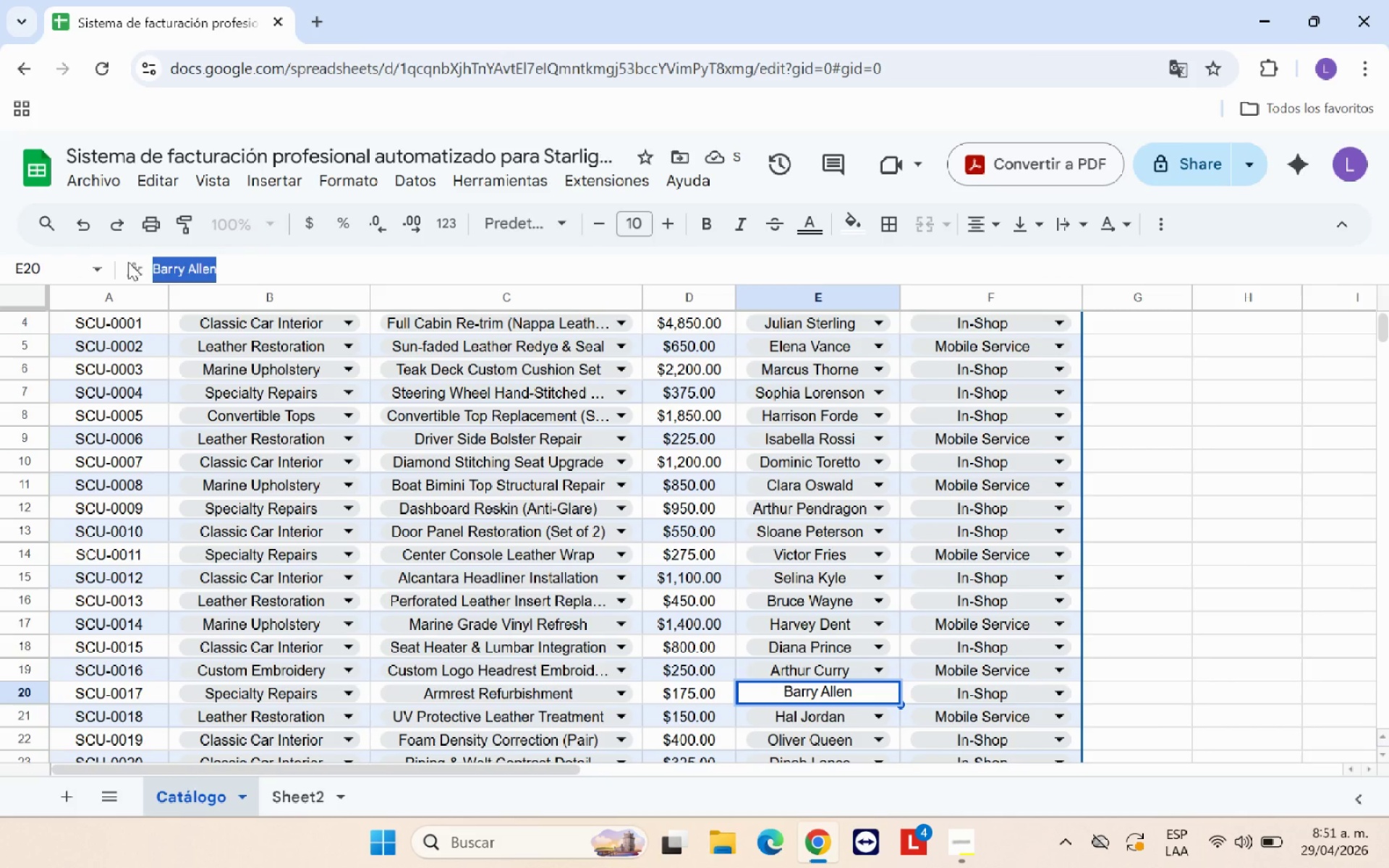 
key(Control+C)
 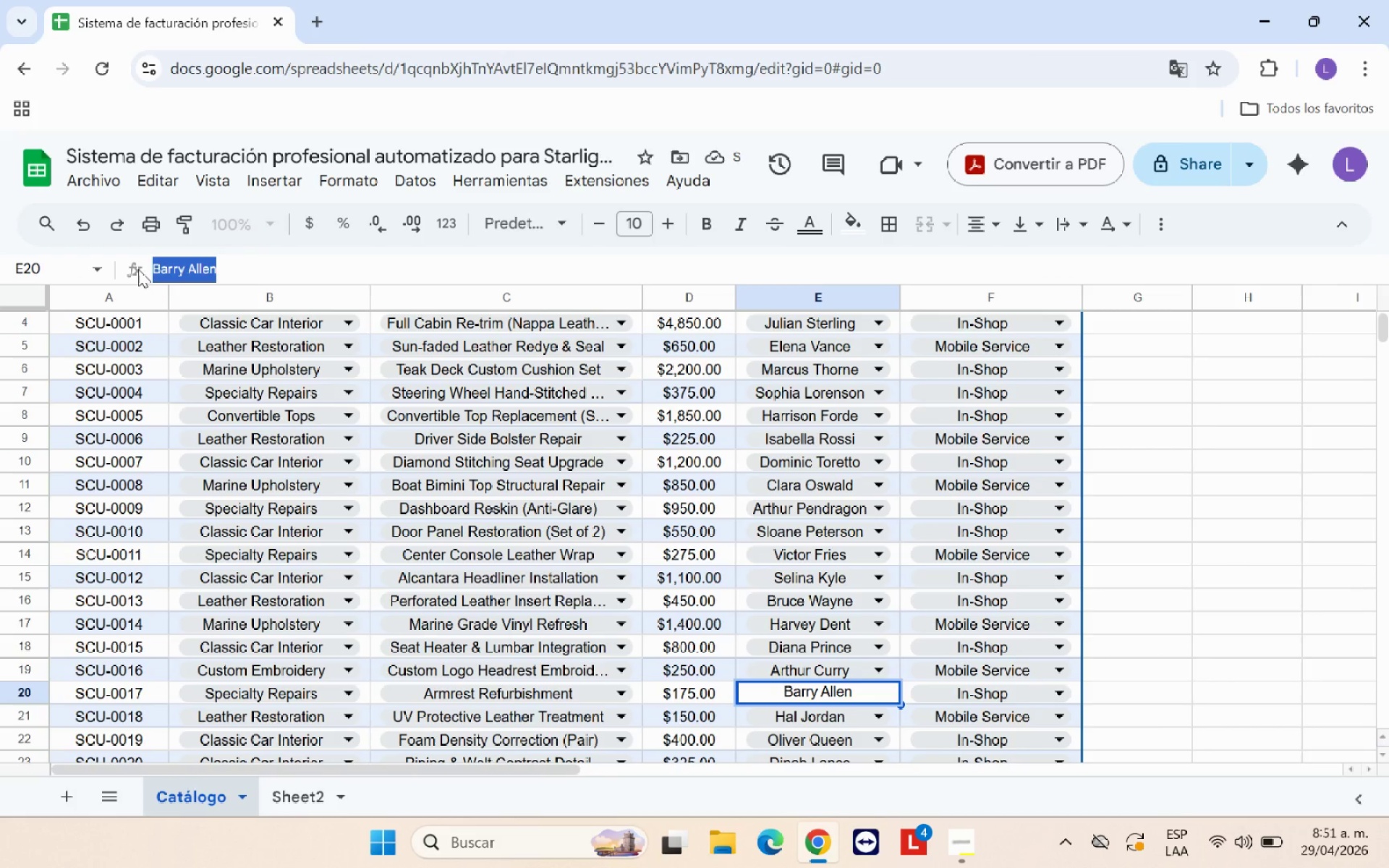 
key(Enter)
 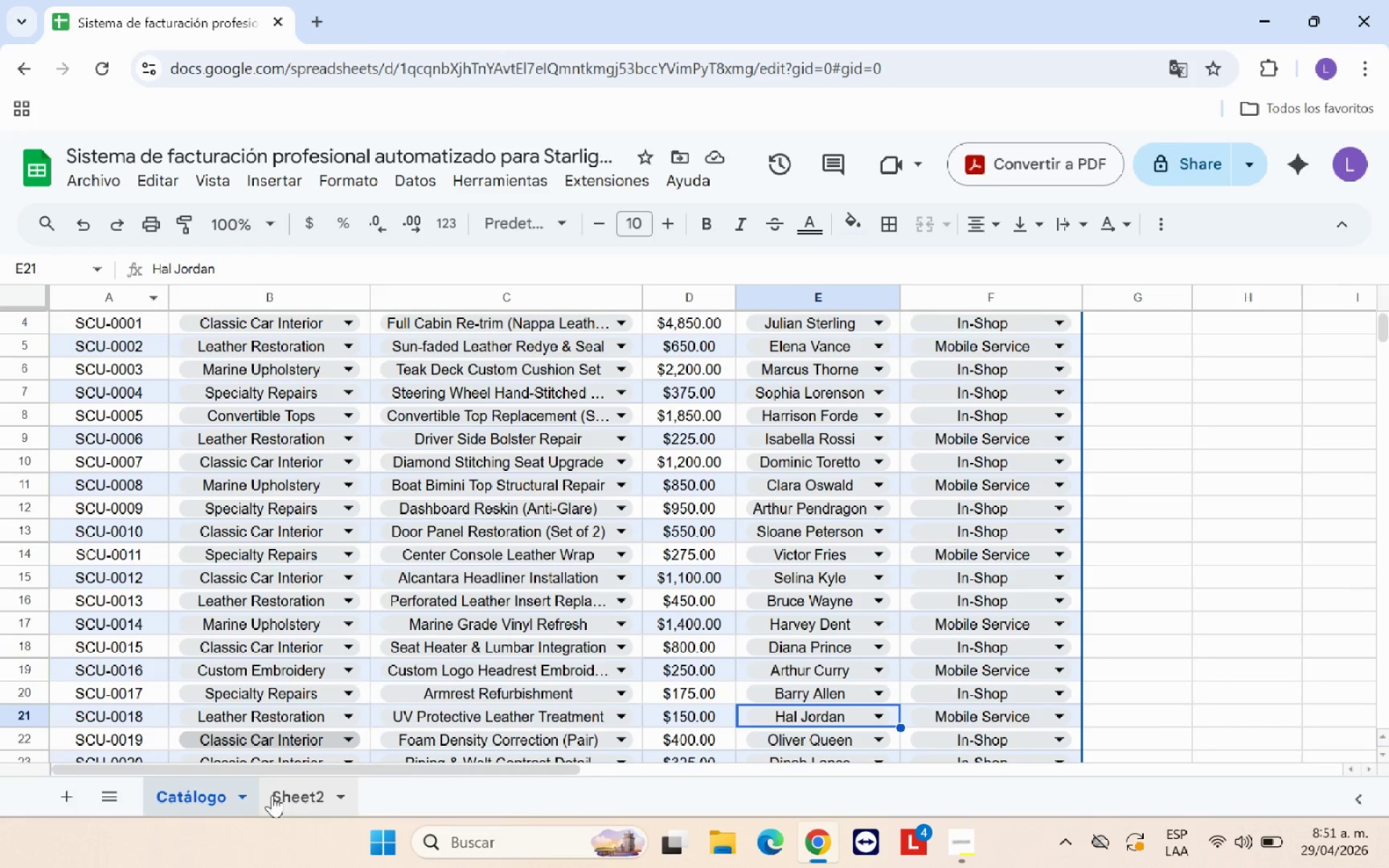 
left_click([289, 801])
 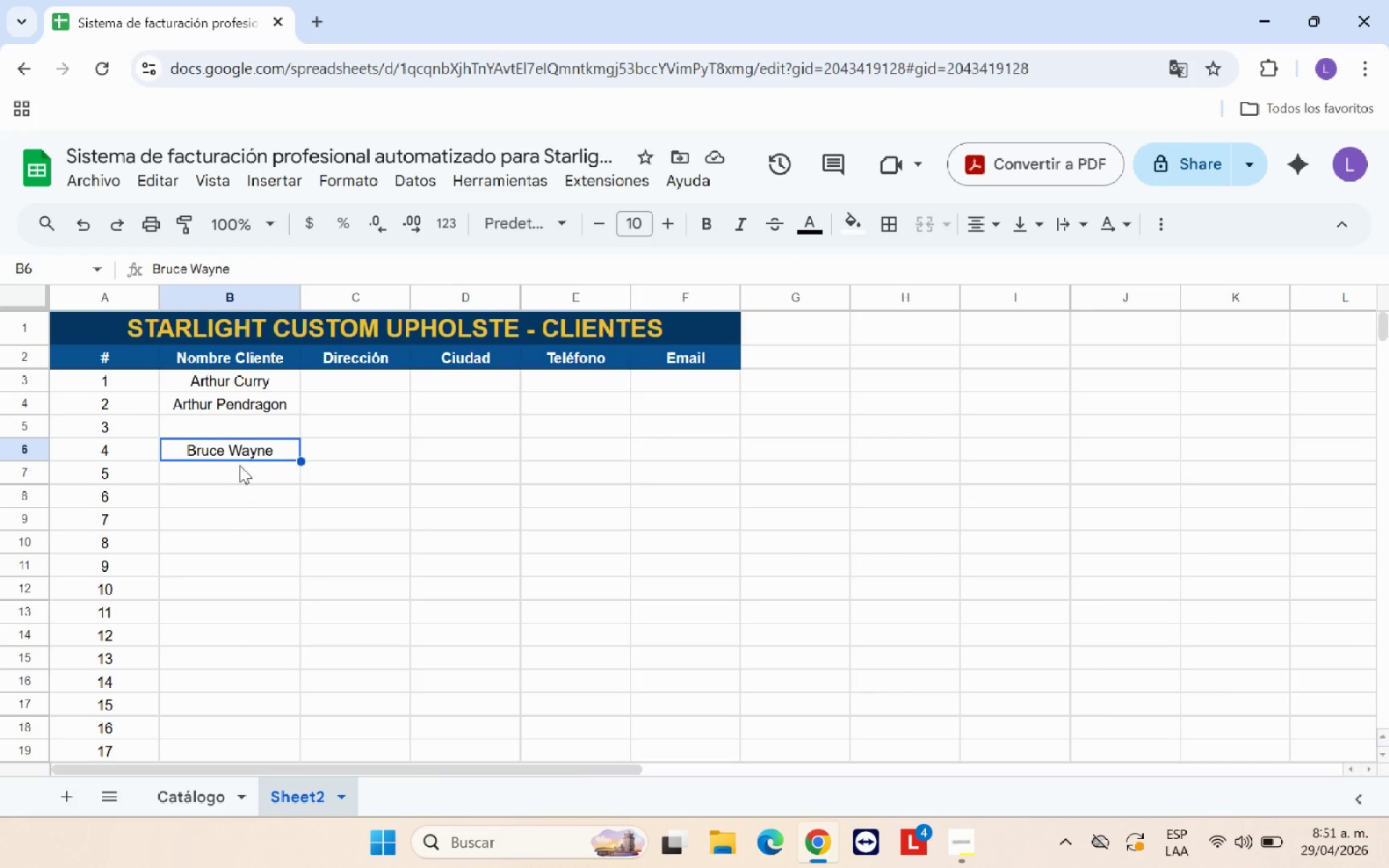 
left_click([252, 429])
 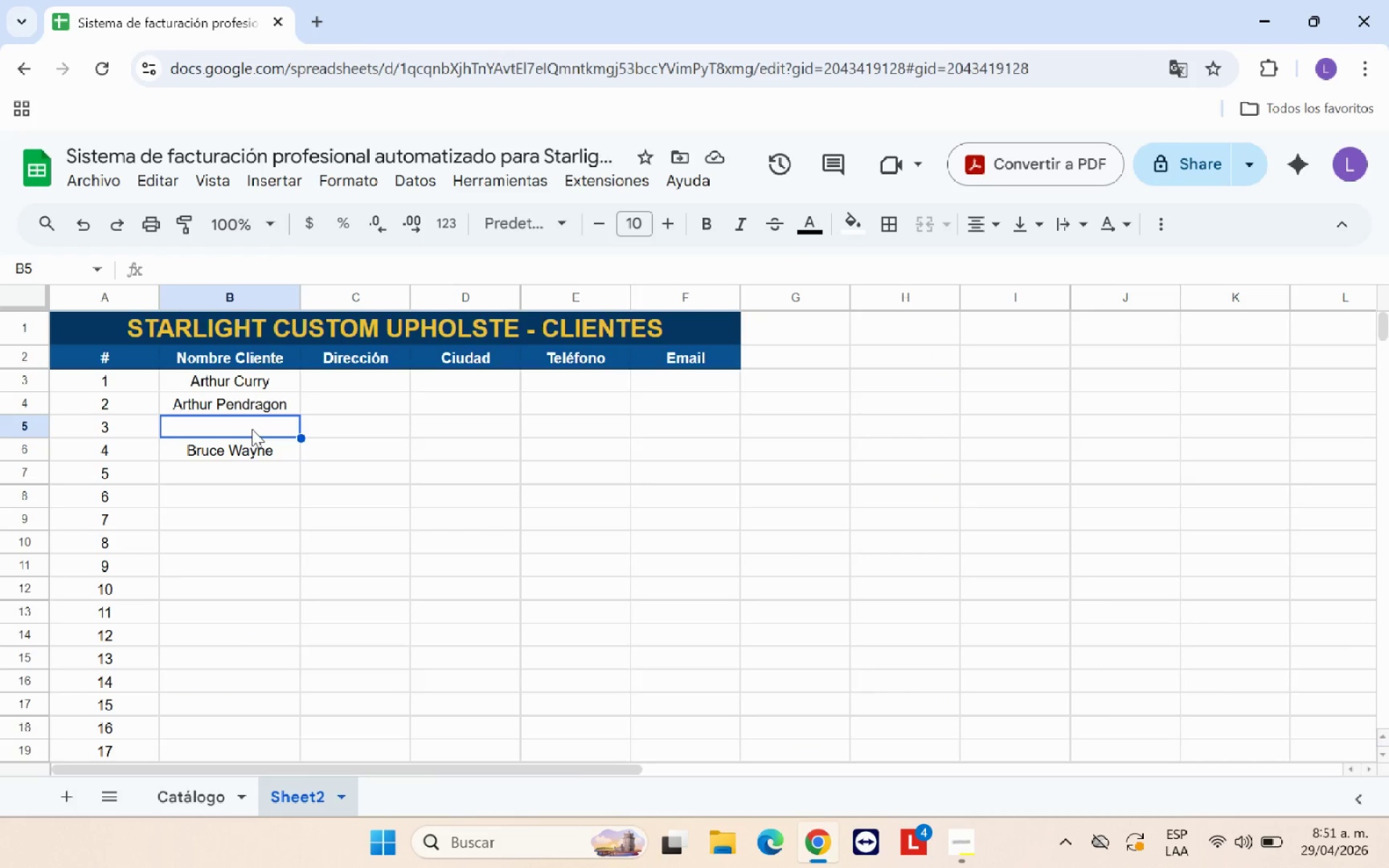 
key(Control+V)
 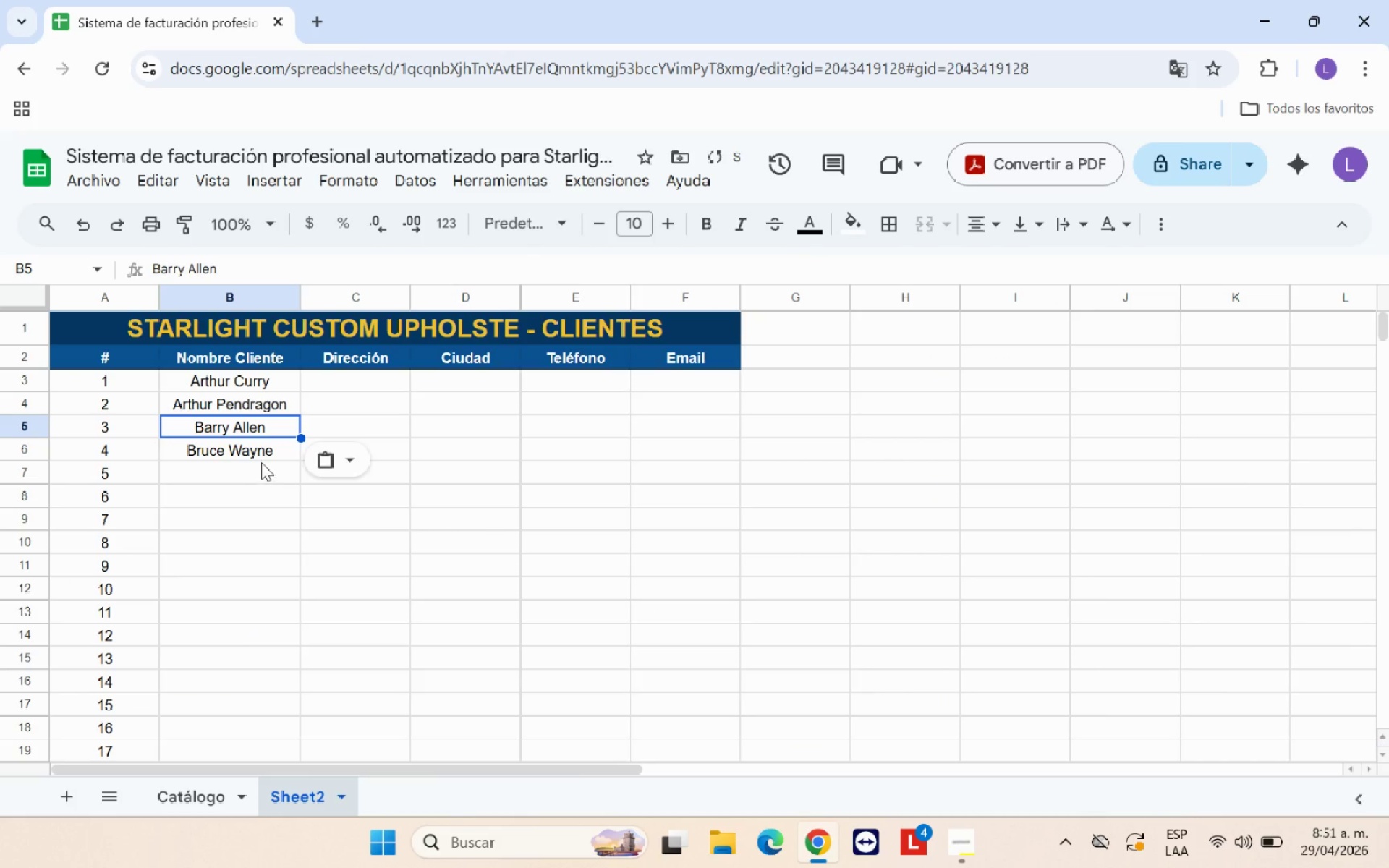 
left_click([261, 462])
 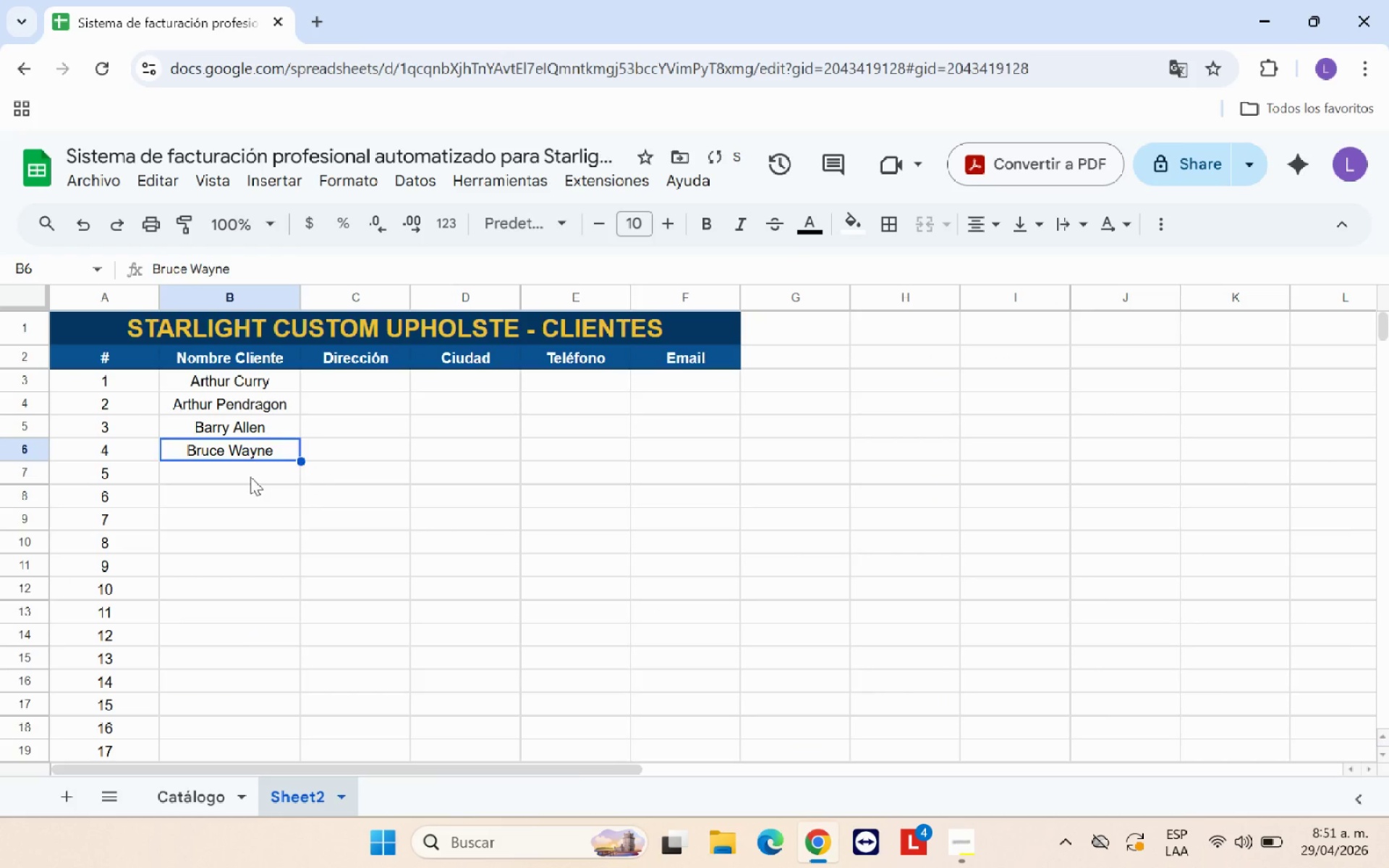 
left_click([250, 477])
 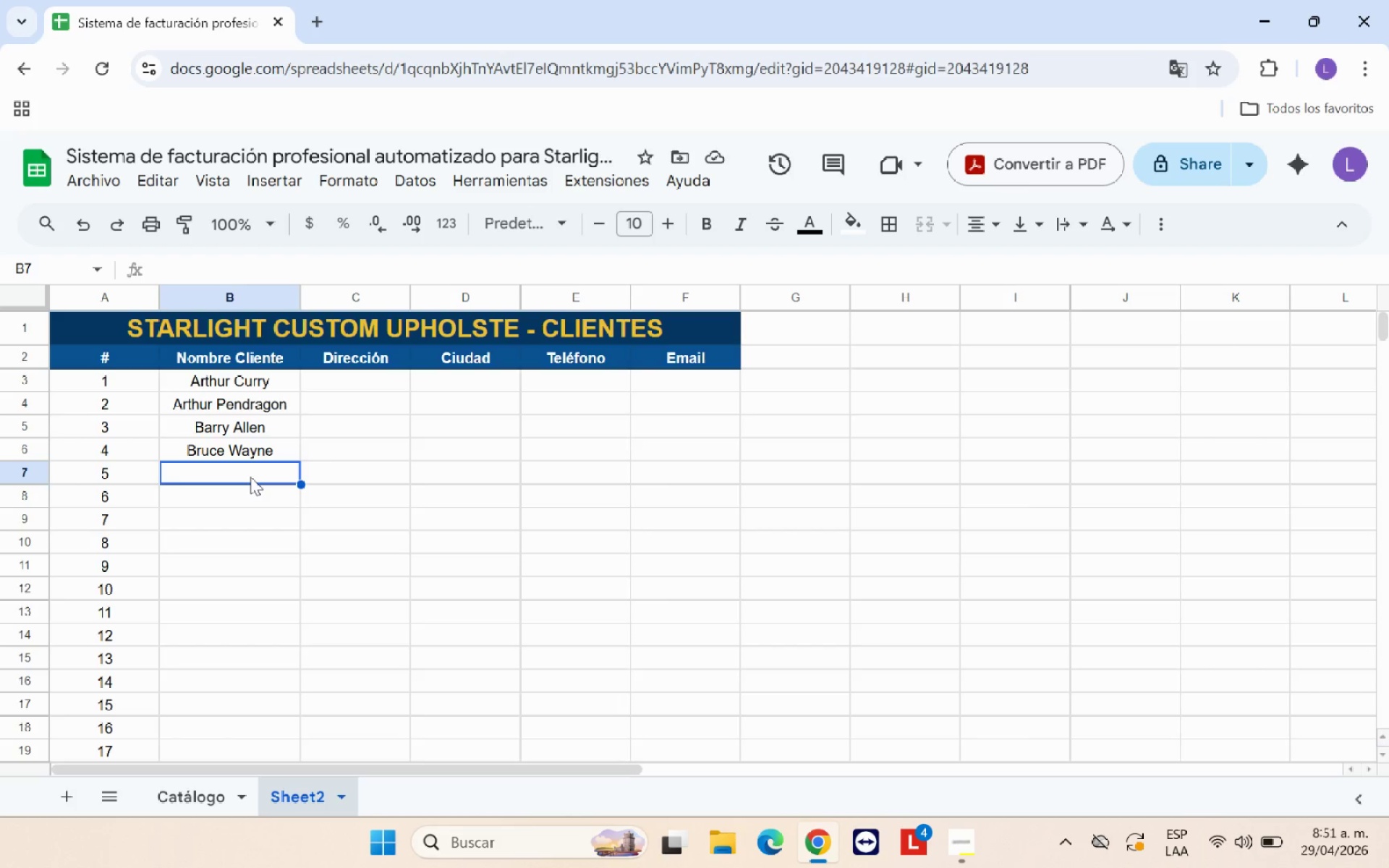 
wait(7.36)
 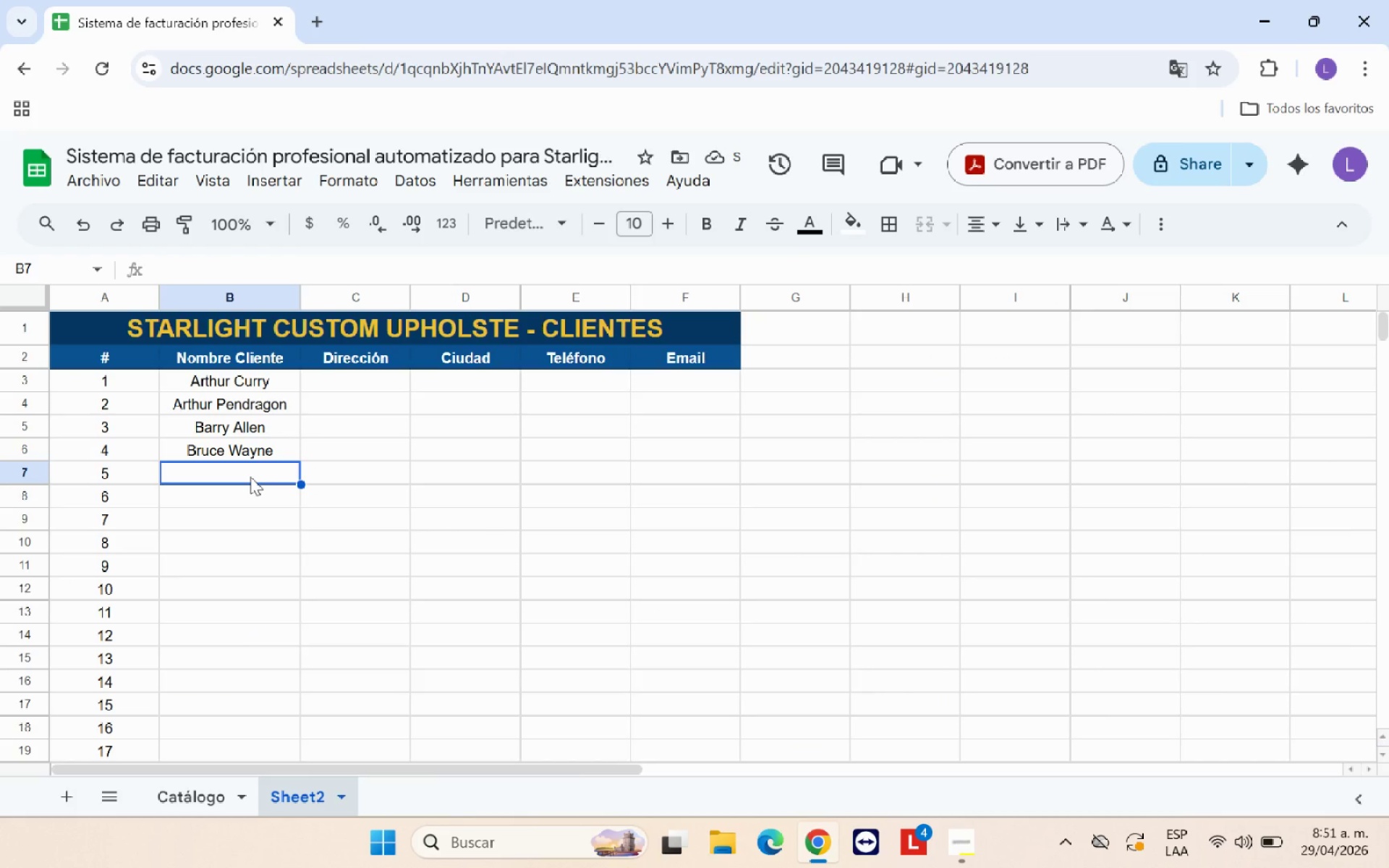 
left_click([219, 812])
 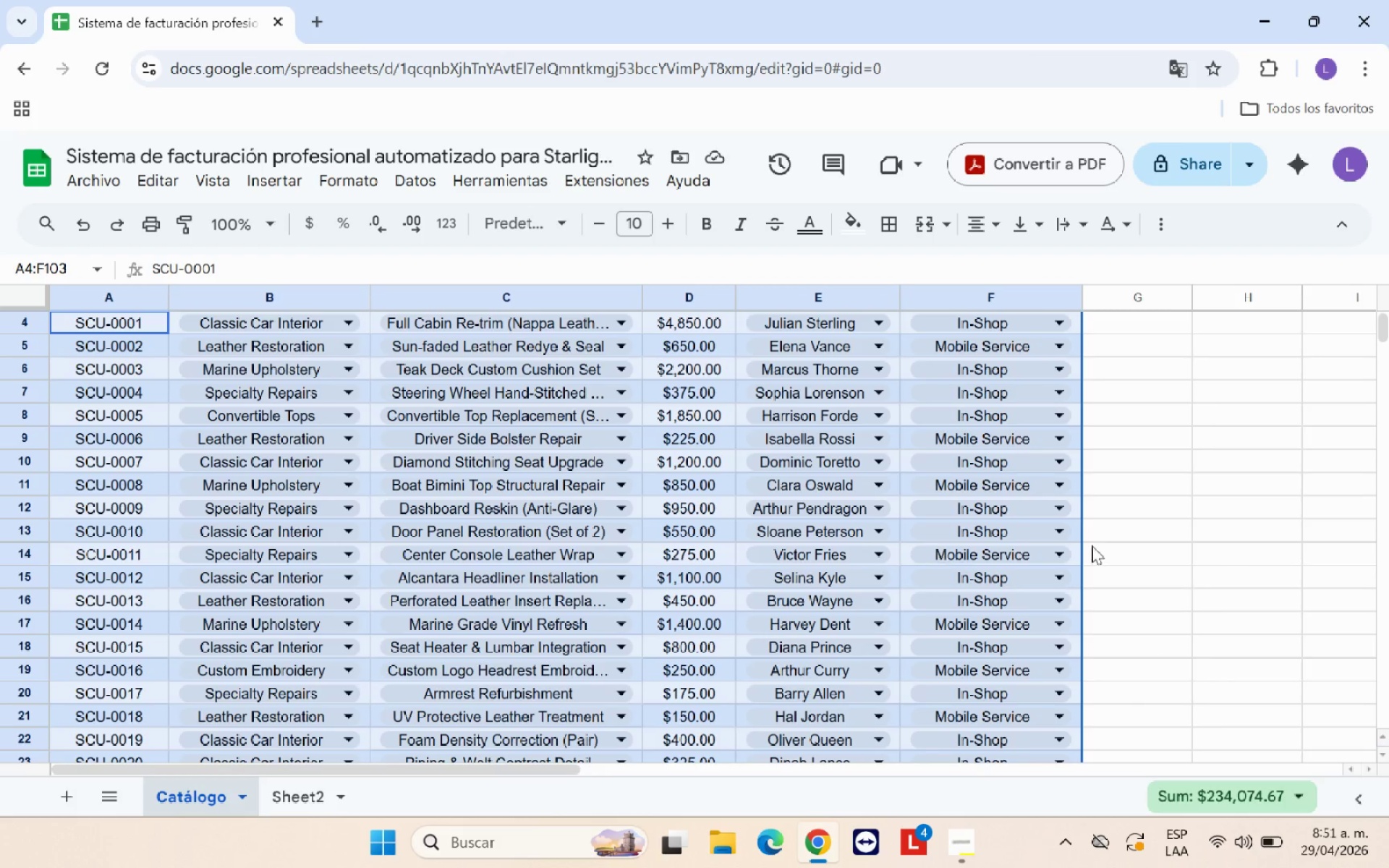 
left_click([1223, 541])
 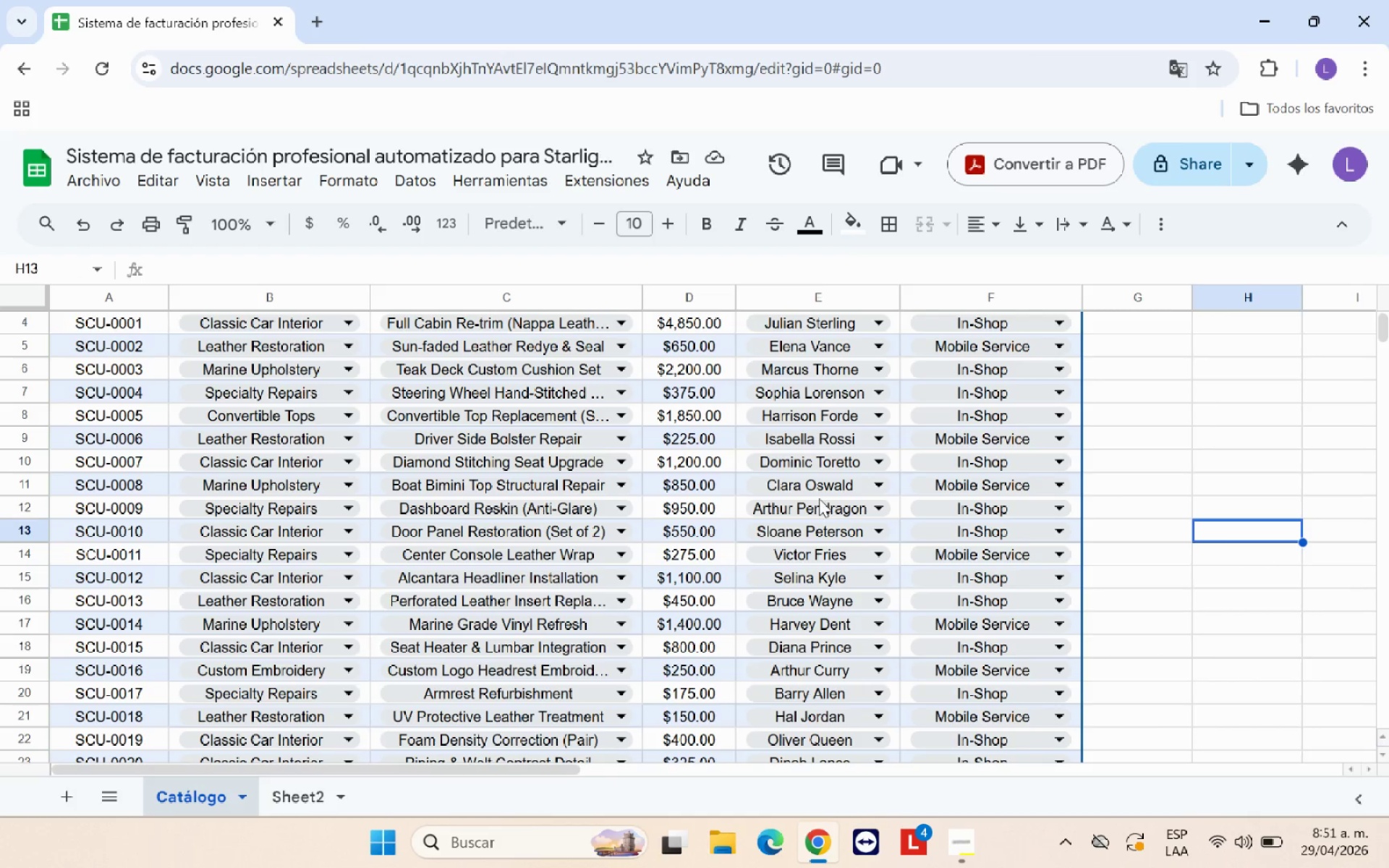 
left_click([814, 489])
 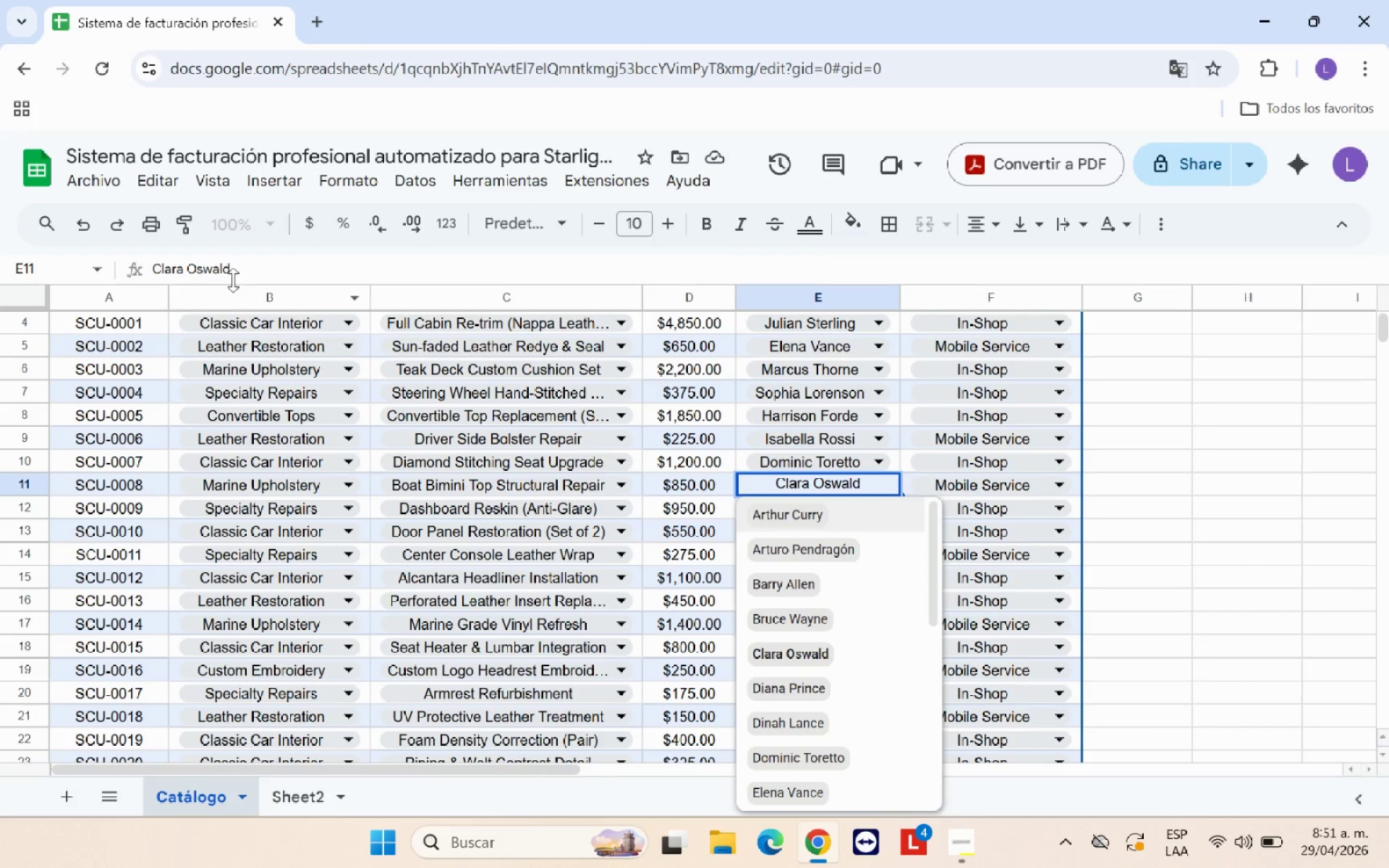 
left_click_drag(start_coordinate=[235, 270], to_coordinate=[143, 265])
 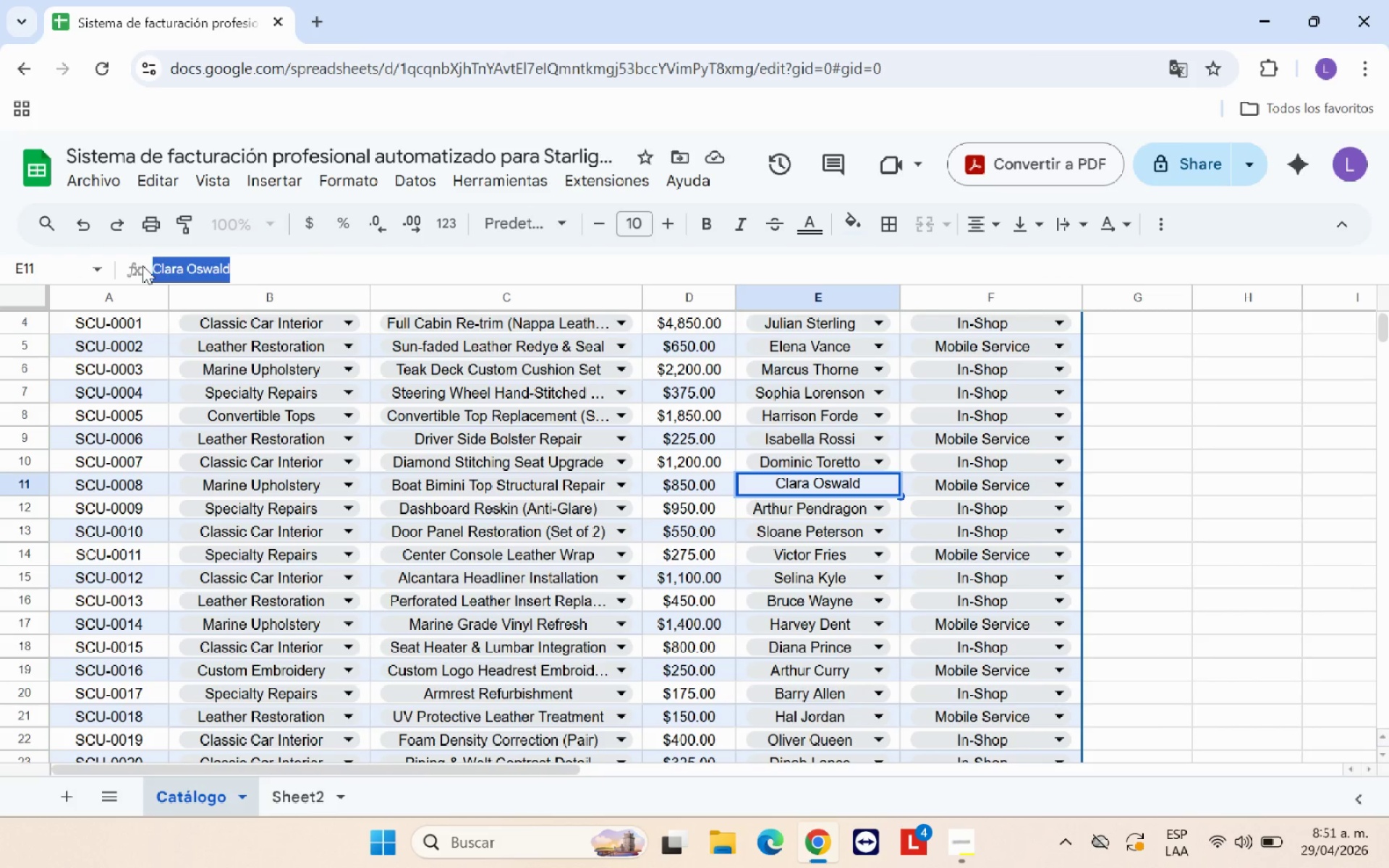 
key(Control+C)
 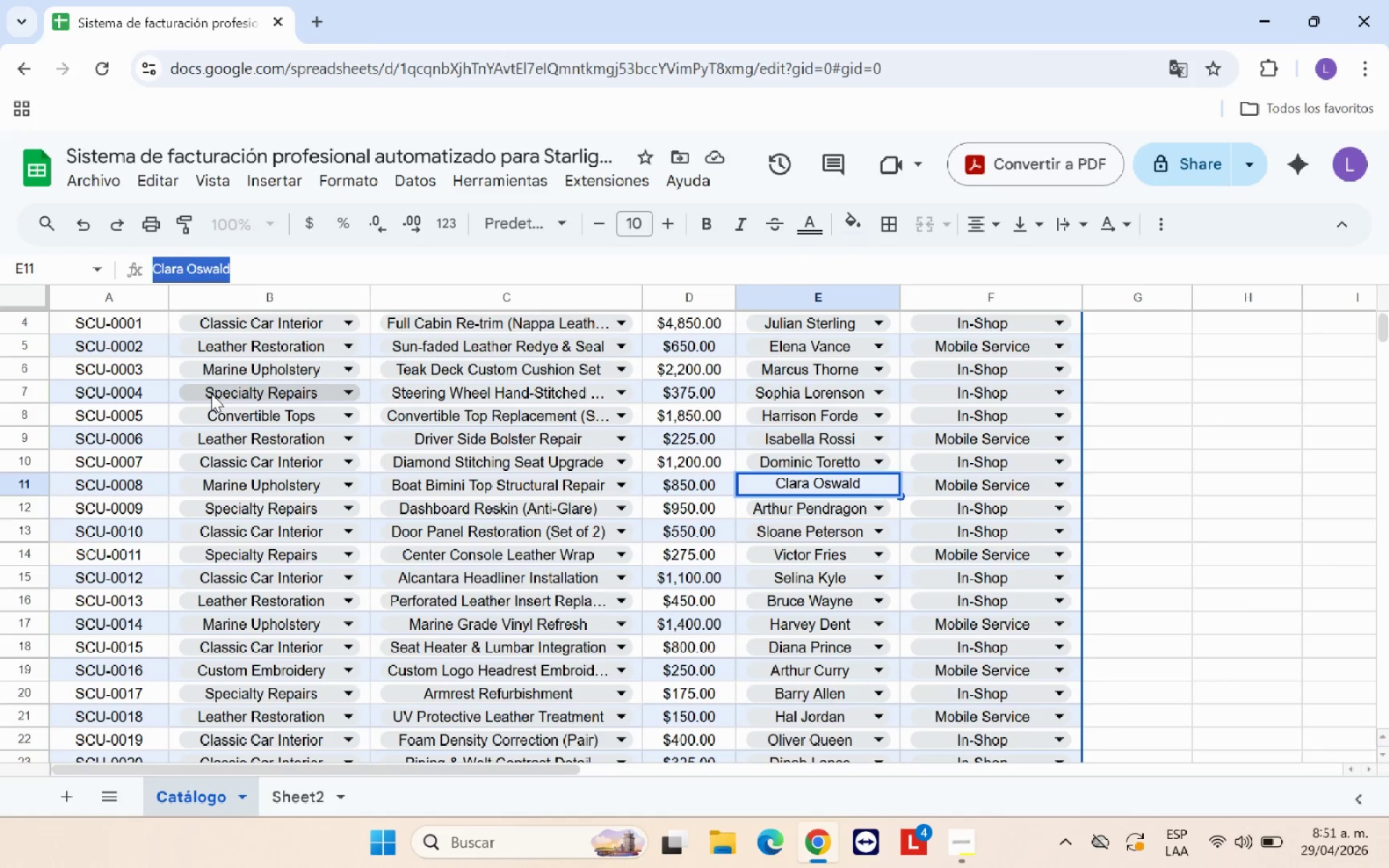 
key(Enter)
 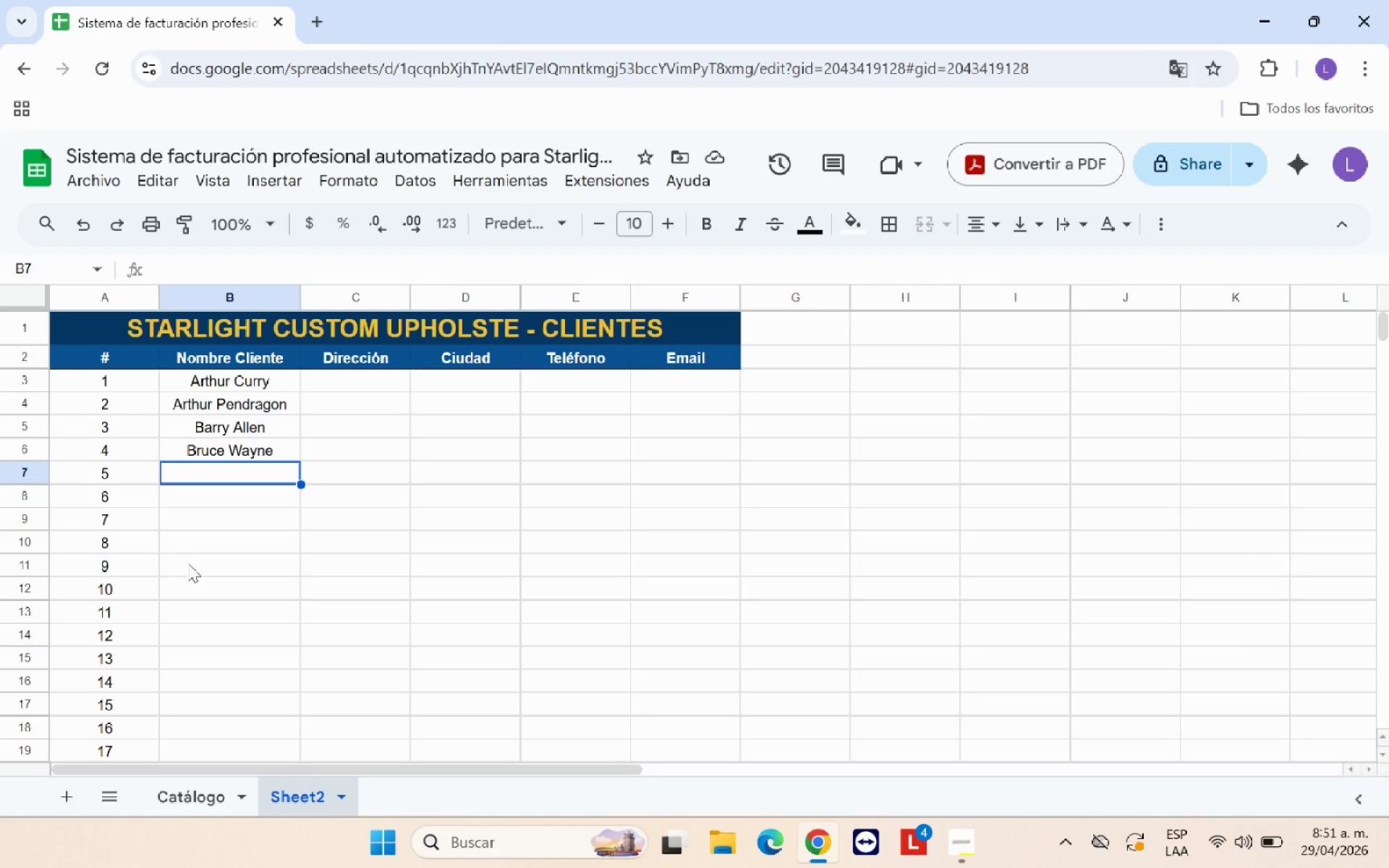 
key(Control+V)
 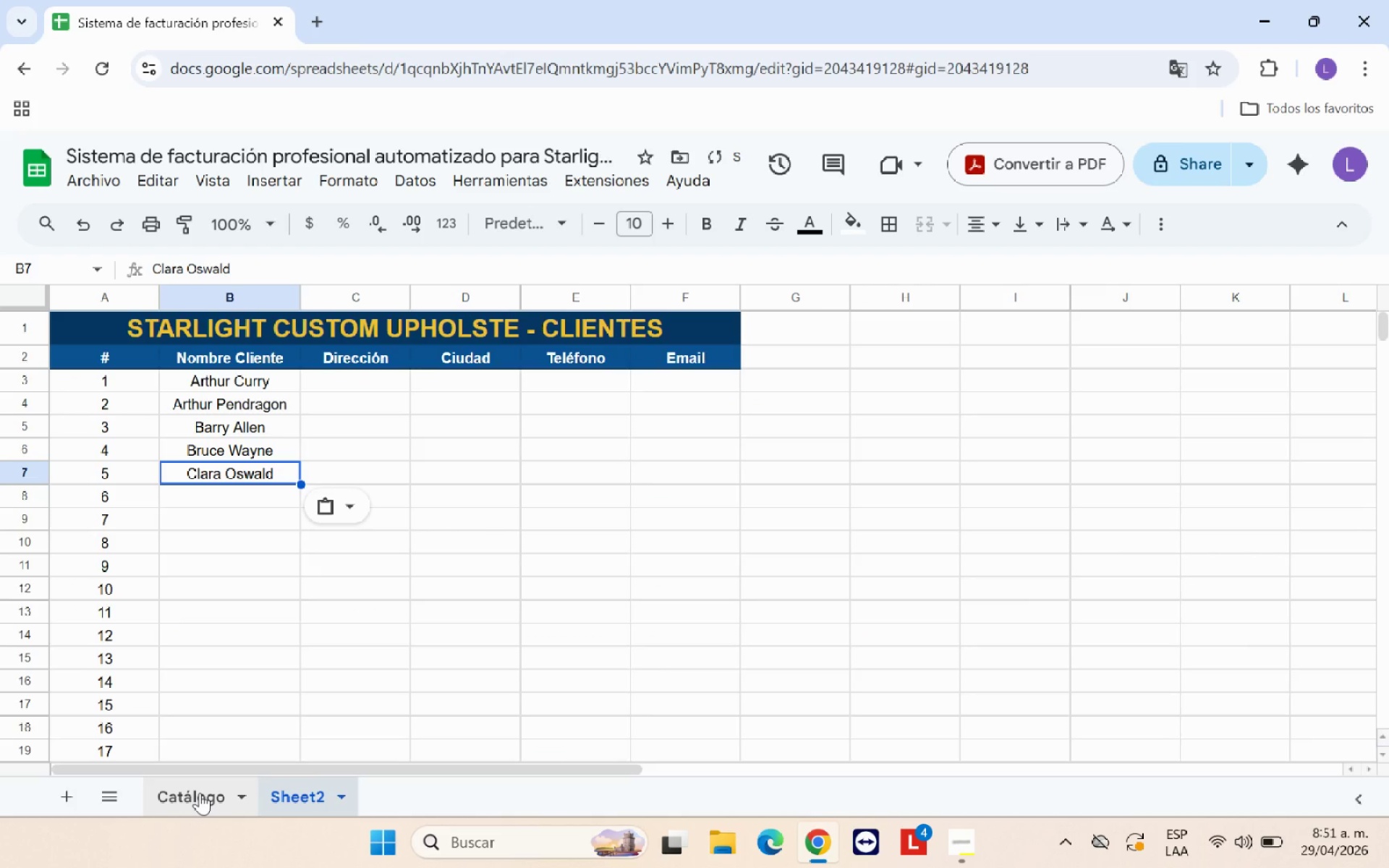 
left_click([200, 793])
 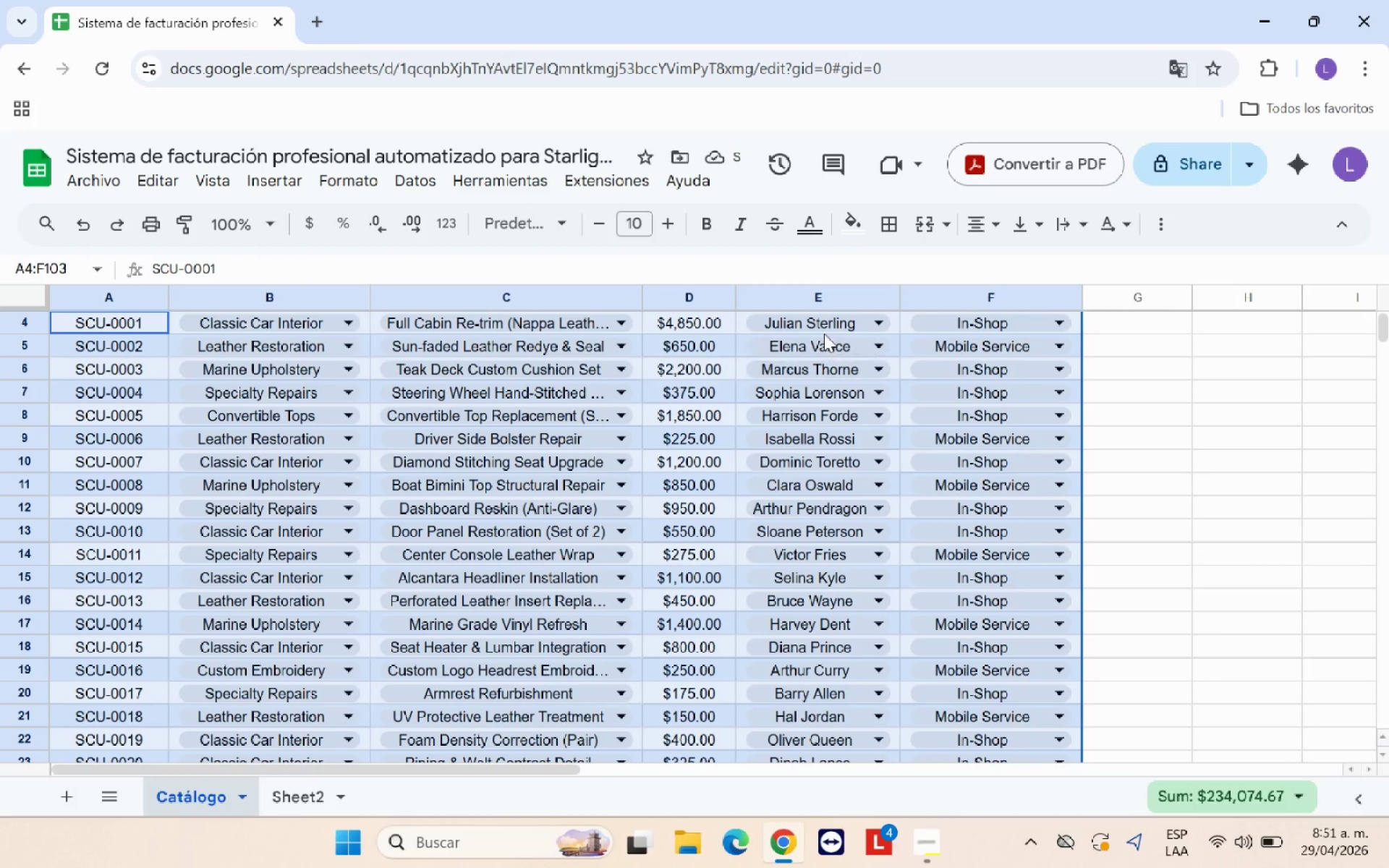 
left_click([836, 638])
 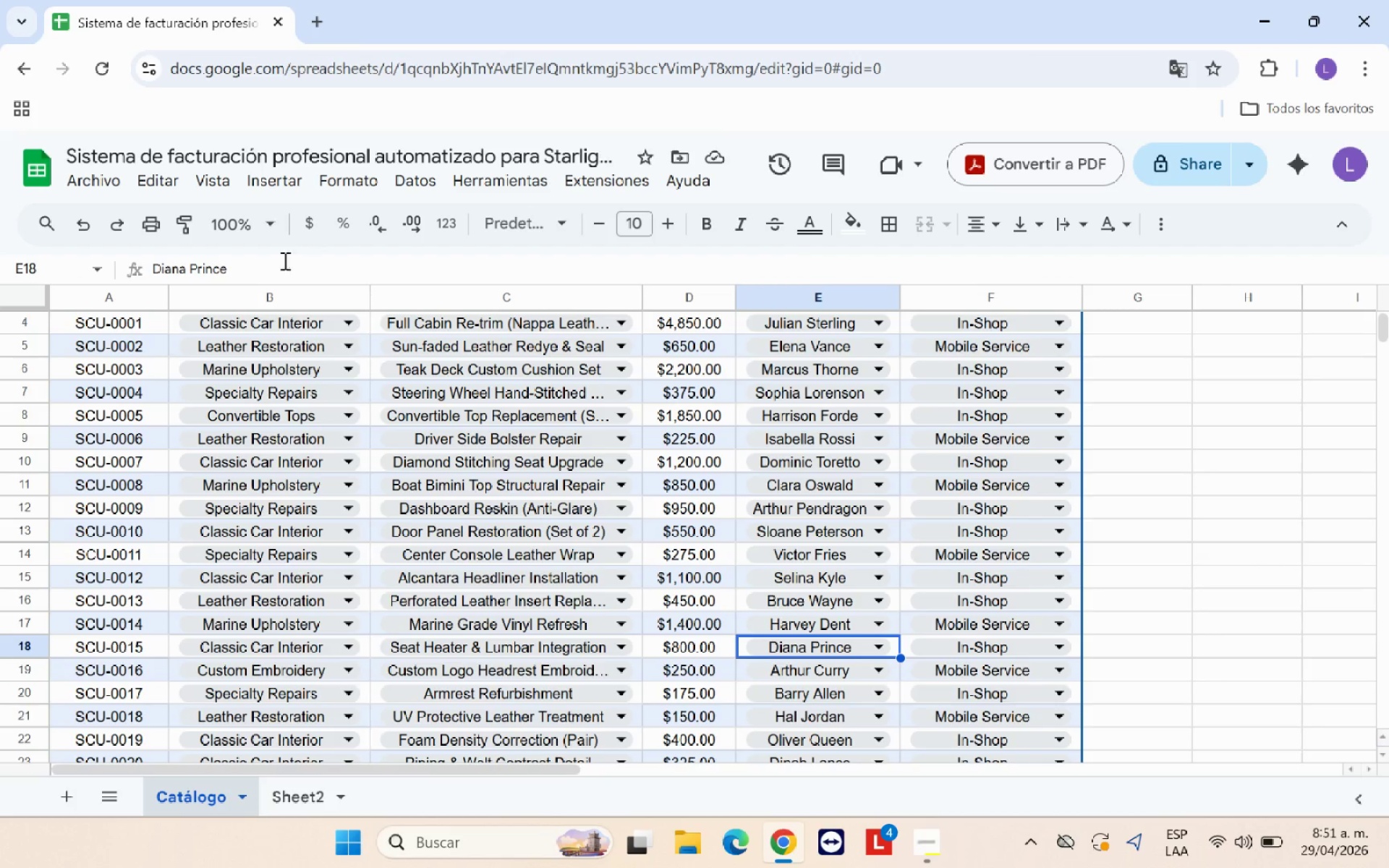 
left_click_drag(start_coordinate=[259, 266], to_coordinate=[105, 264])
 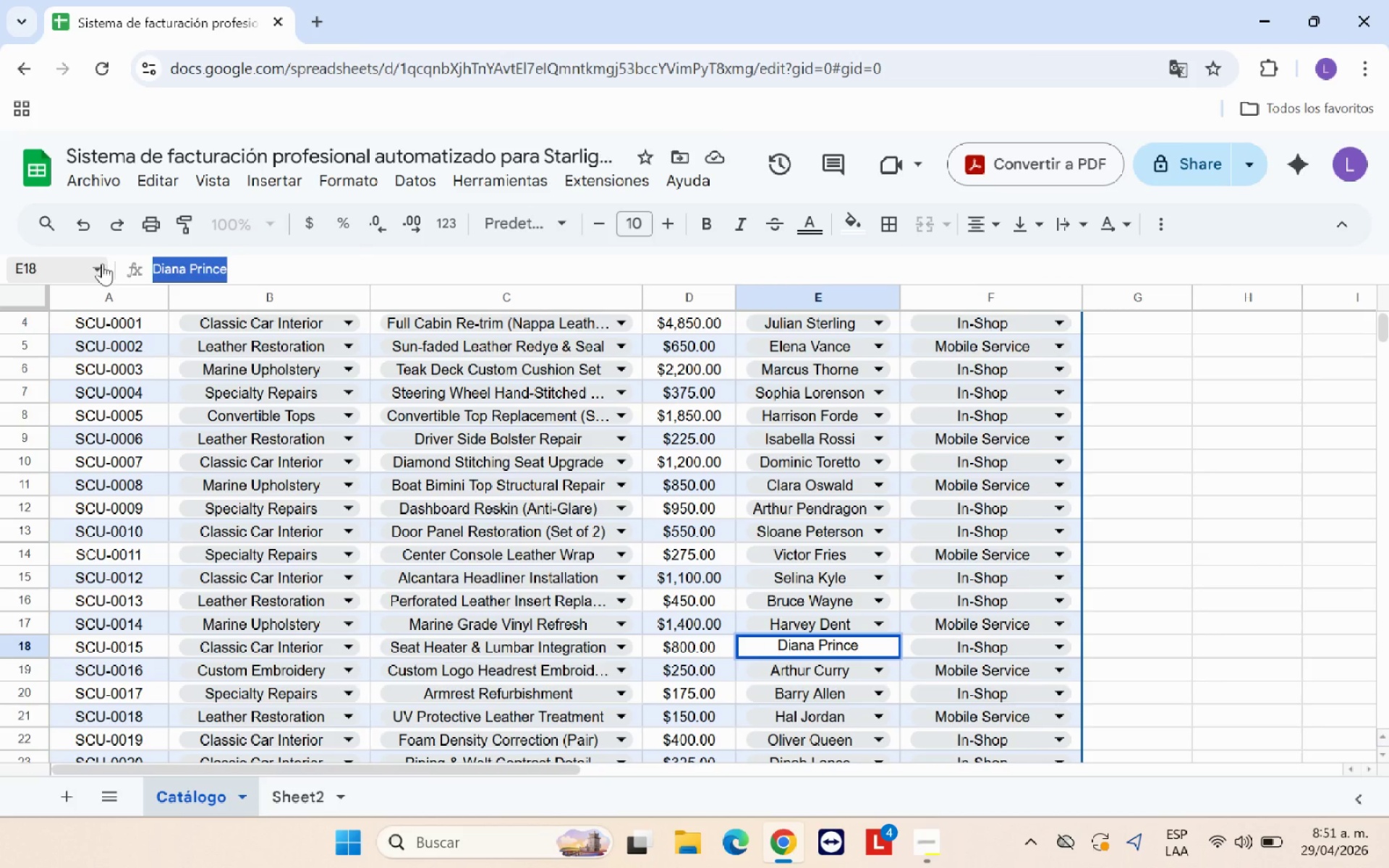 
key(Control+C)
 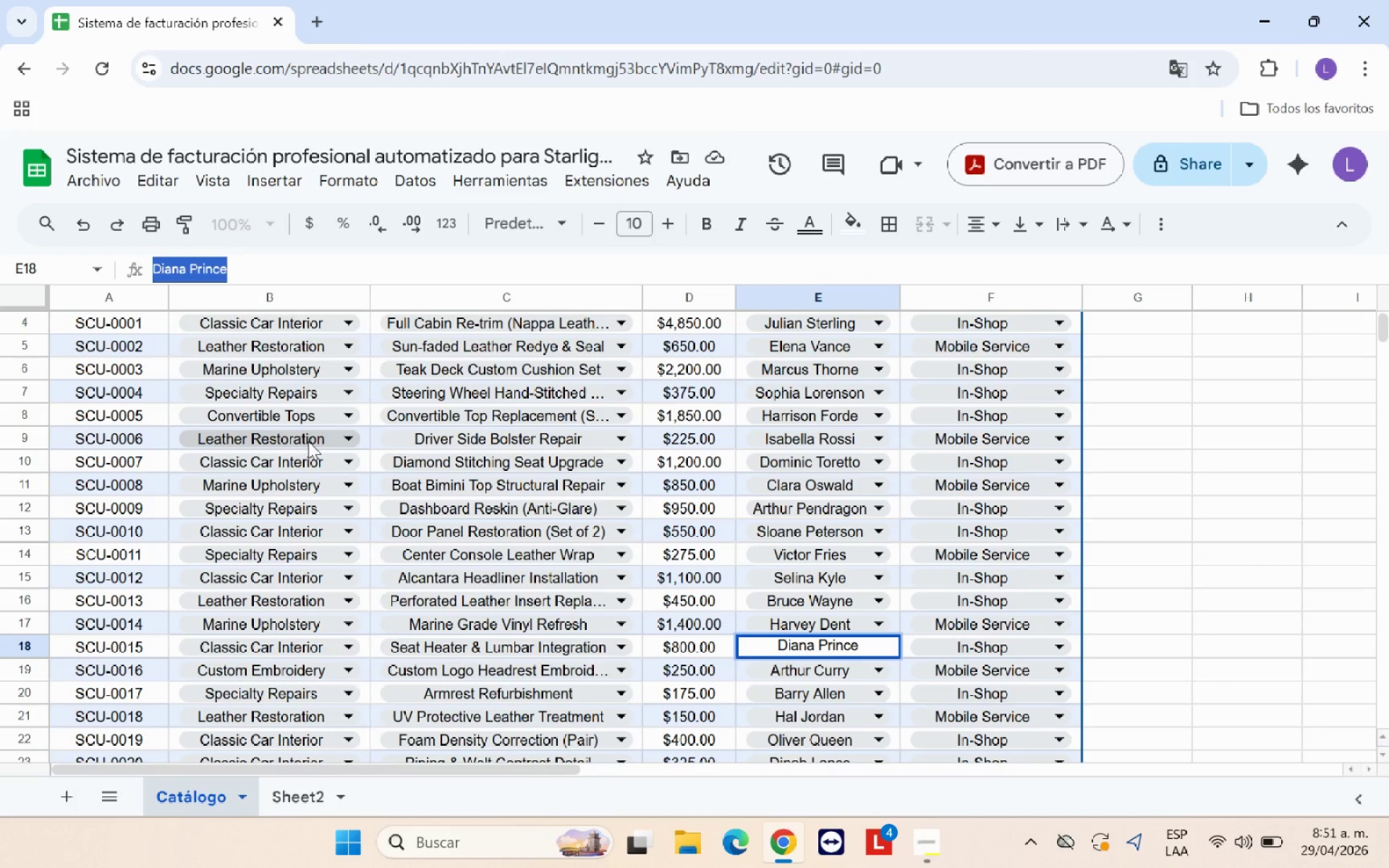 
key(Enter)
 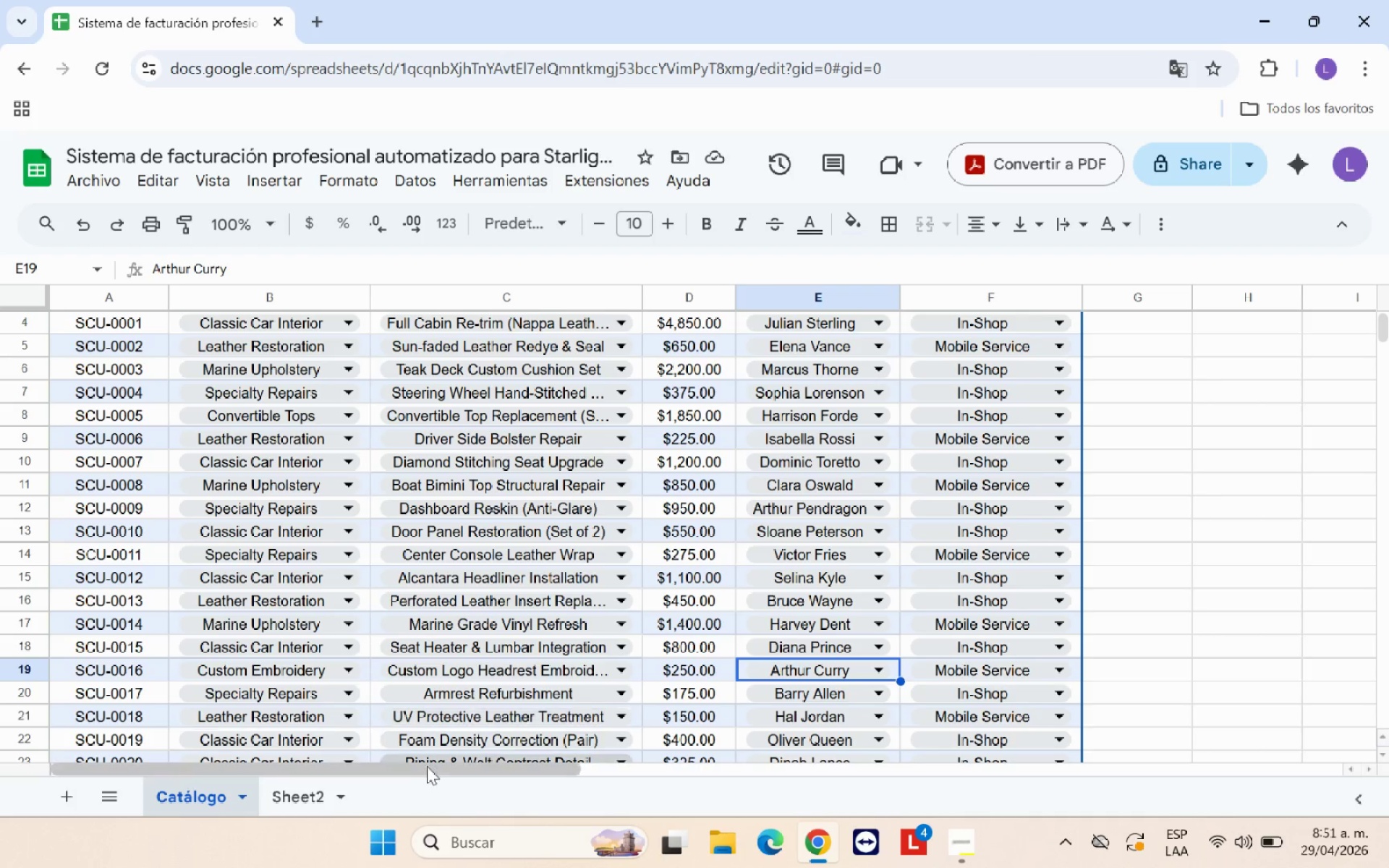 
left_click([328, 790])
 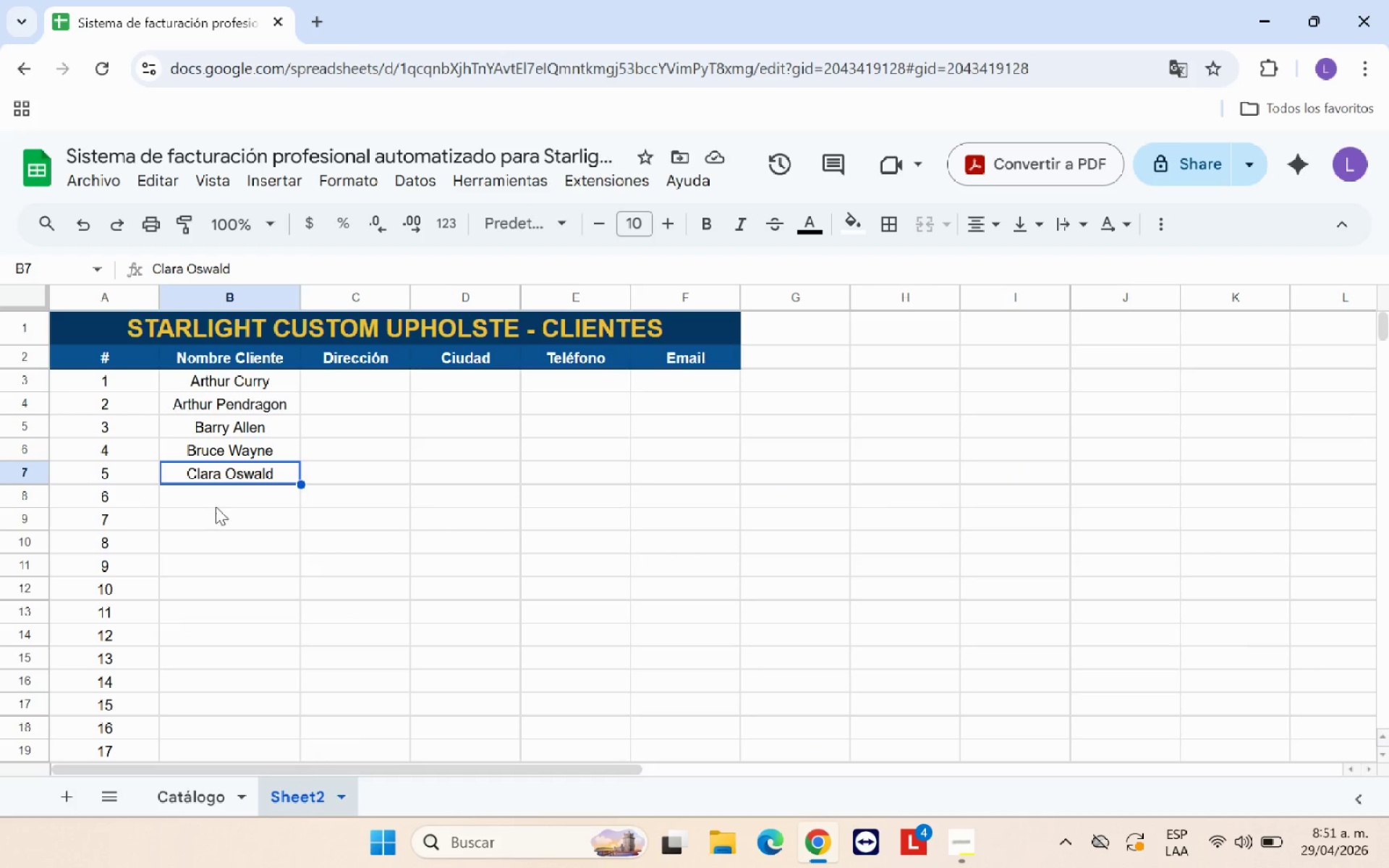 
left_click([226, 496])
 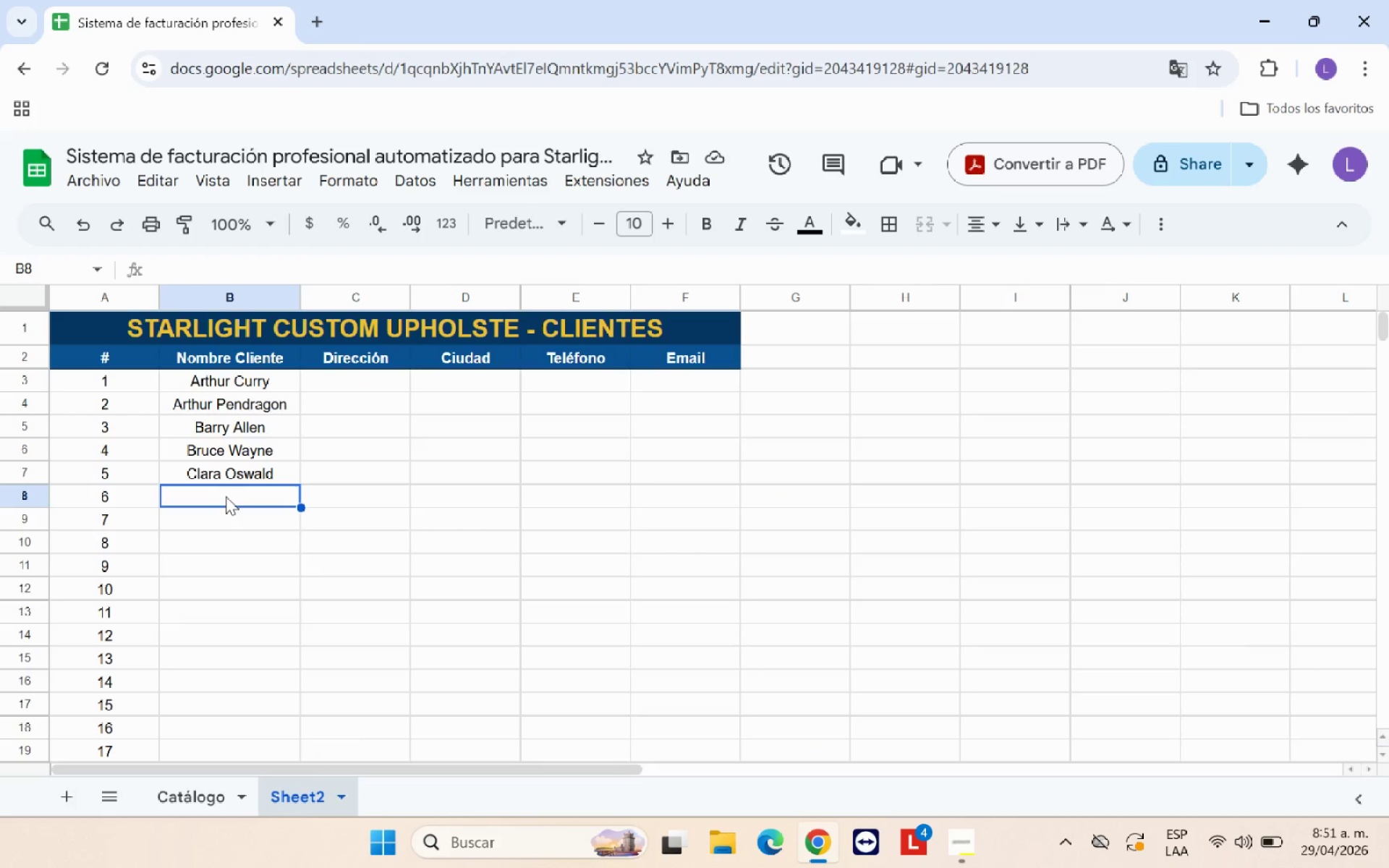 
key(Control+V)
 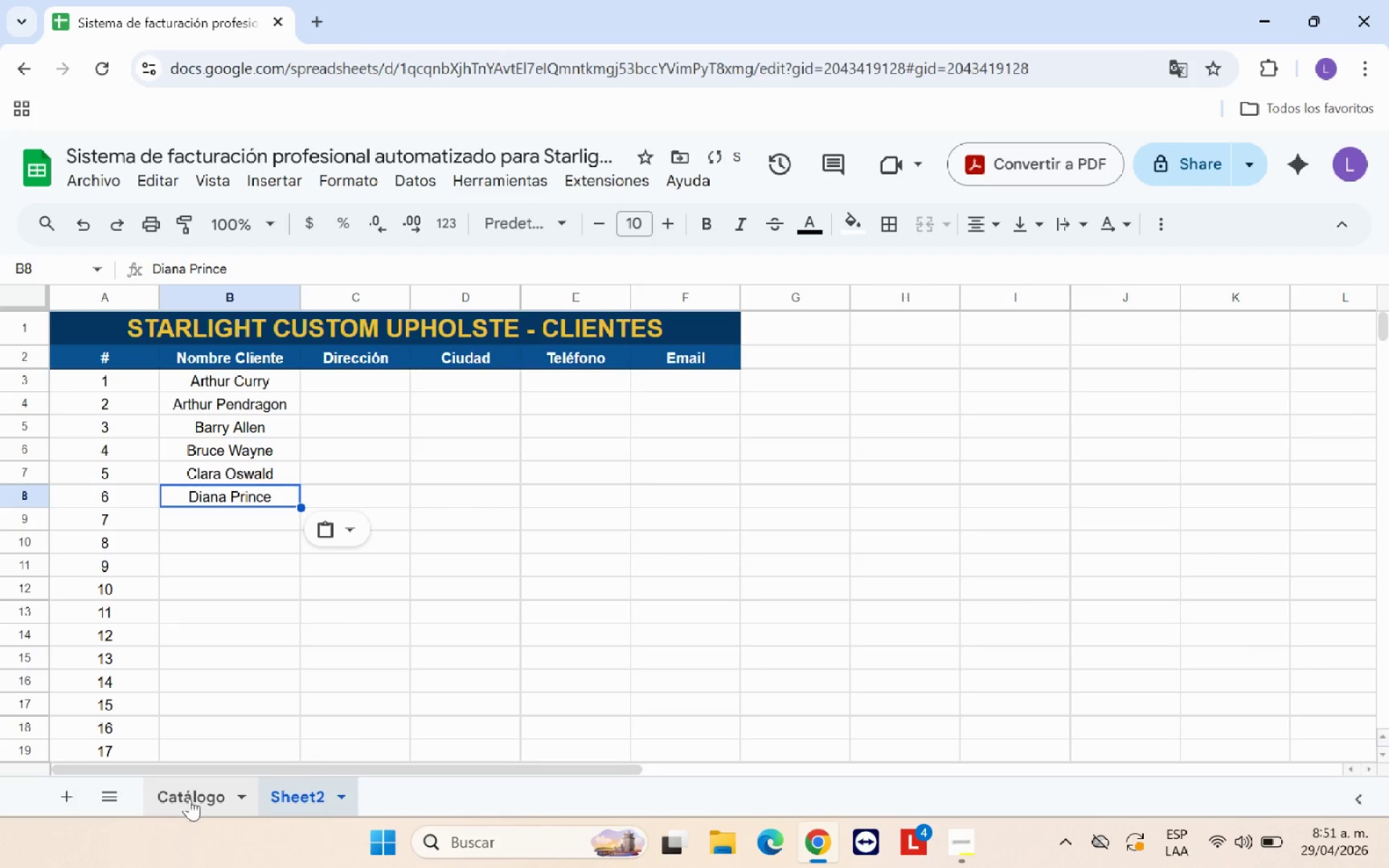 
left_click([190, 799])
 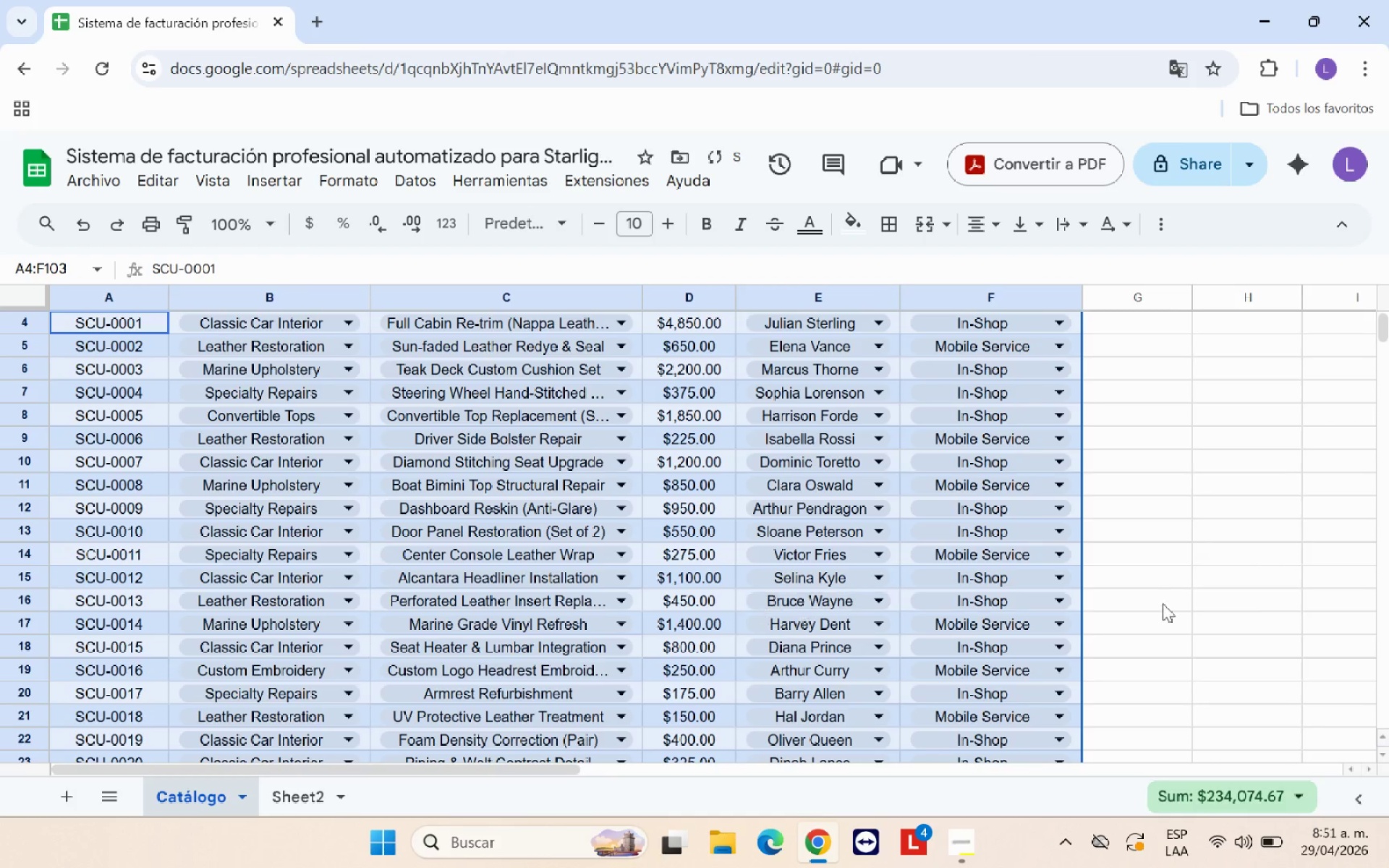 
left_click([1286, 588])
 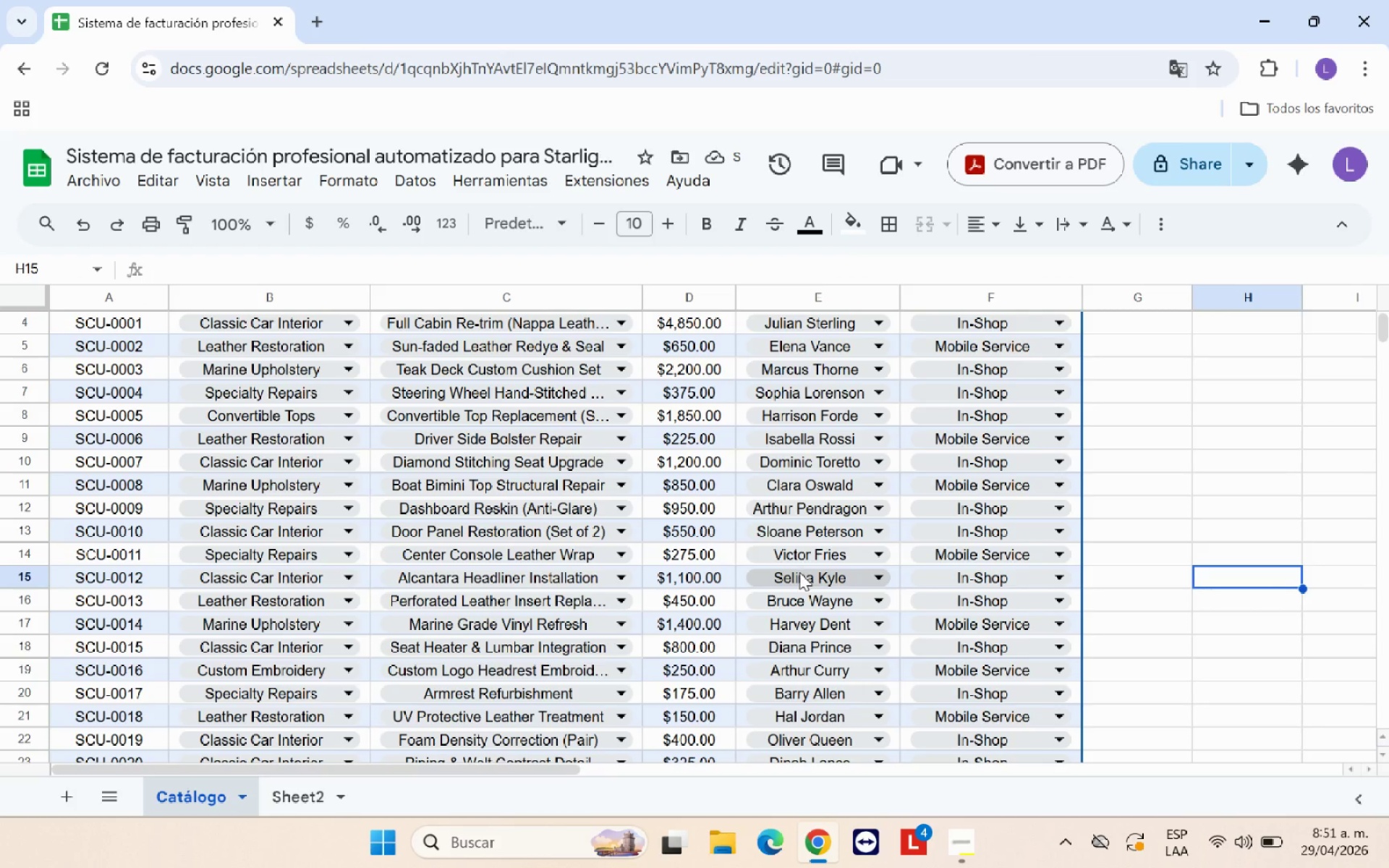 
scroll: coordinate [799, 572], scroll_direction: down, amount: 2.0
 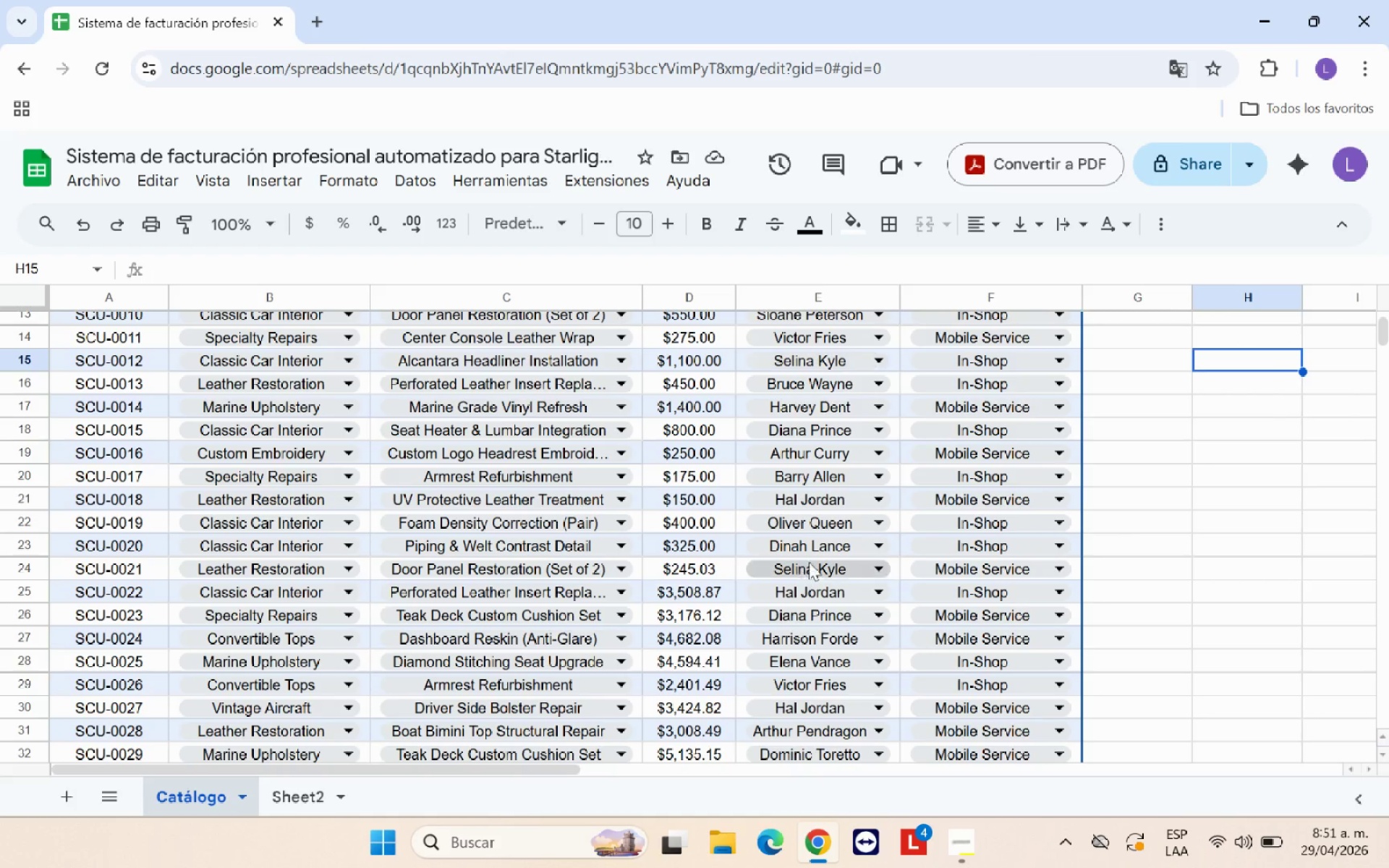 
left_click([815, 548])
 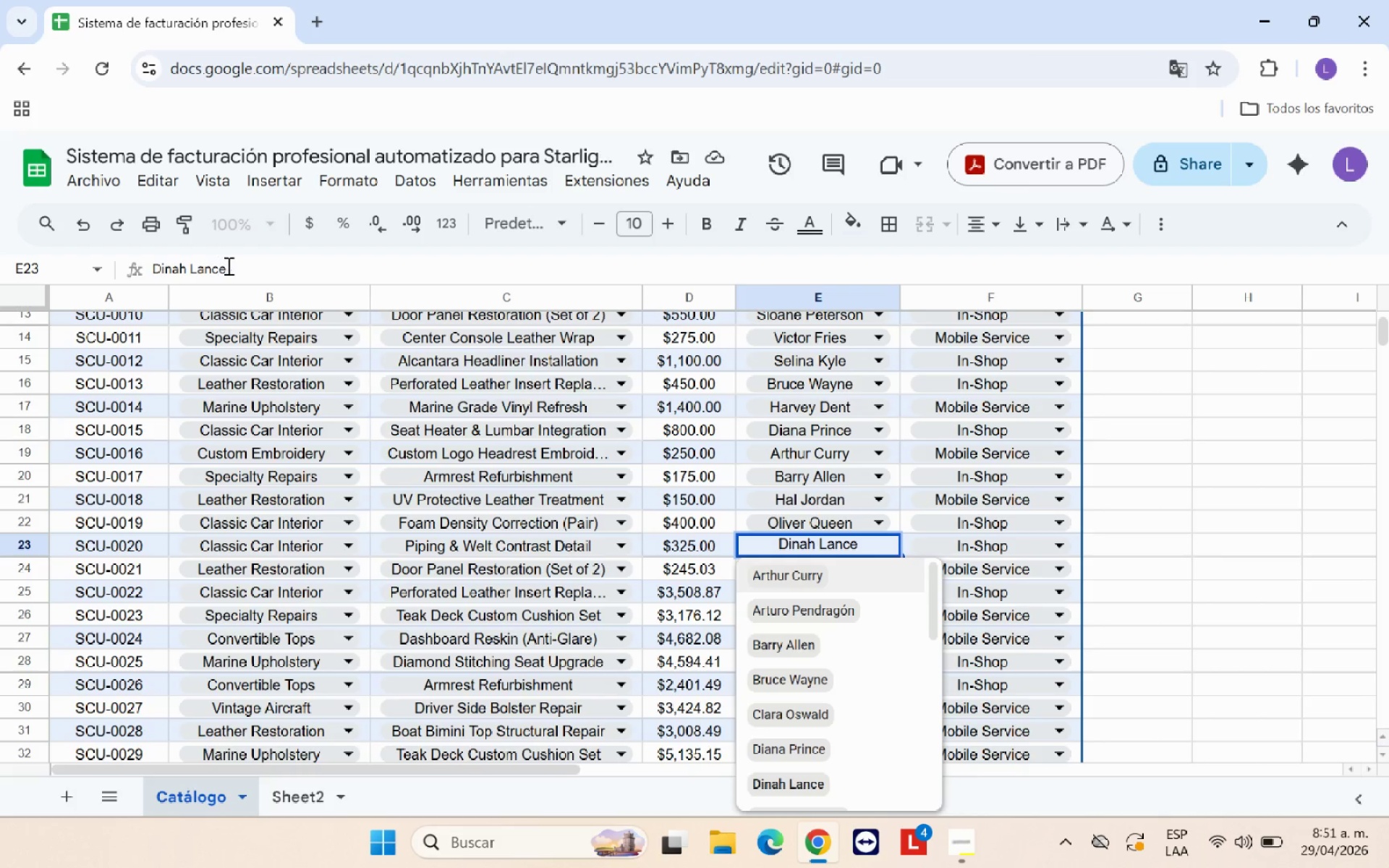 
left_click_drag(start_coordinate=[229, 265], to_coordinate=[134, 265])
 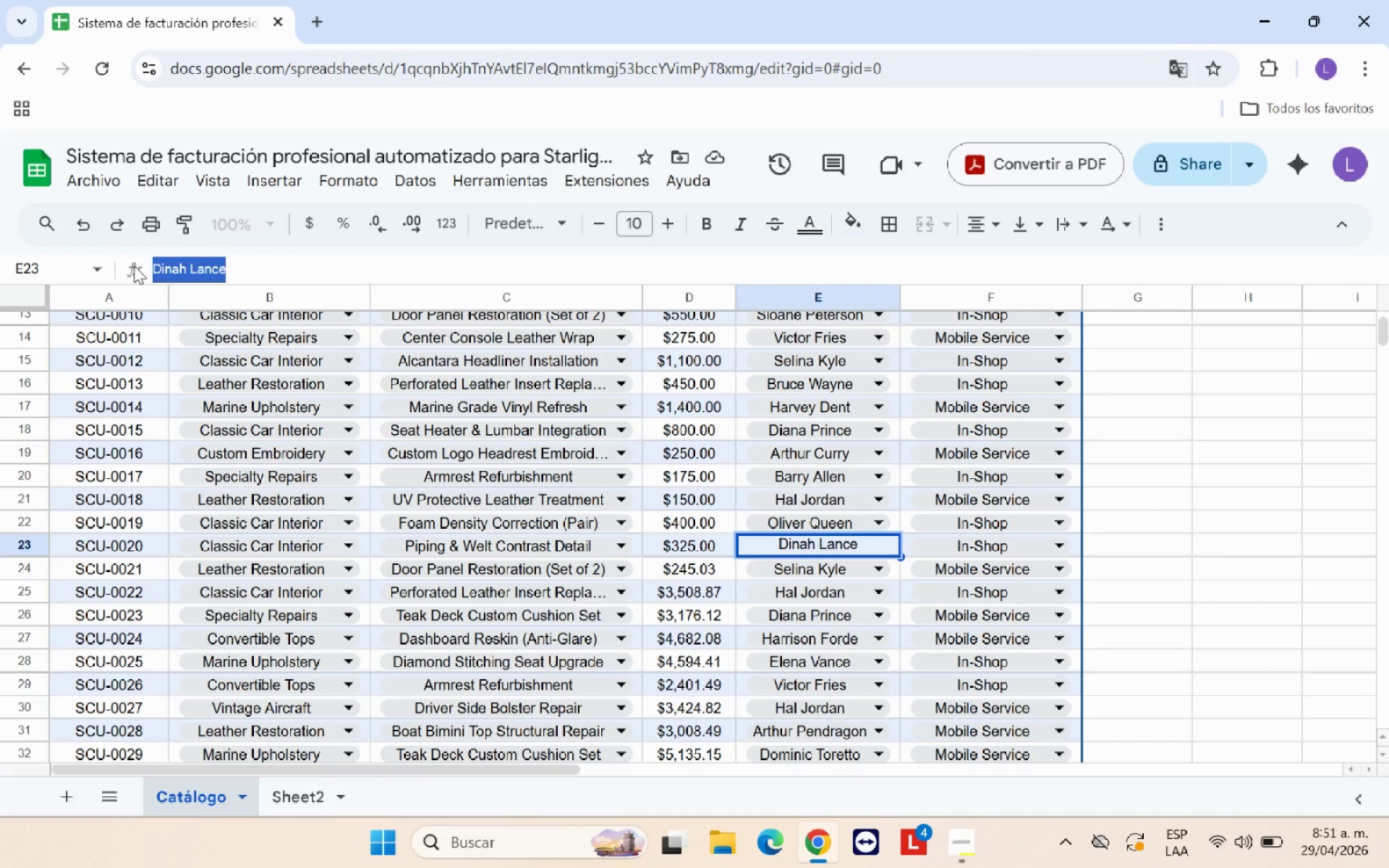 
key(Control+C)
 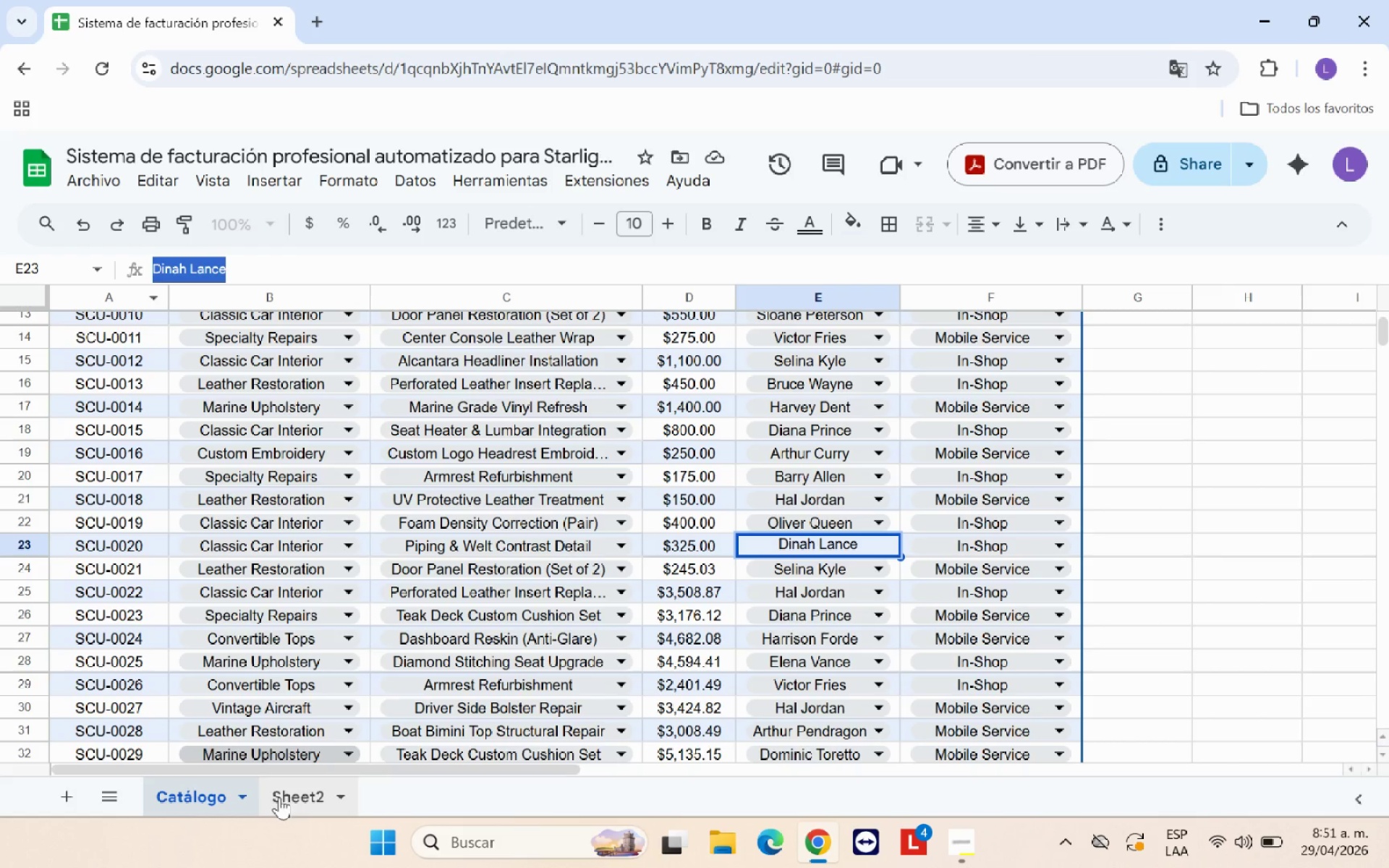 
left_click([297, 799])
 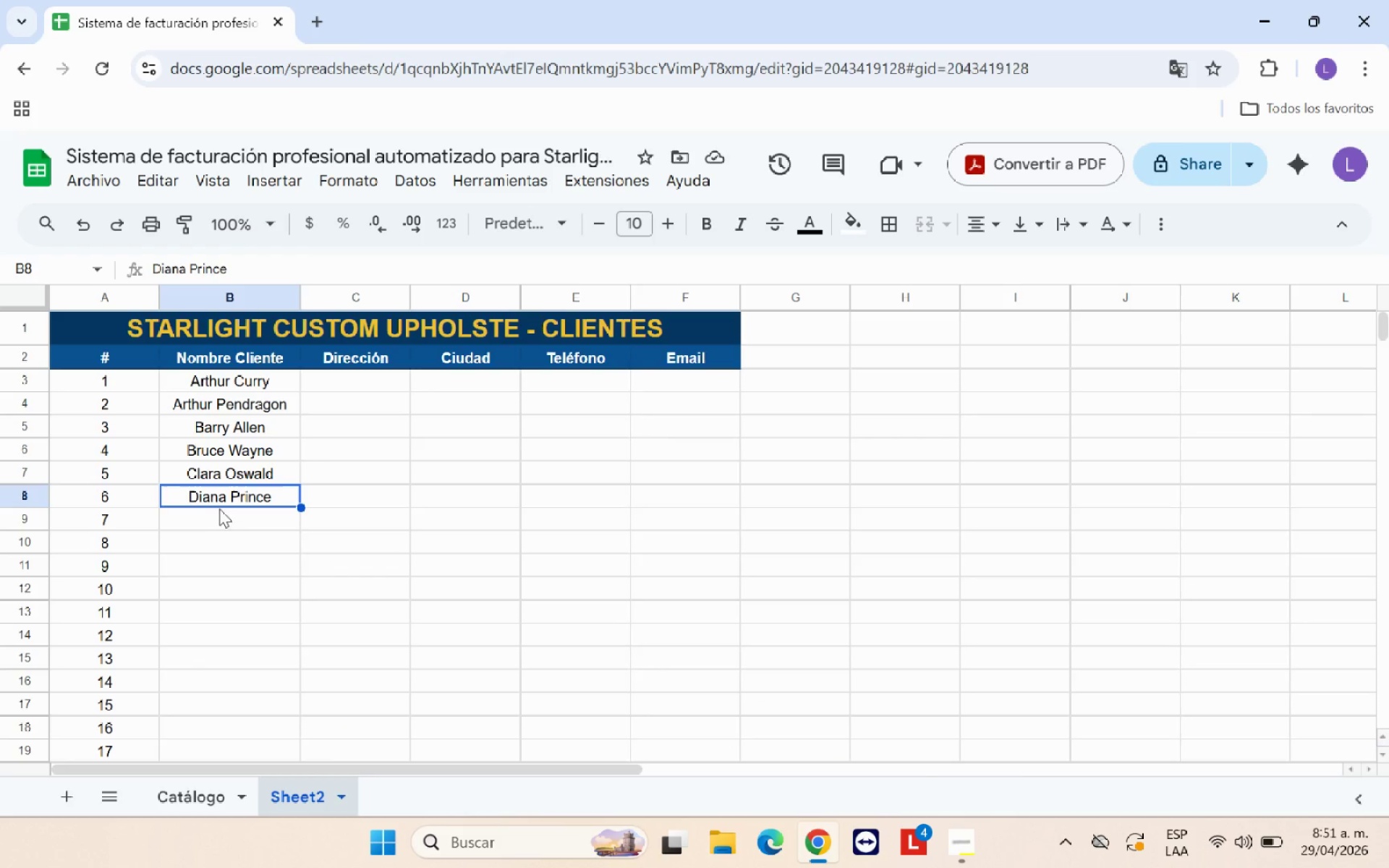 
double_click([232, 517])
 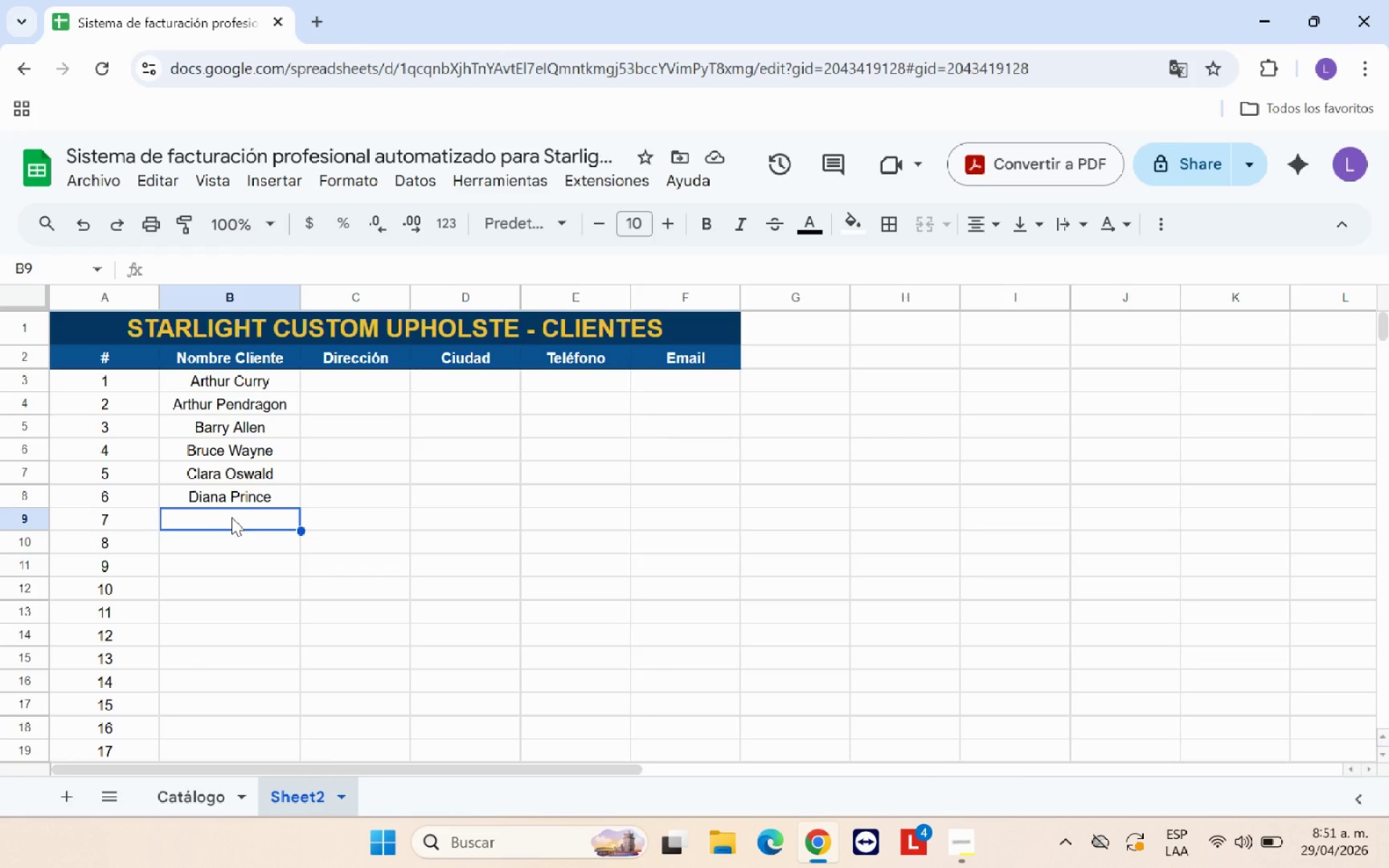 
key(Control+V)
 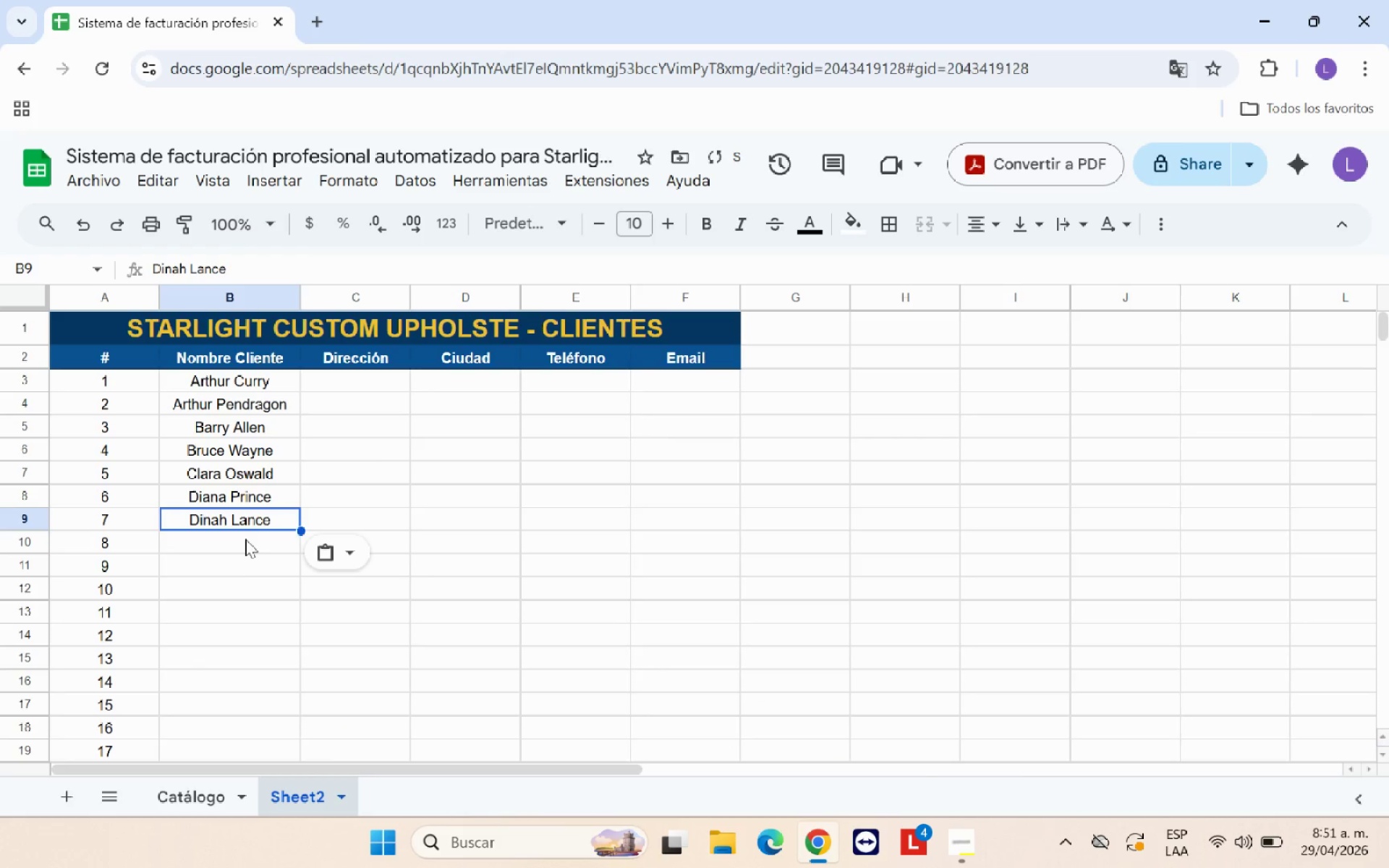 
left_click([247, 540])
 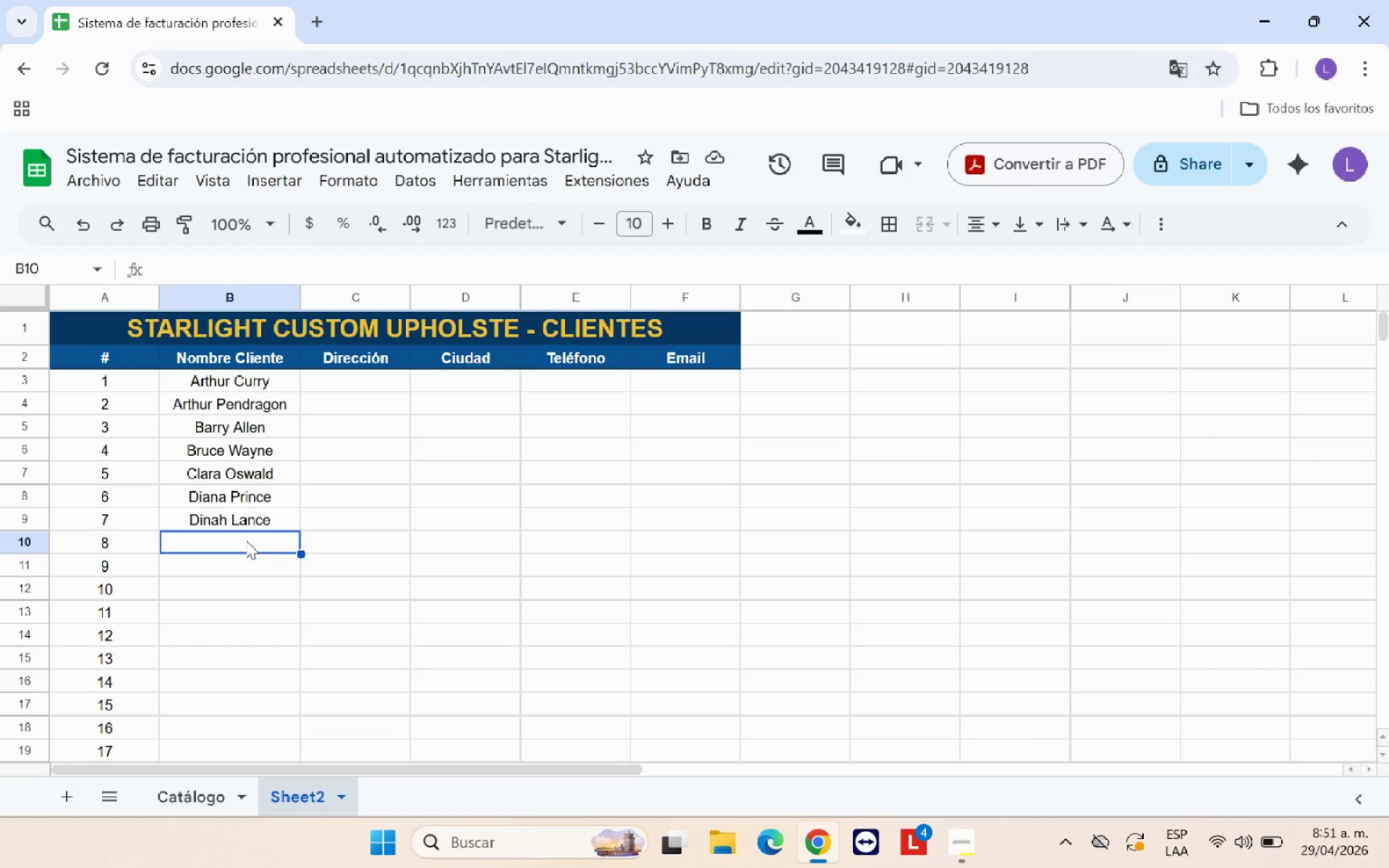 
wait(10.34)
 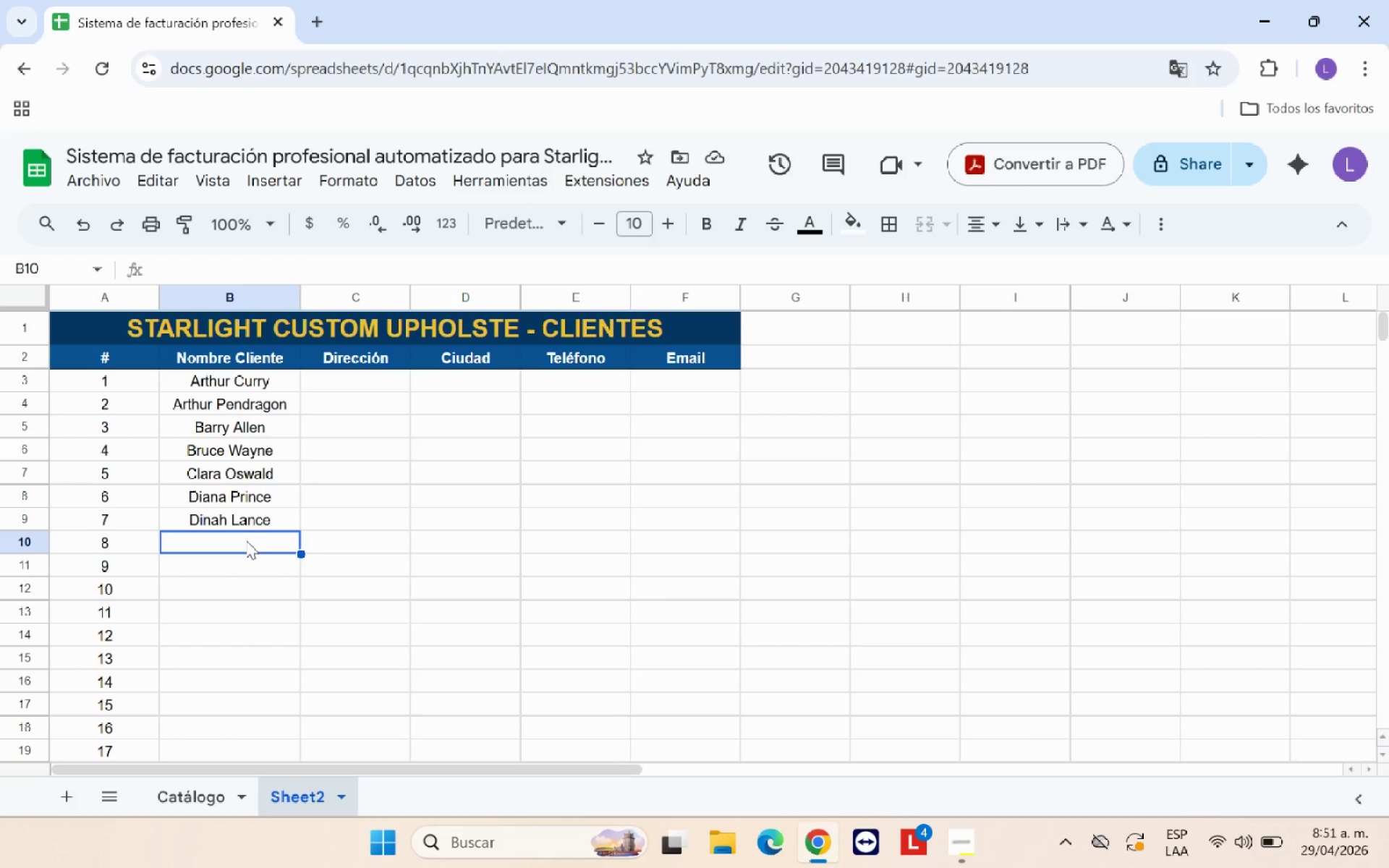 
left_click([208, 799])
 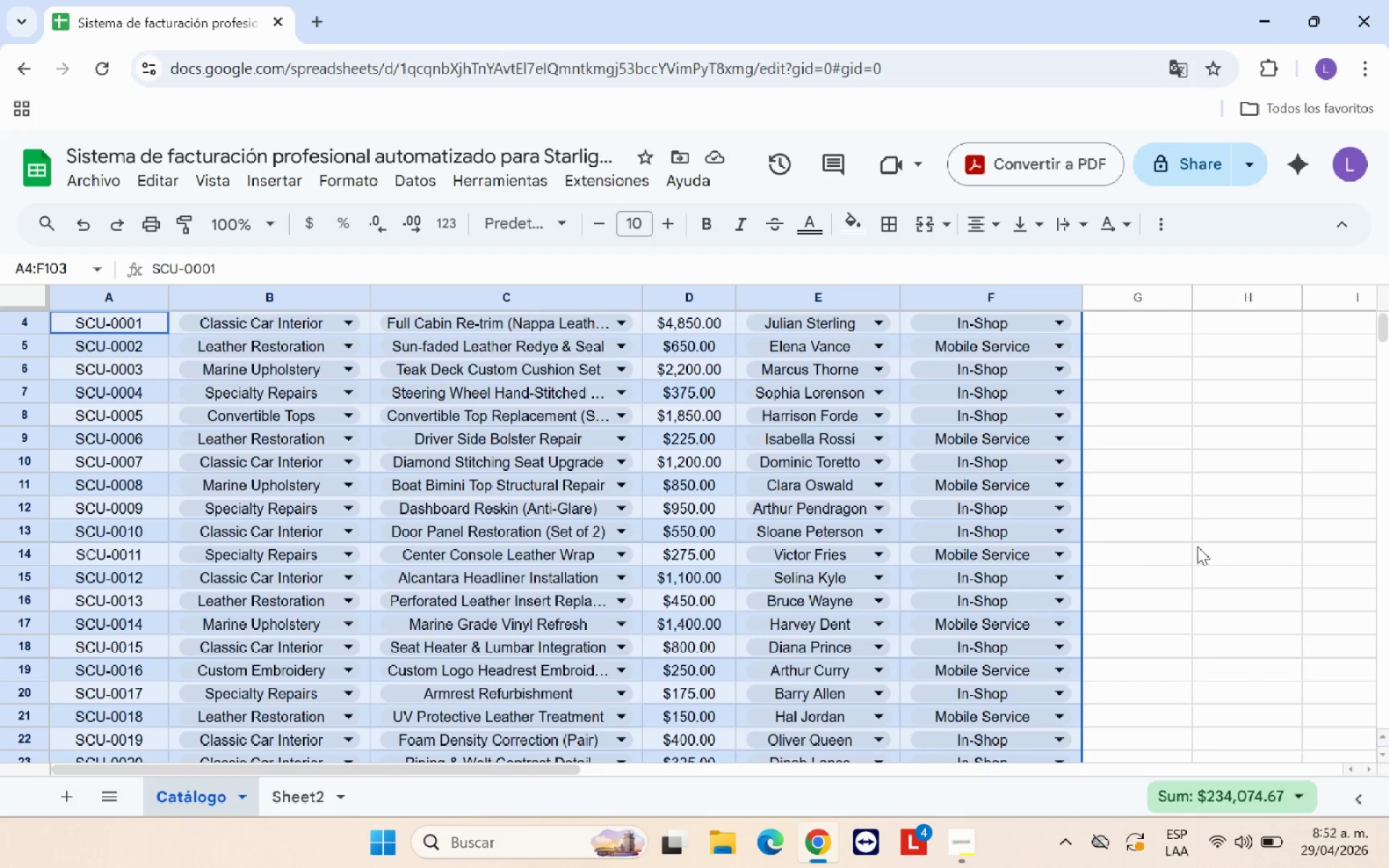 
left_click([1233, 526])
 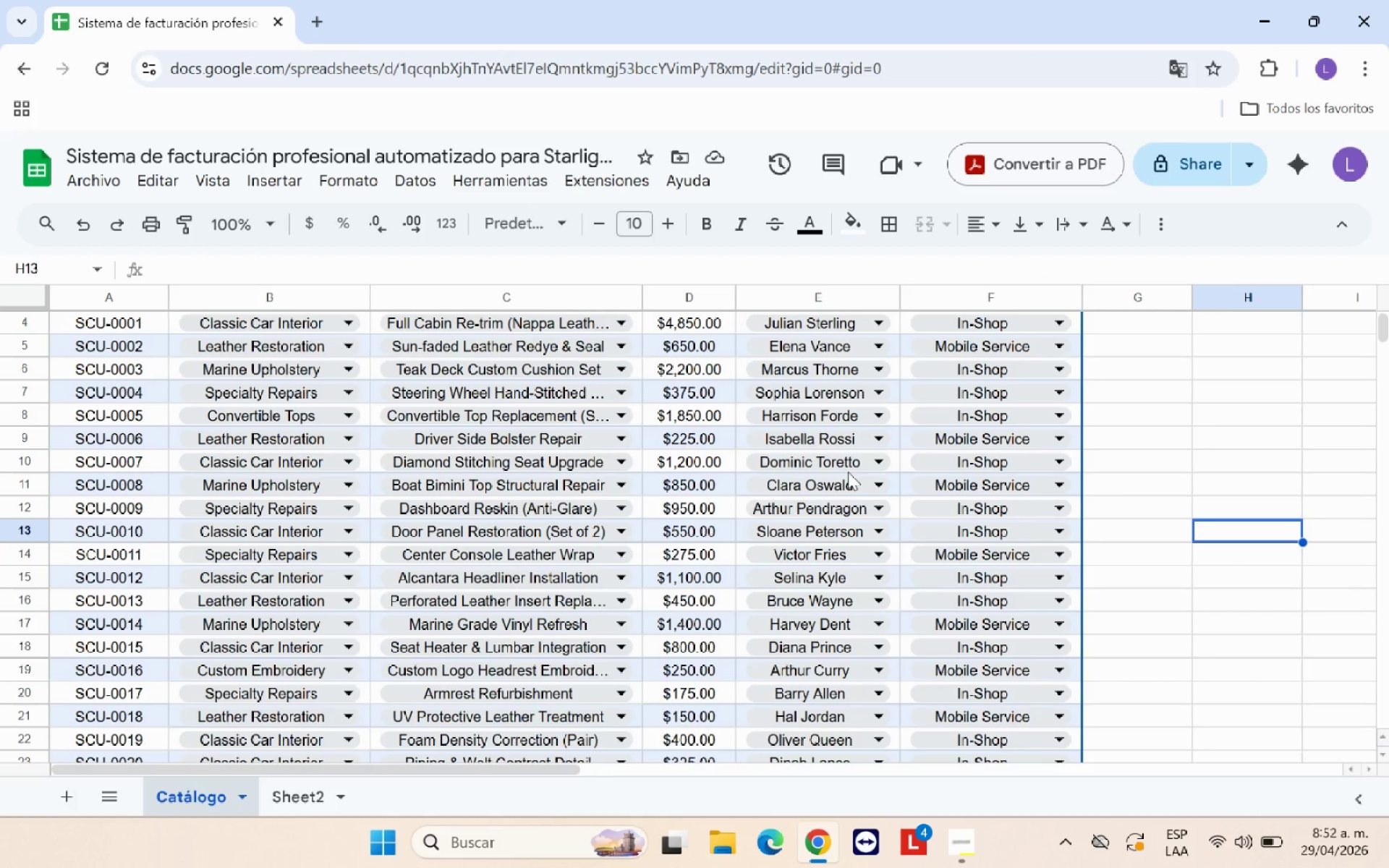 
left_click([844, 466])
 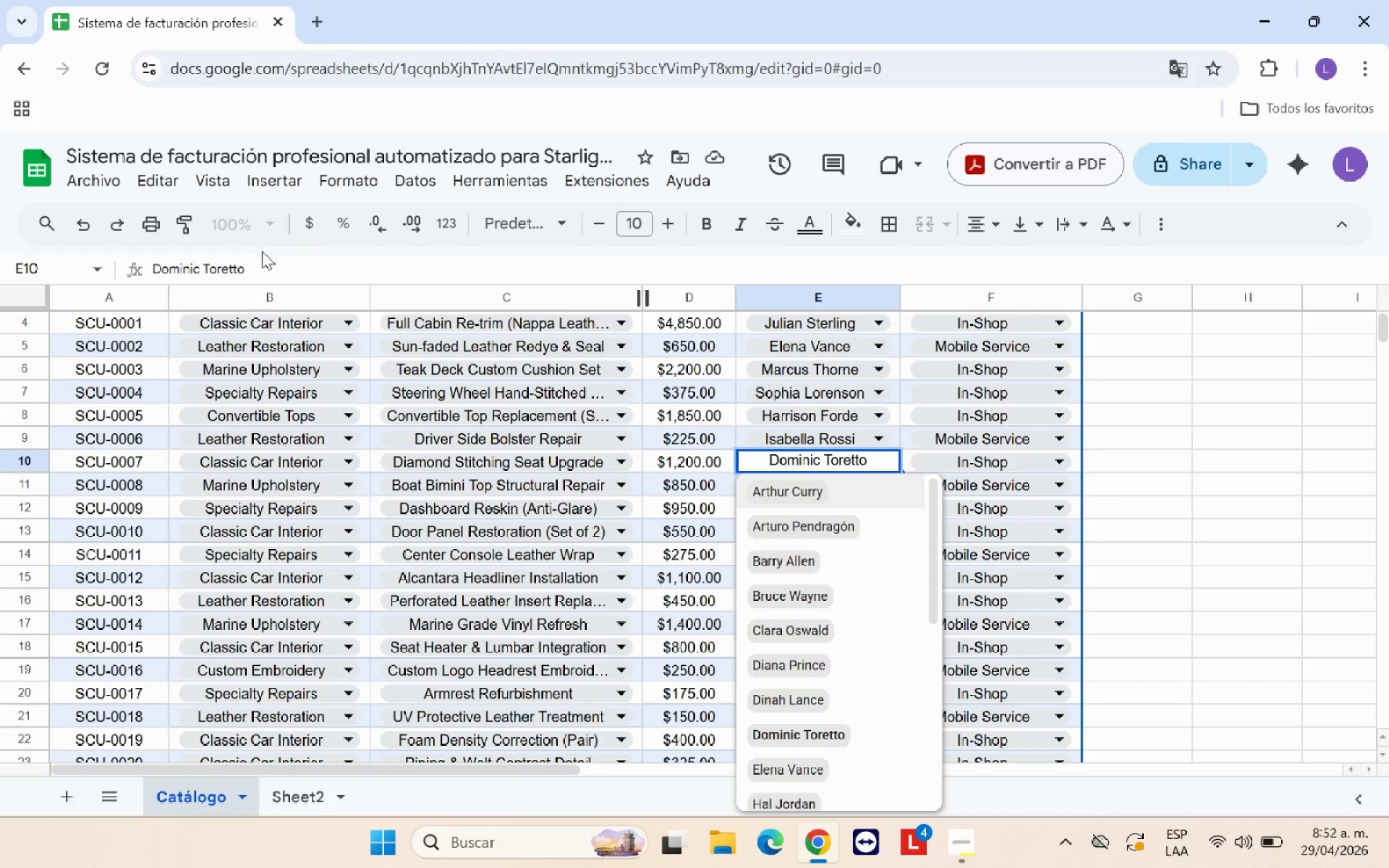 
left_click_drag(start_coordinate=[252, 265], to_coordinate=[141, 270])
 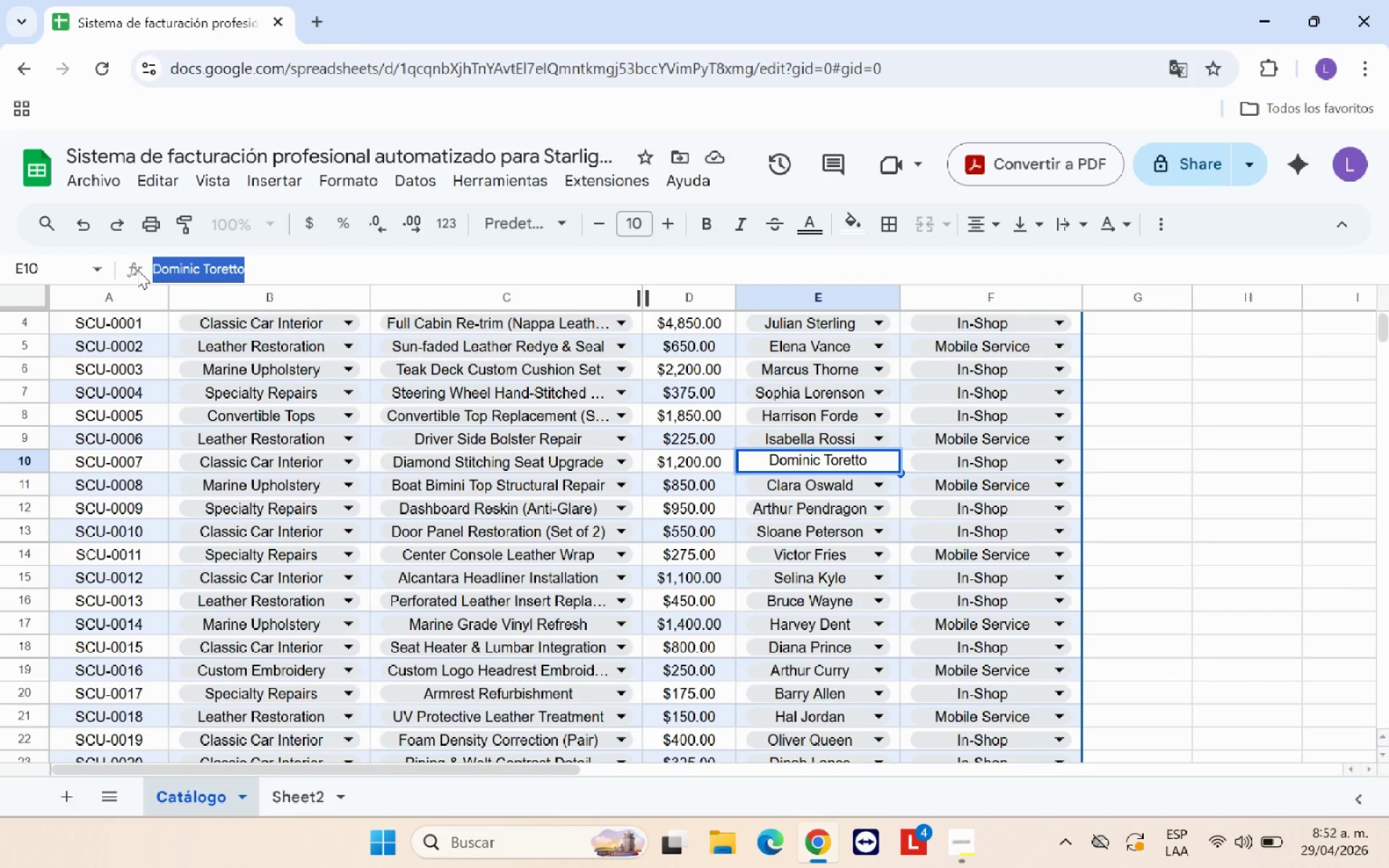 
key(Control+C)
 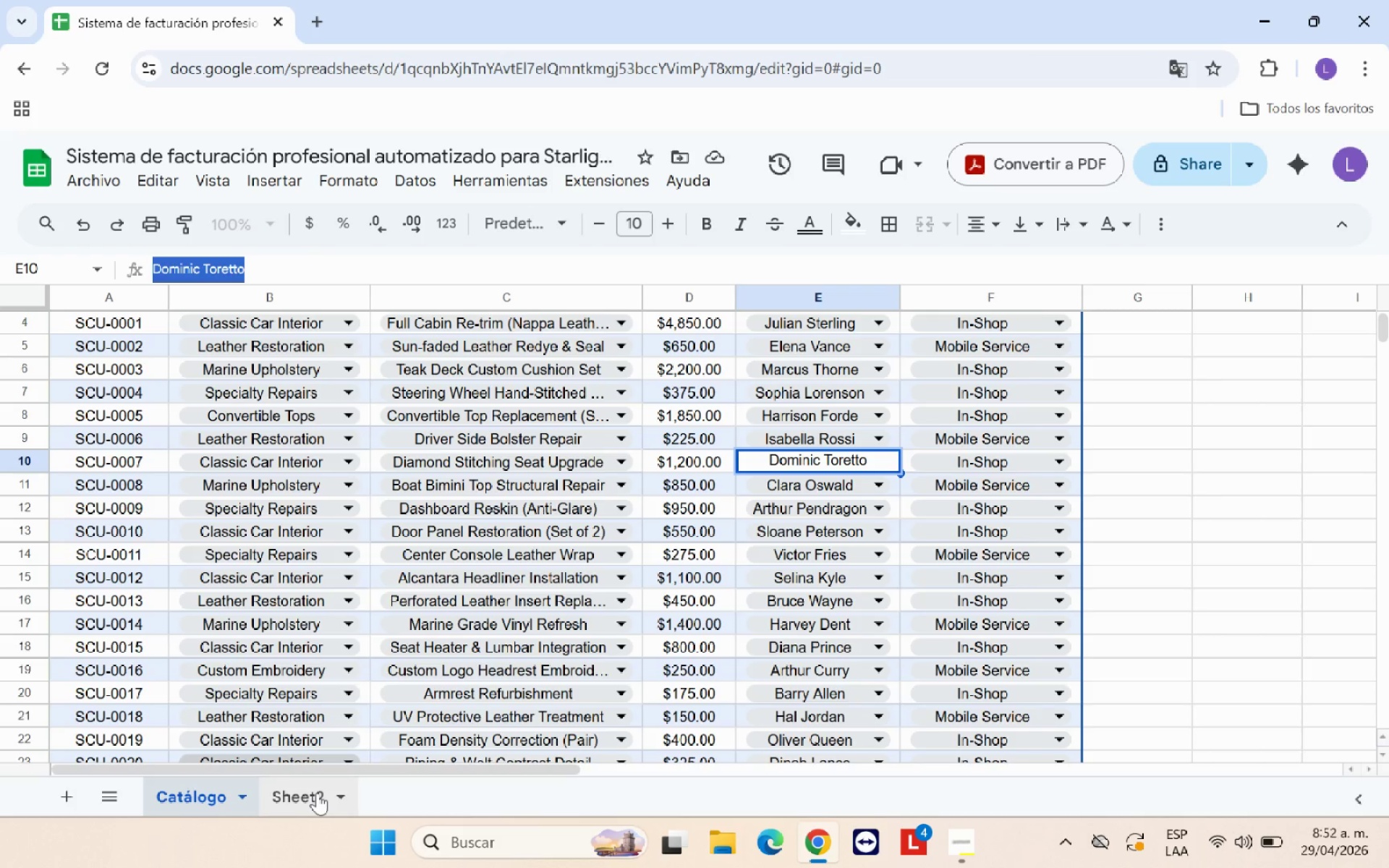 
left_click([317, 793])
 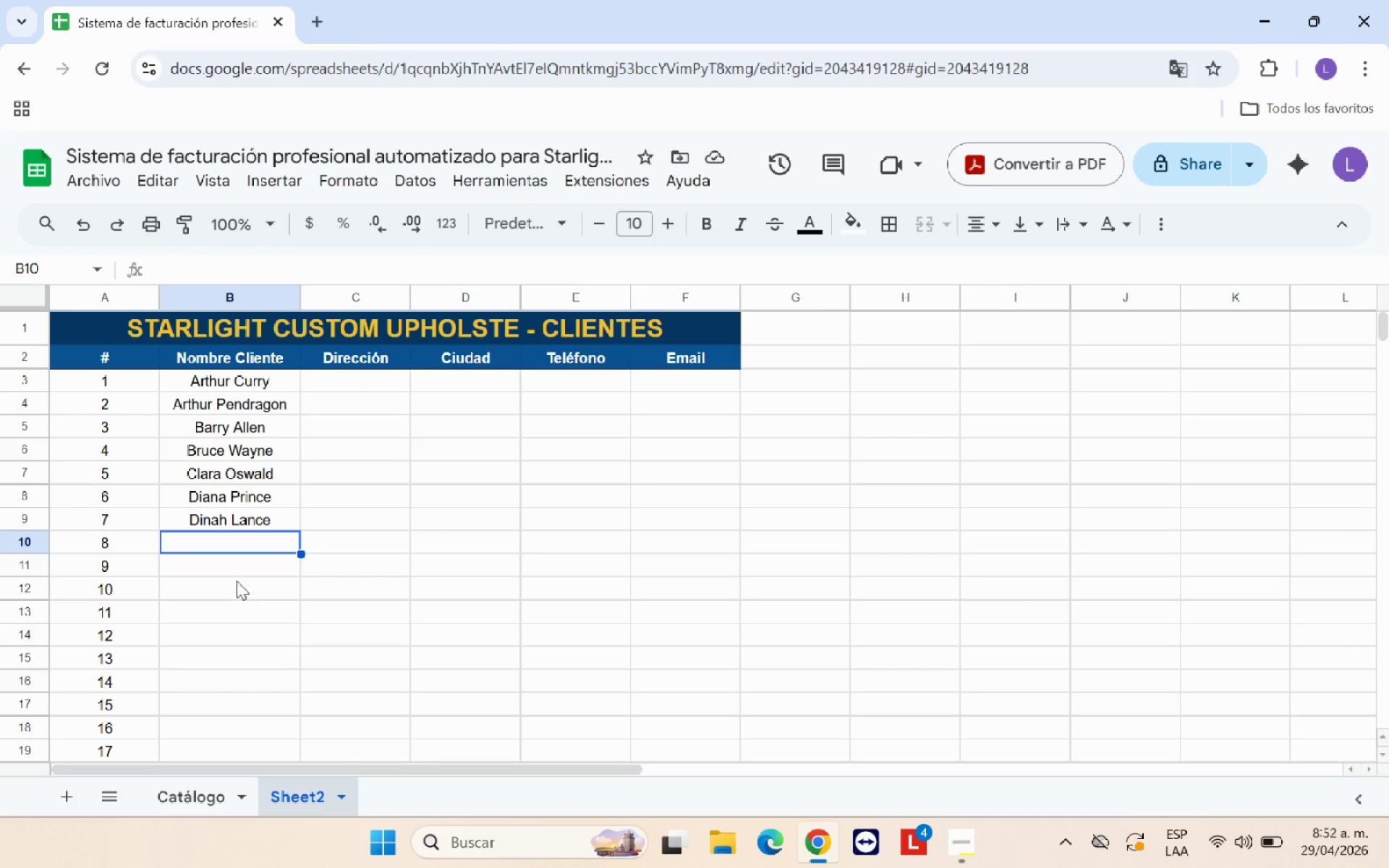 
key(Control+V)
 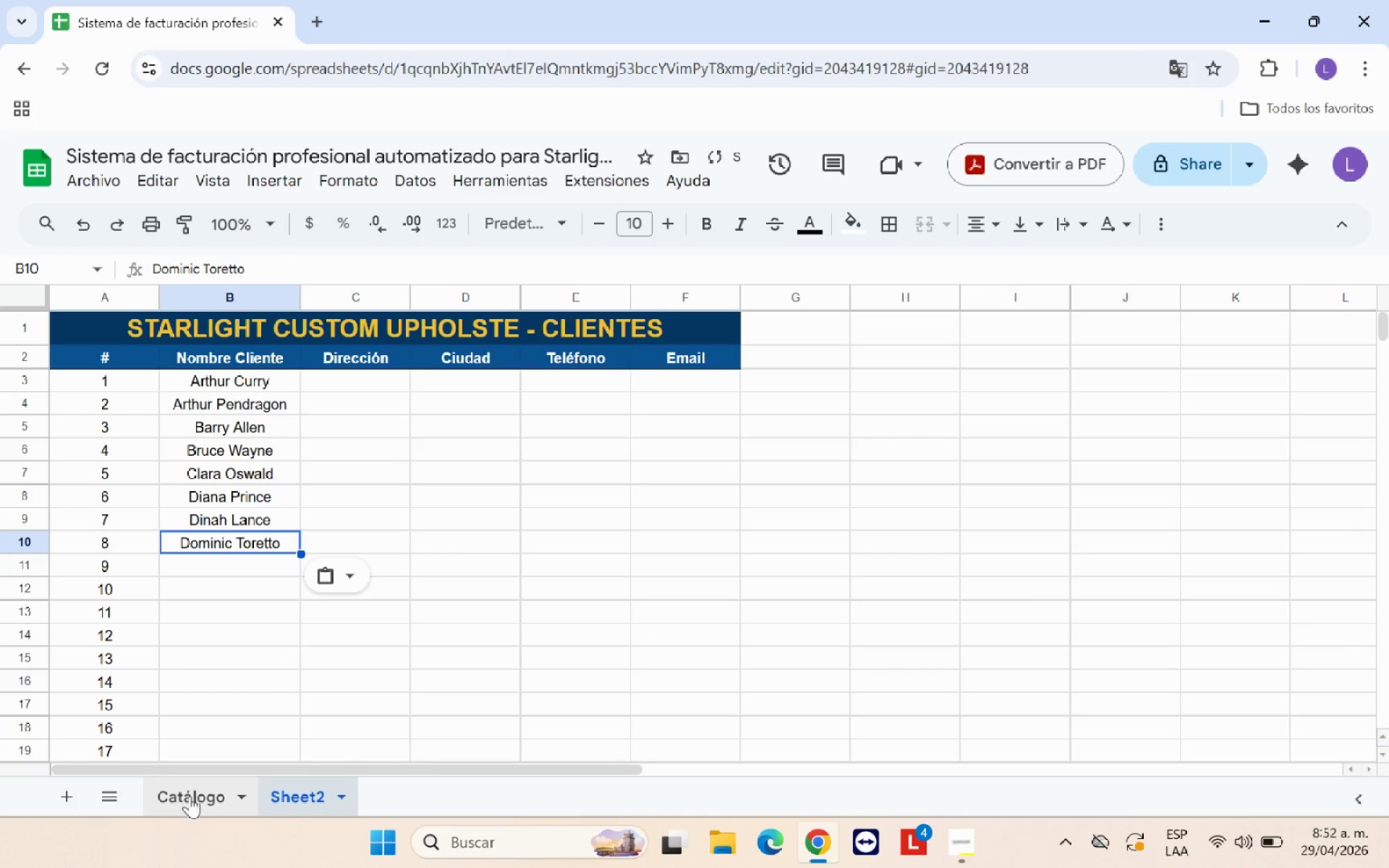 
left_click([190, 796])
 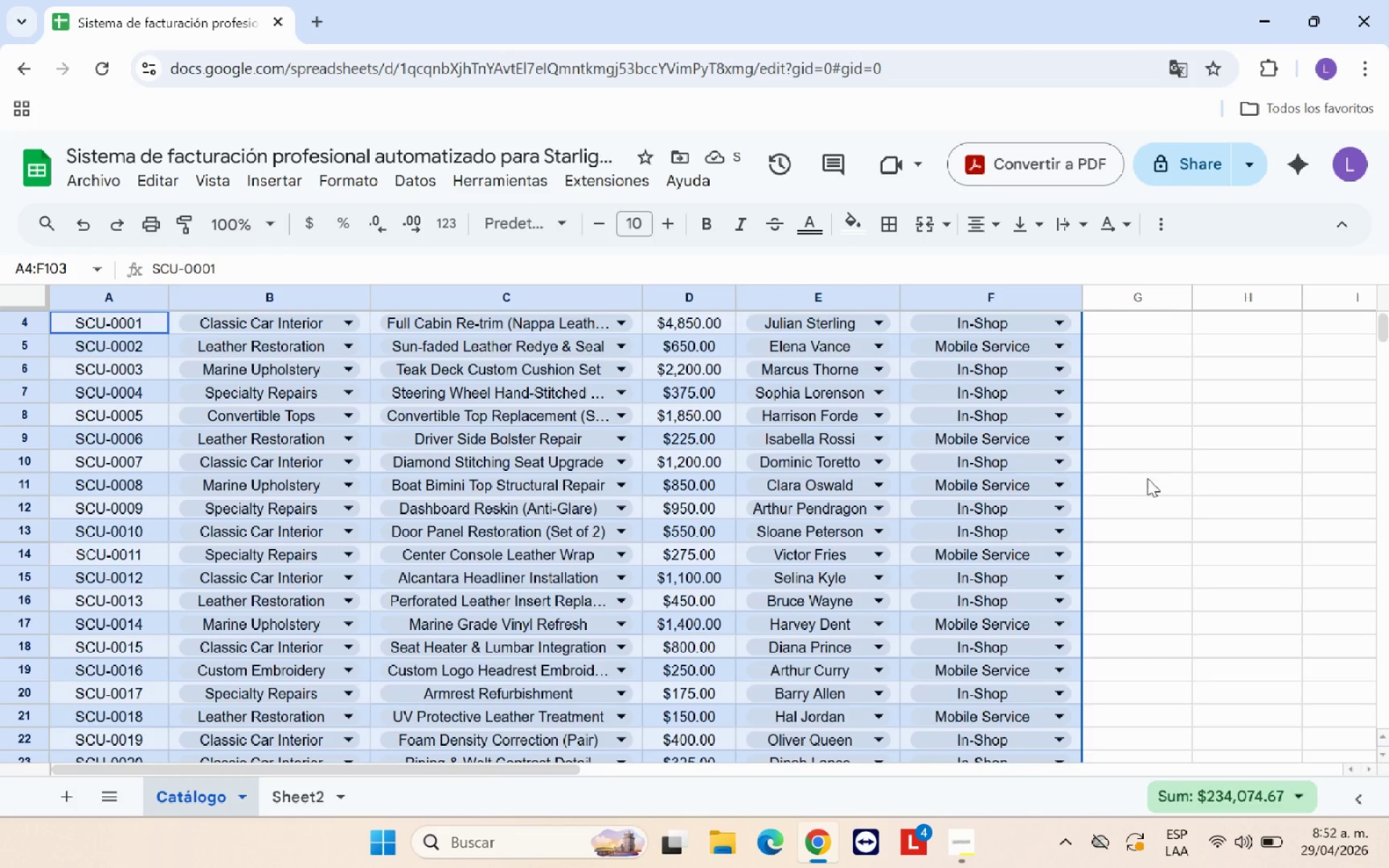 
left_click([1173, 463])
 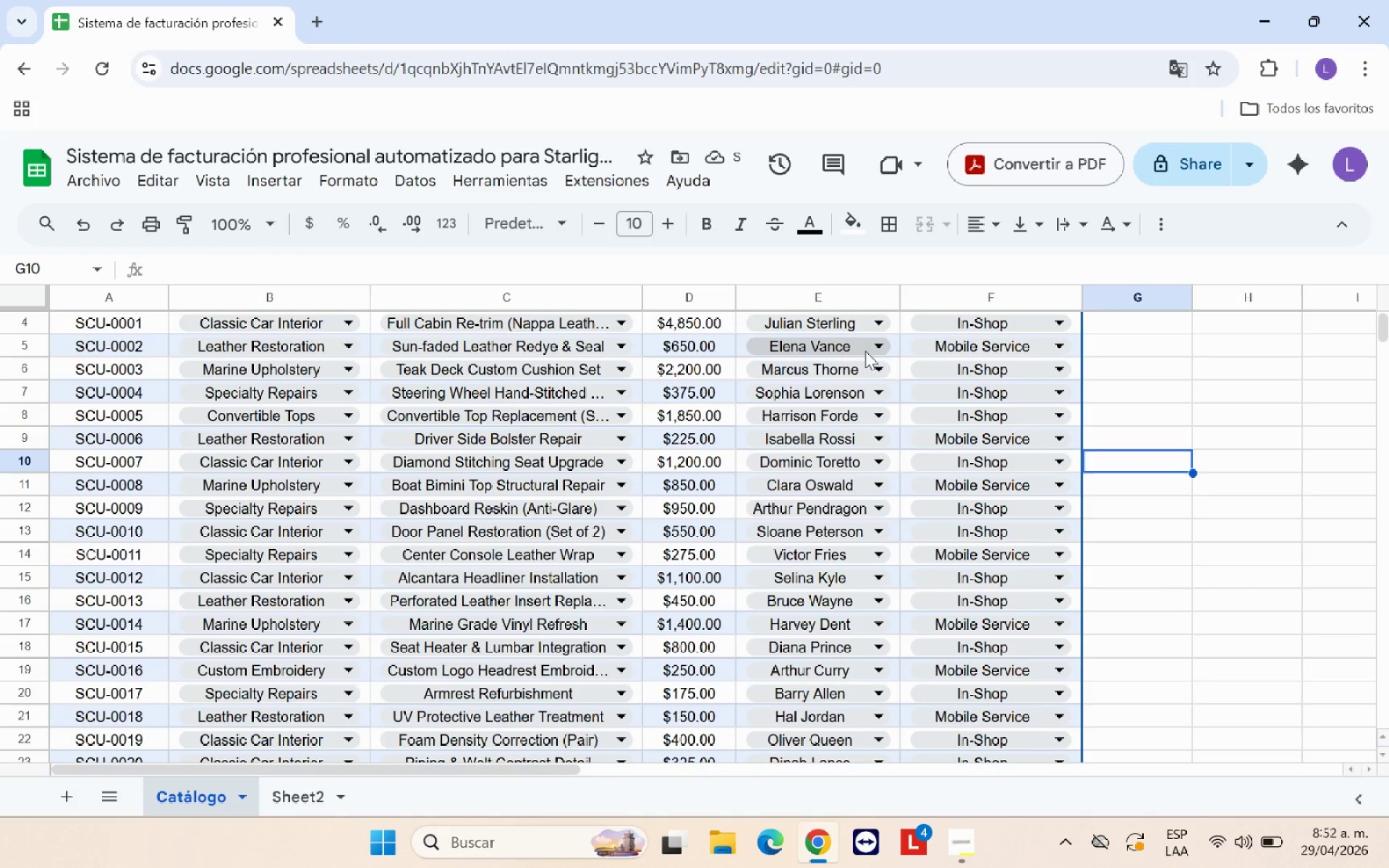 
left_click([855, 344])
 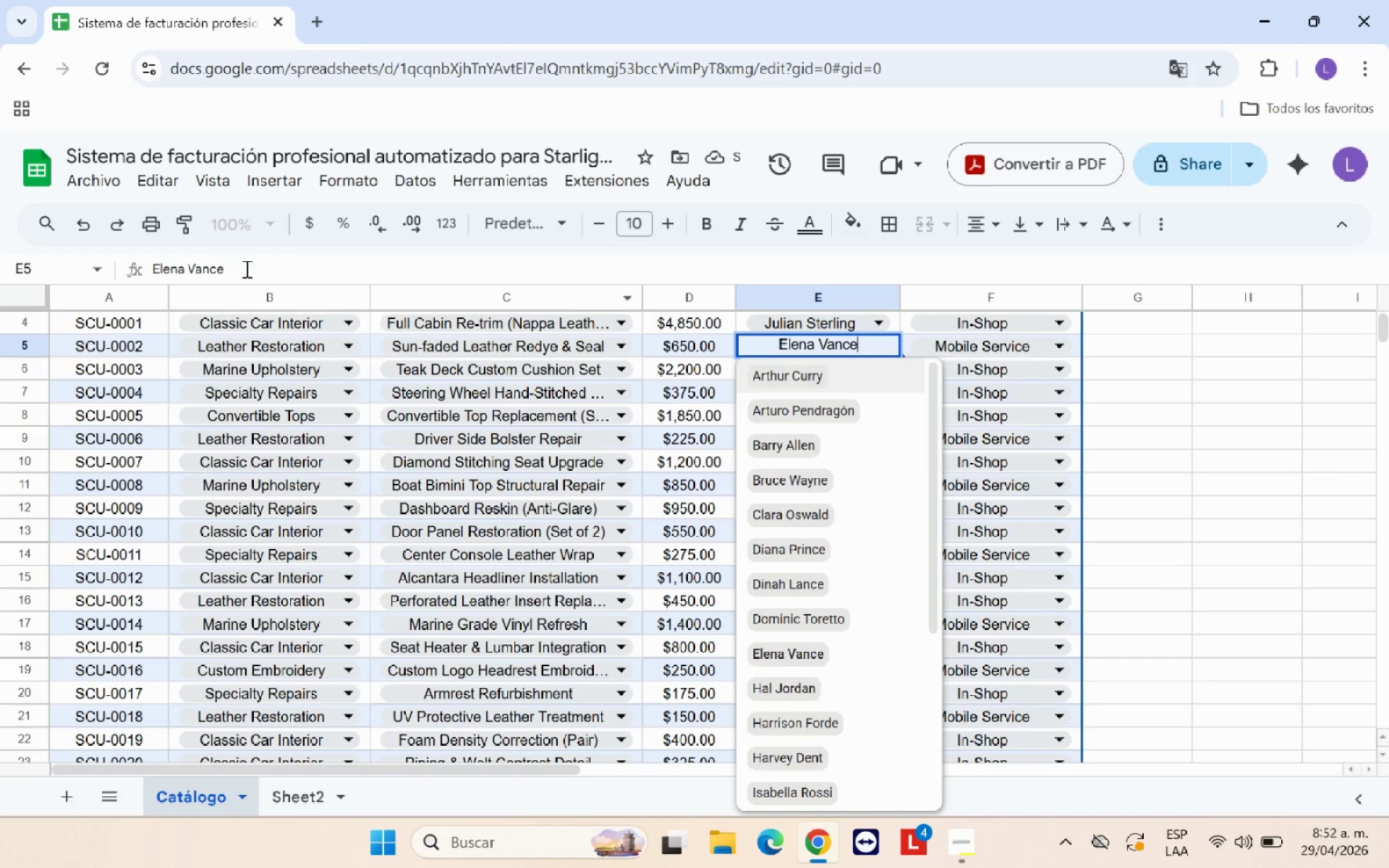 
left_click_drag(start_coordinate=[234, 265], to_coordinate=[132, 263])
 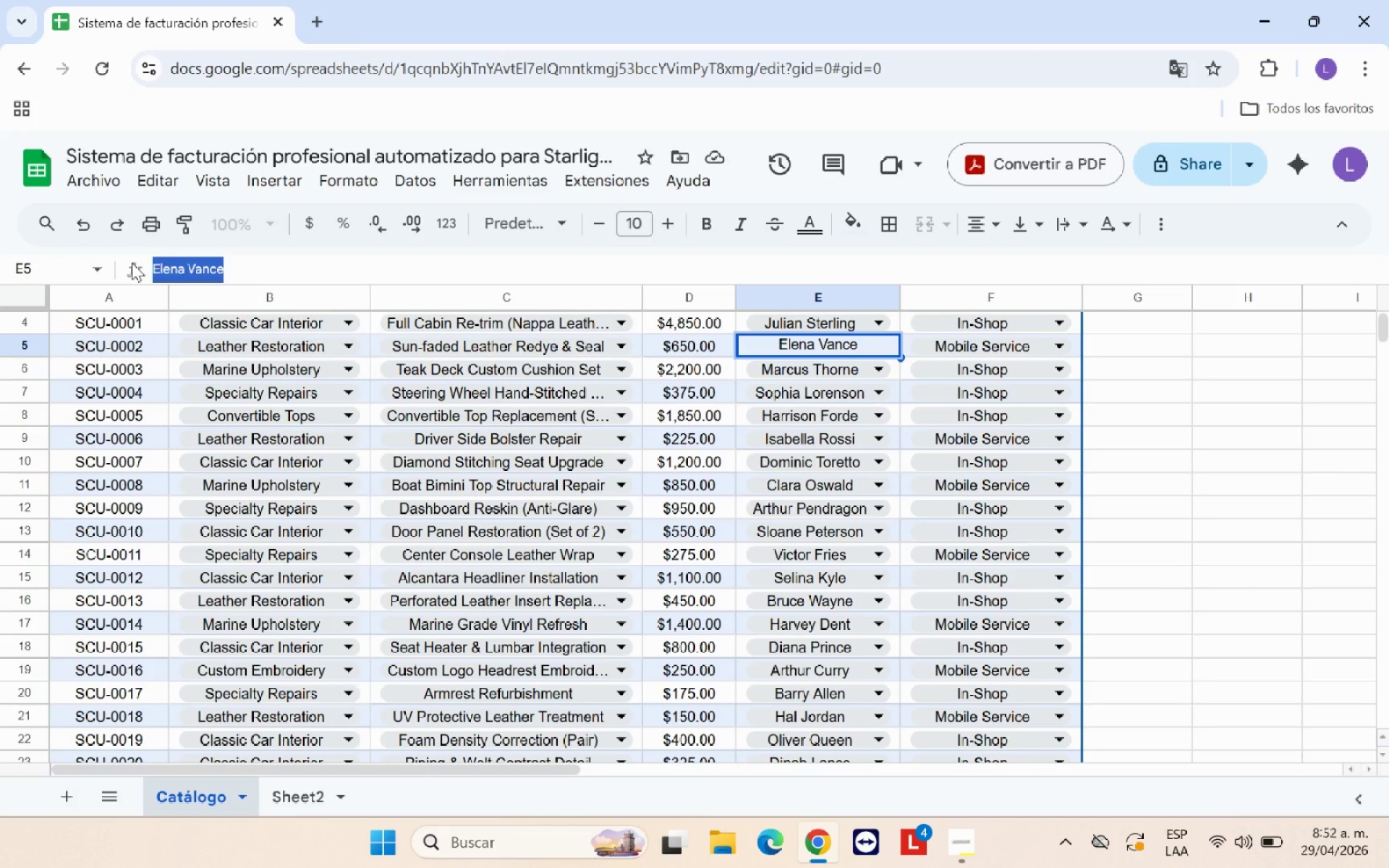 
key(Control+C)
 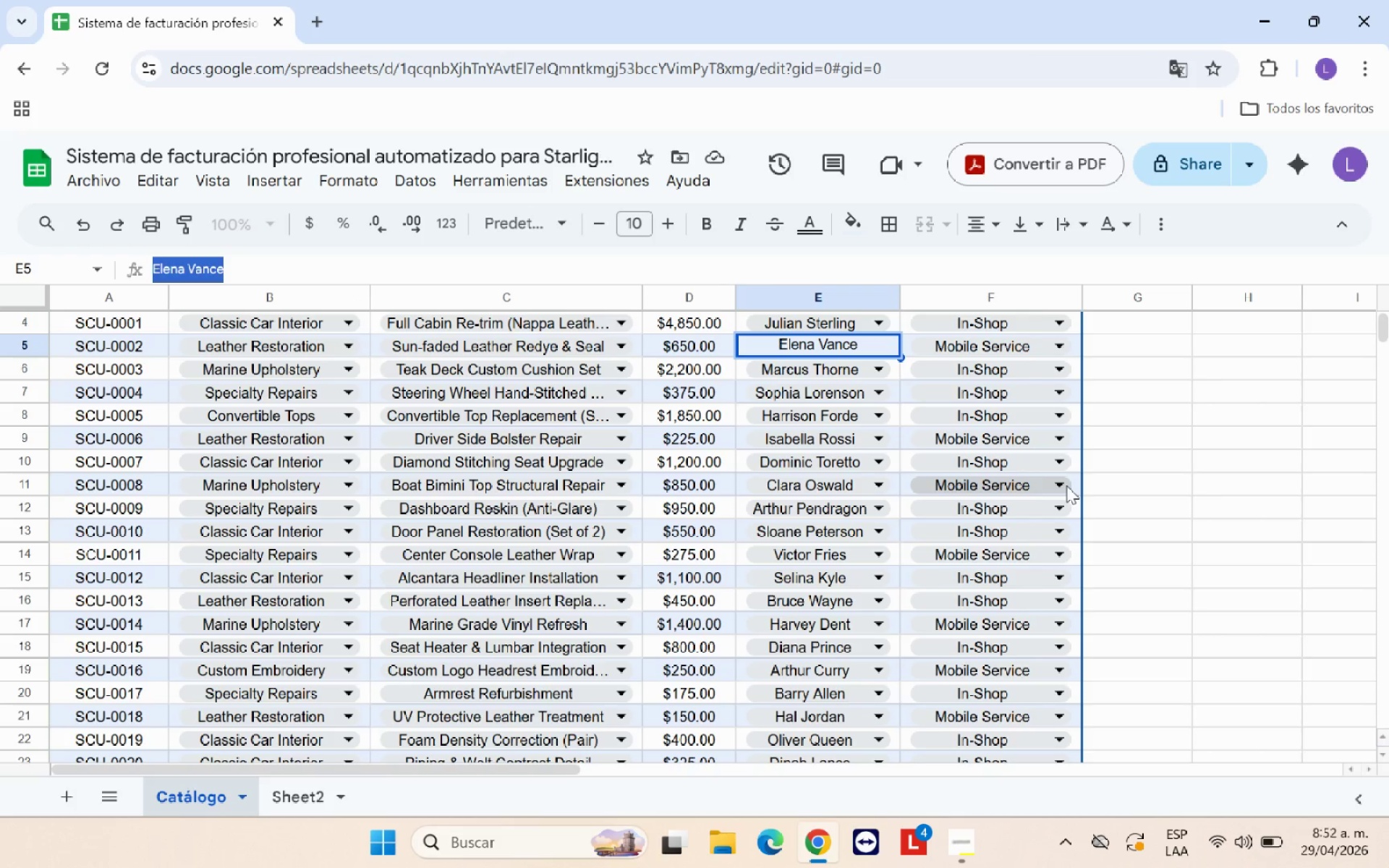 
key(Enter)
 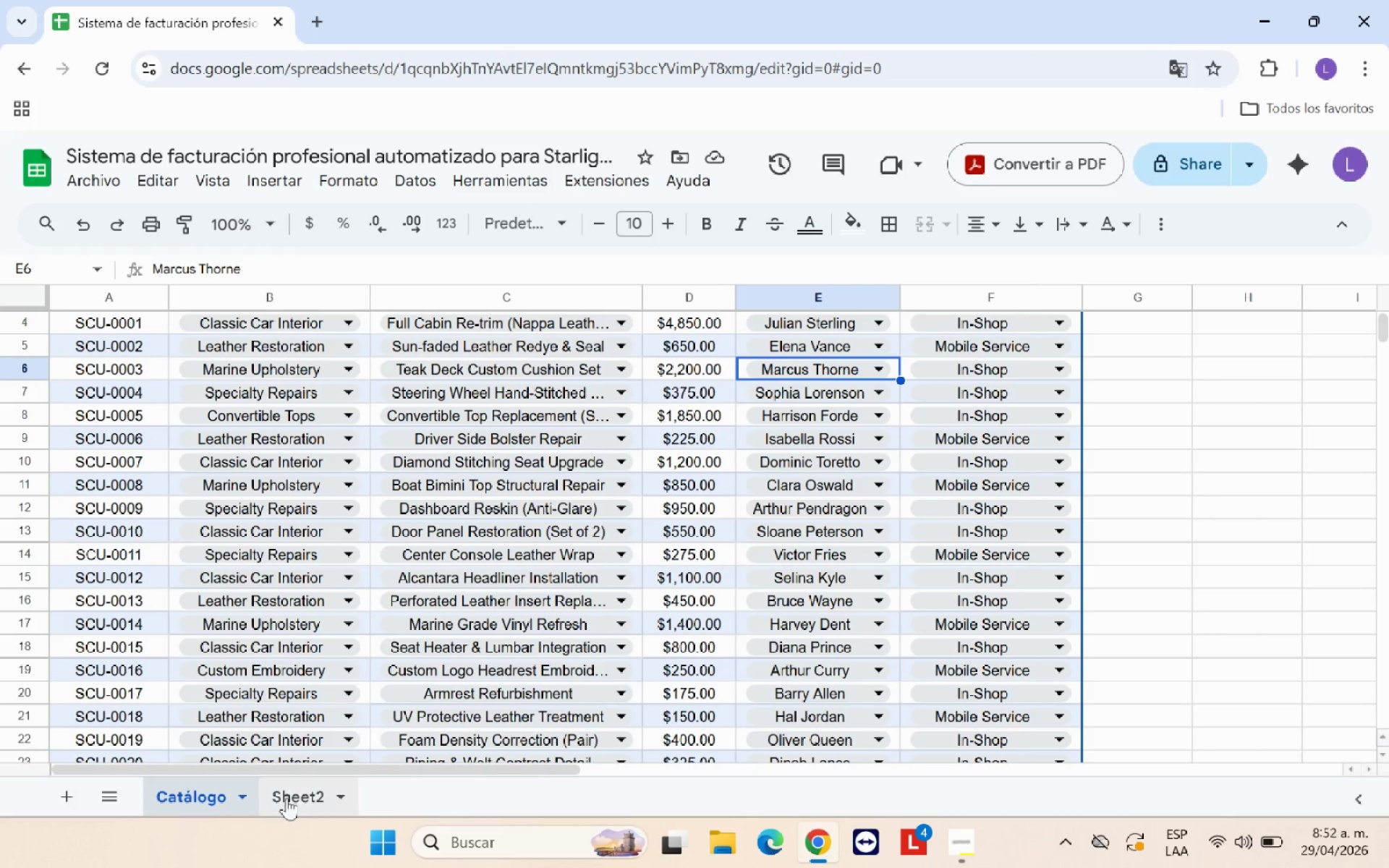 
left_click([278, 786])
 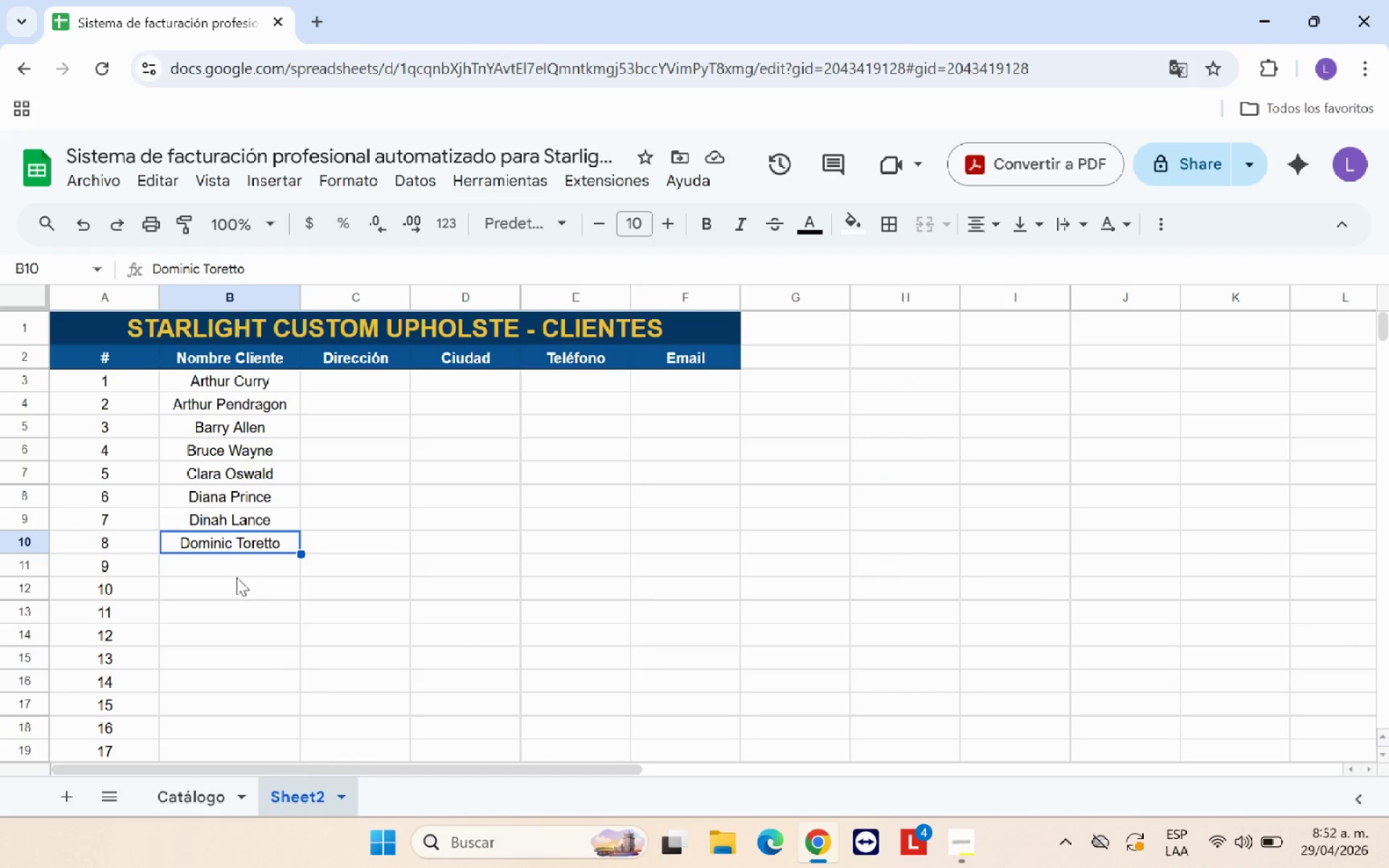 
left_click([237, 569])
 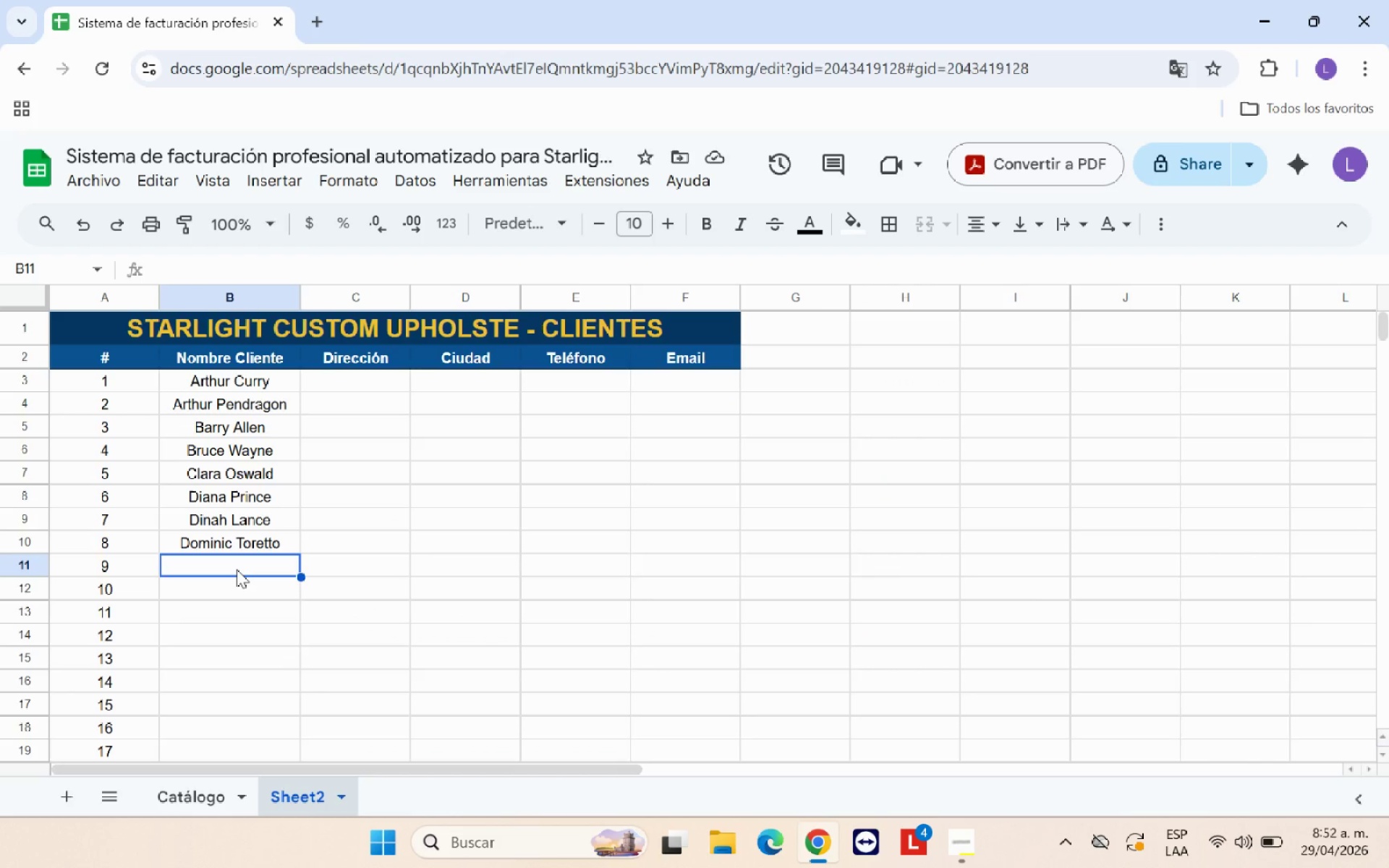 
key(Control+V)
 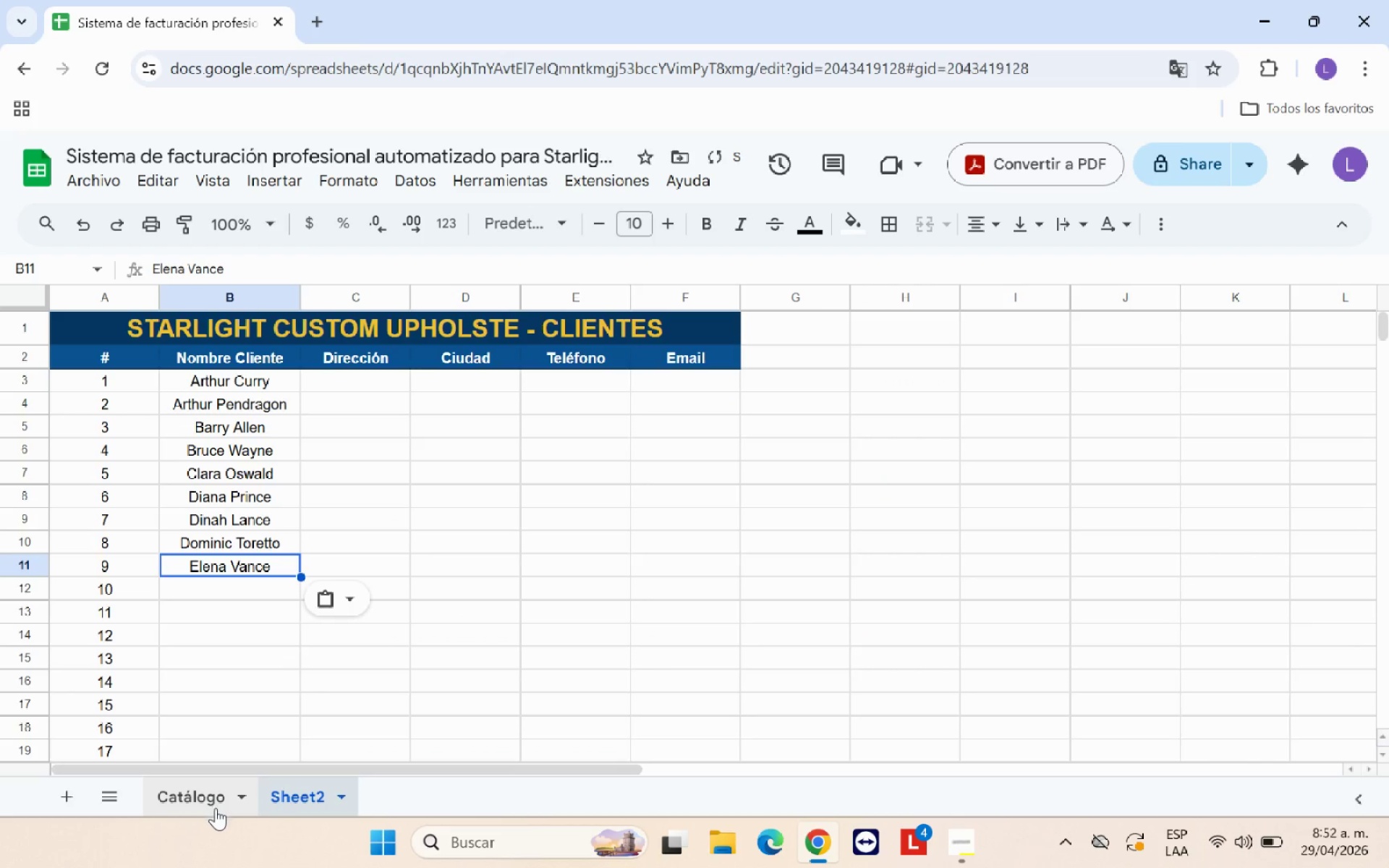 
left_click([216, 808])
 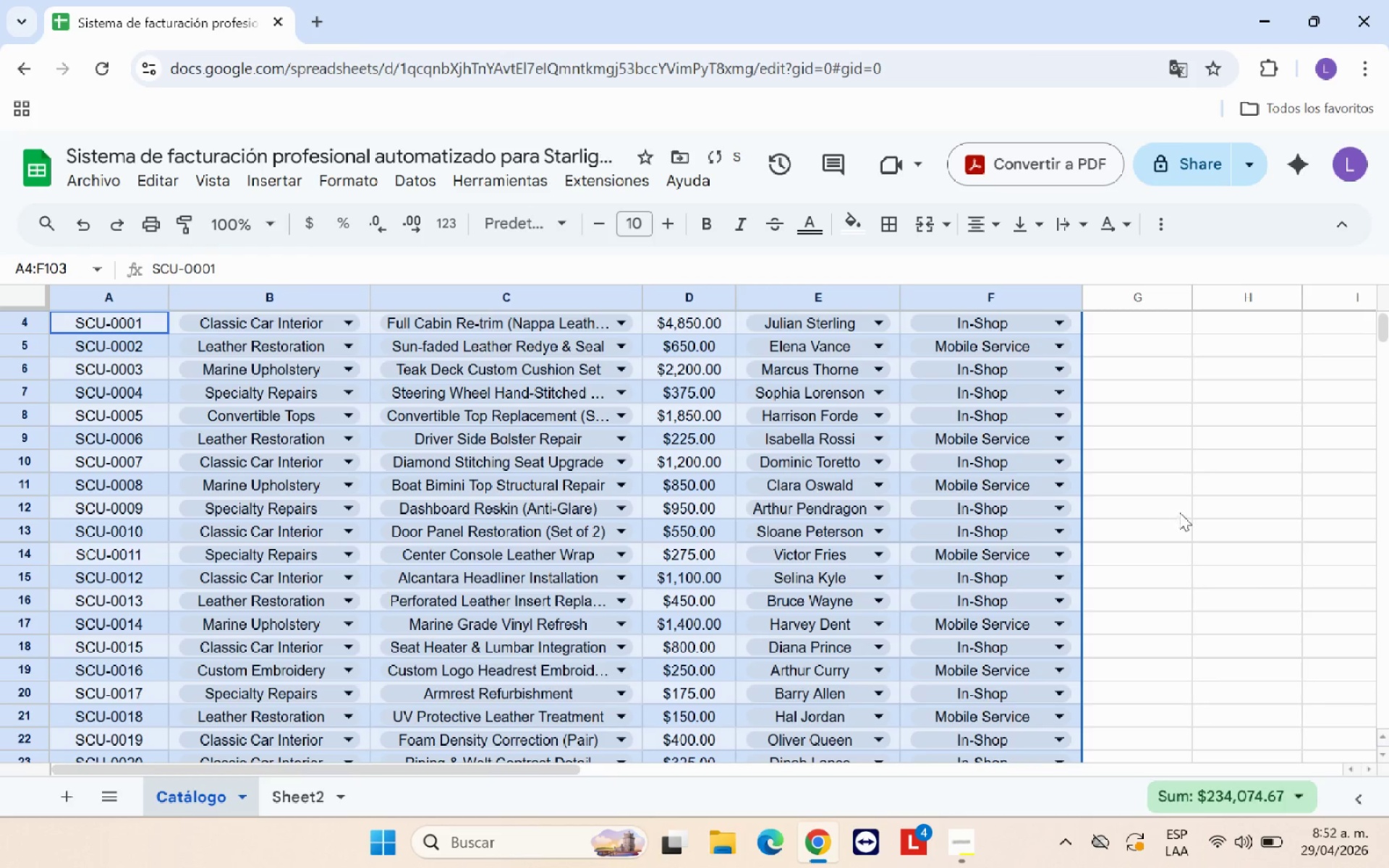 
left_click([1181, 511])
 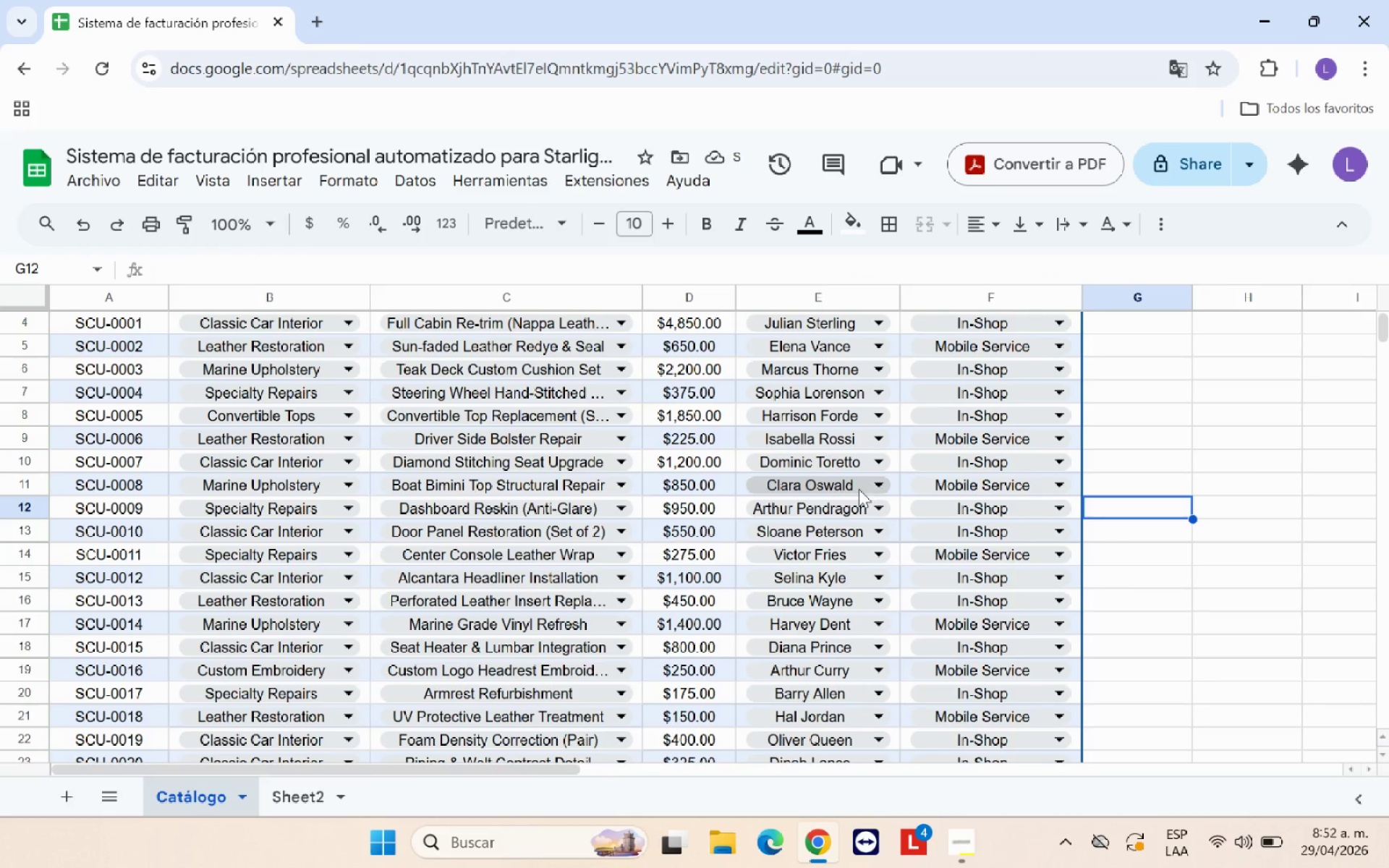 
left_click([839, 715])
 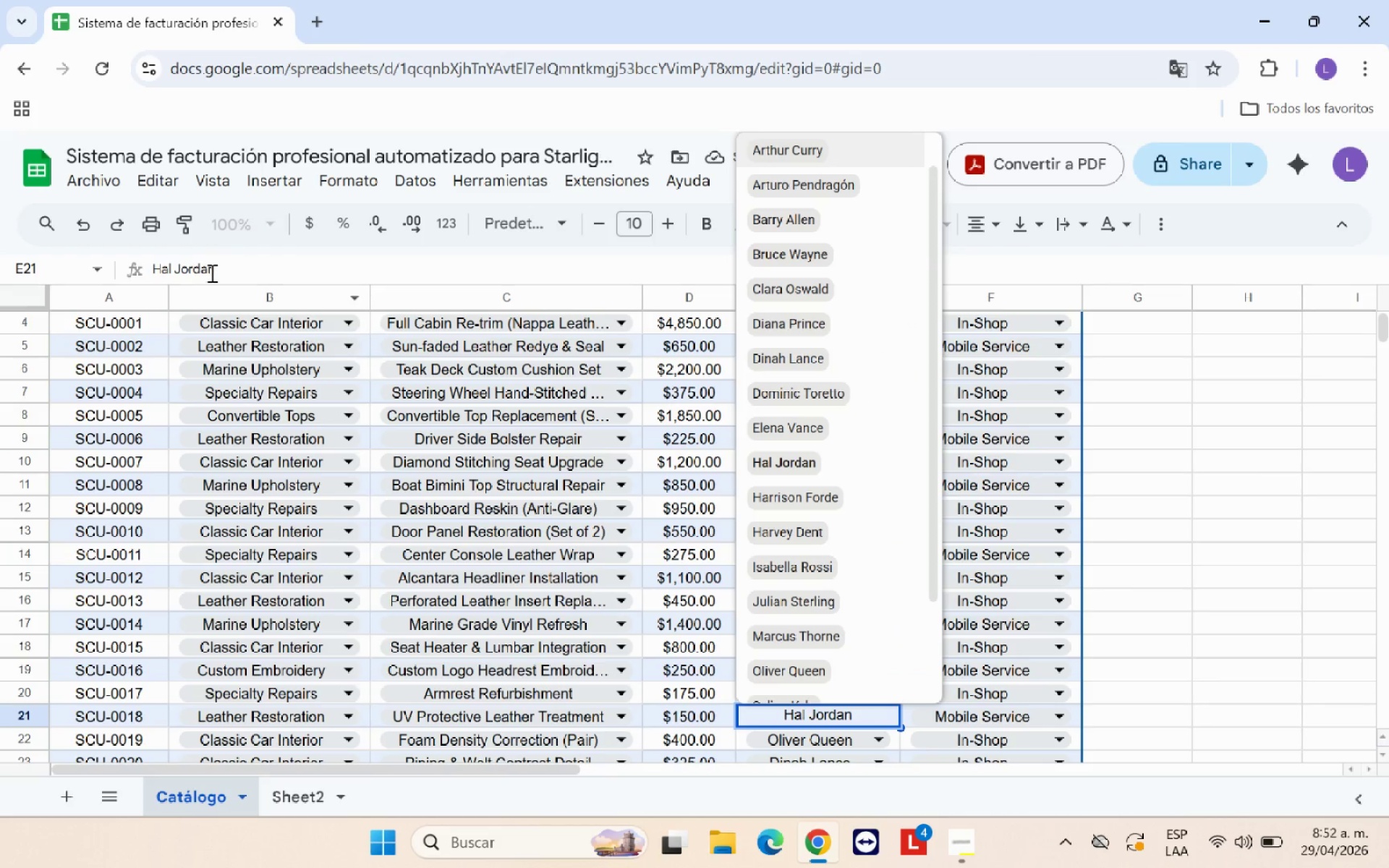 
left_click_drag(start_coordinate=[220, 263], to_coordinate=[119, 263])
 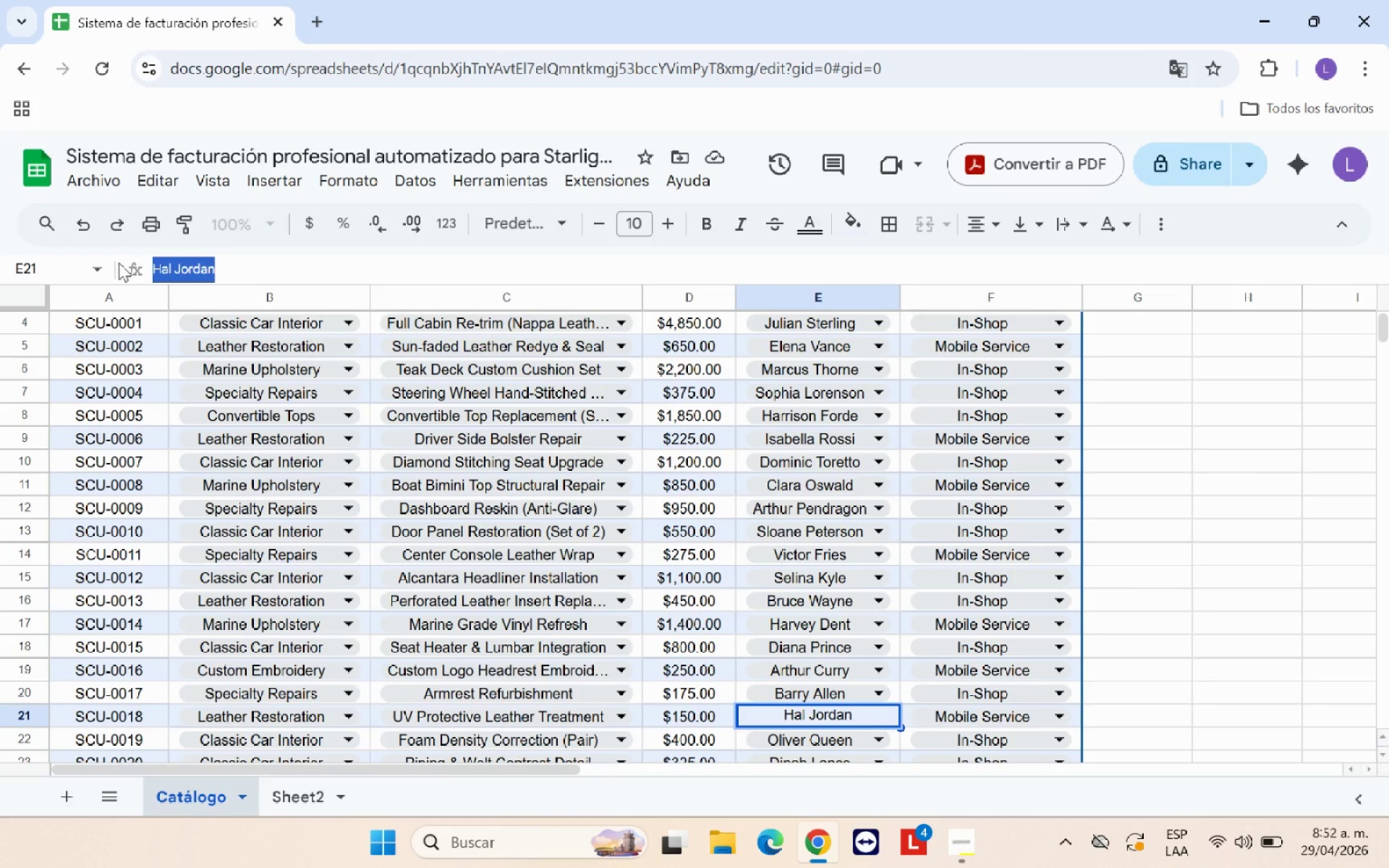 
key(Control+C)
 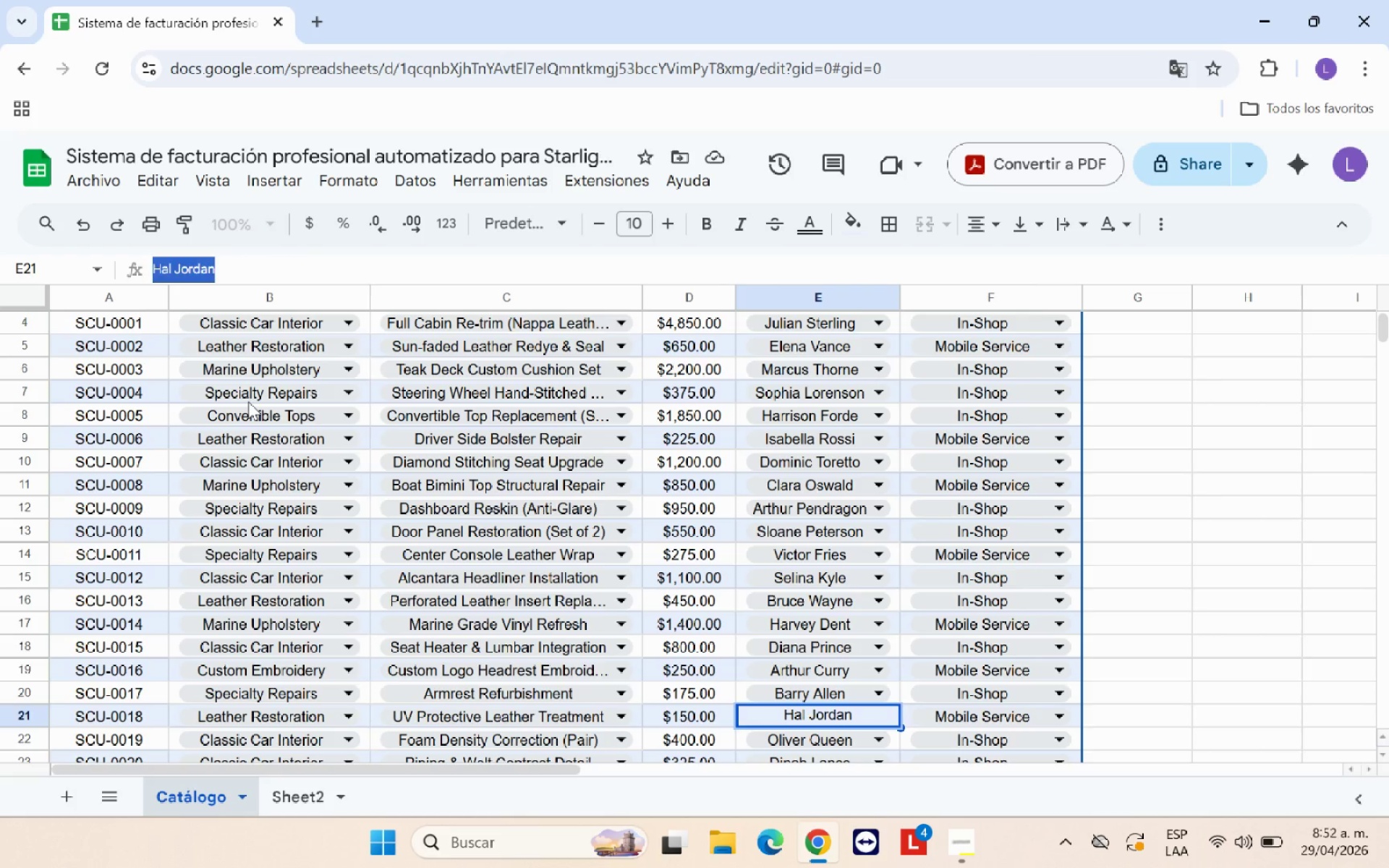 
key(Enter)
 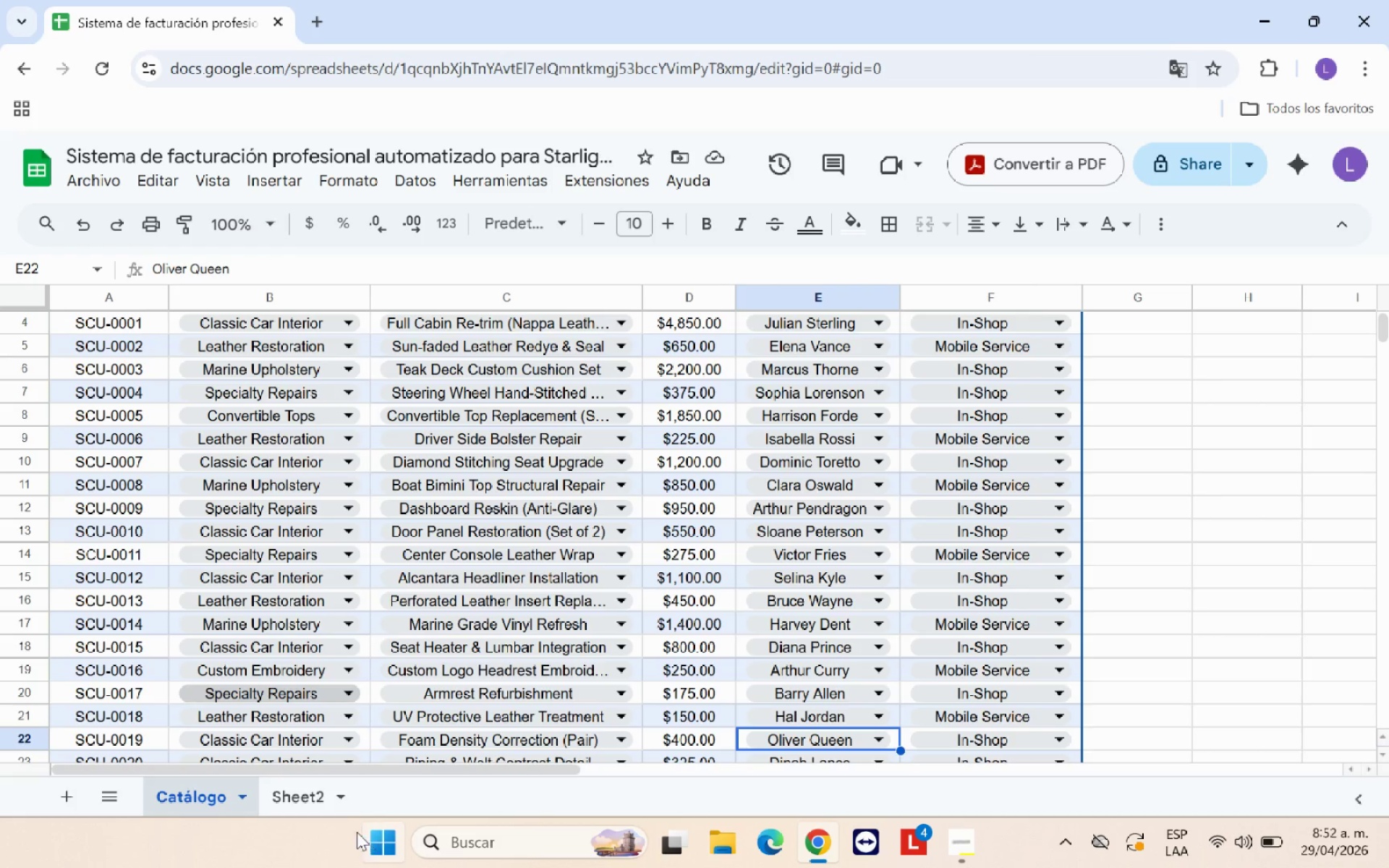 
left_click([322, 802])
 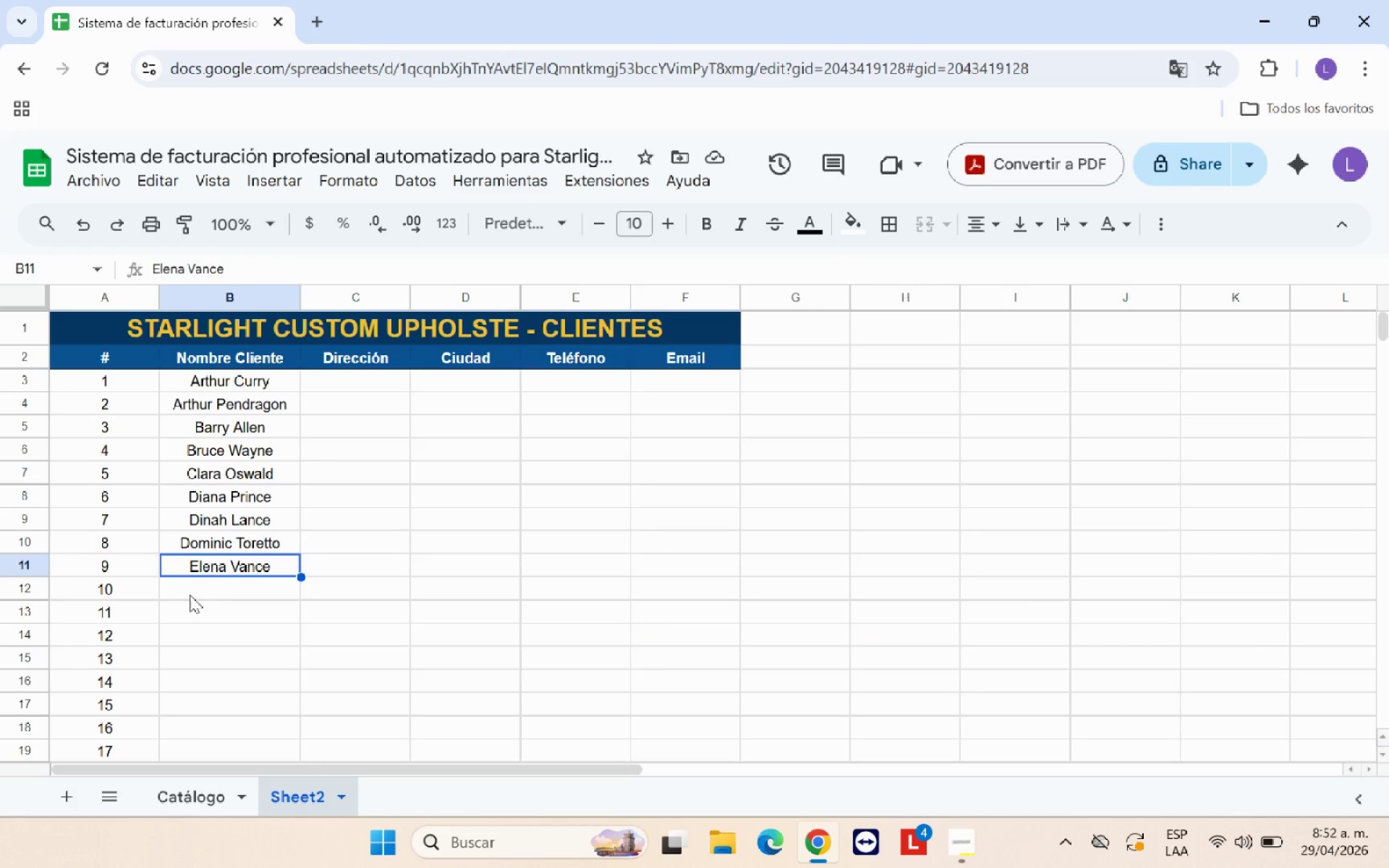 
left_click([203, 589])
 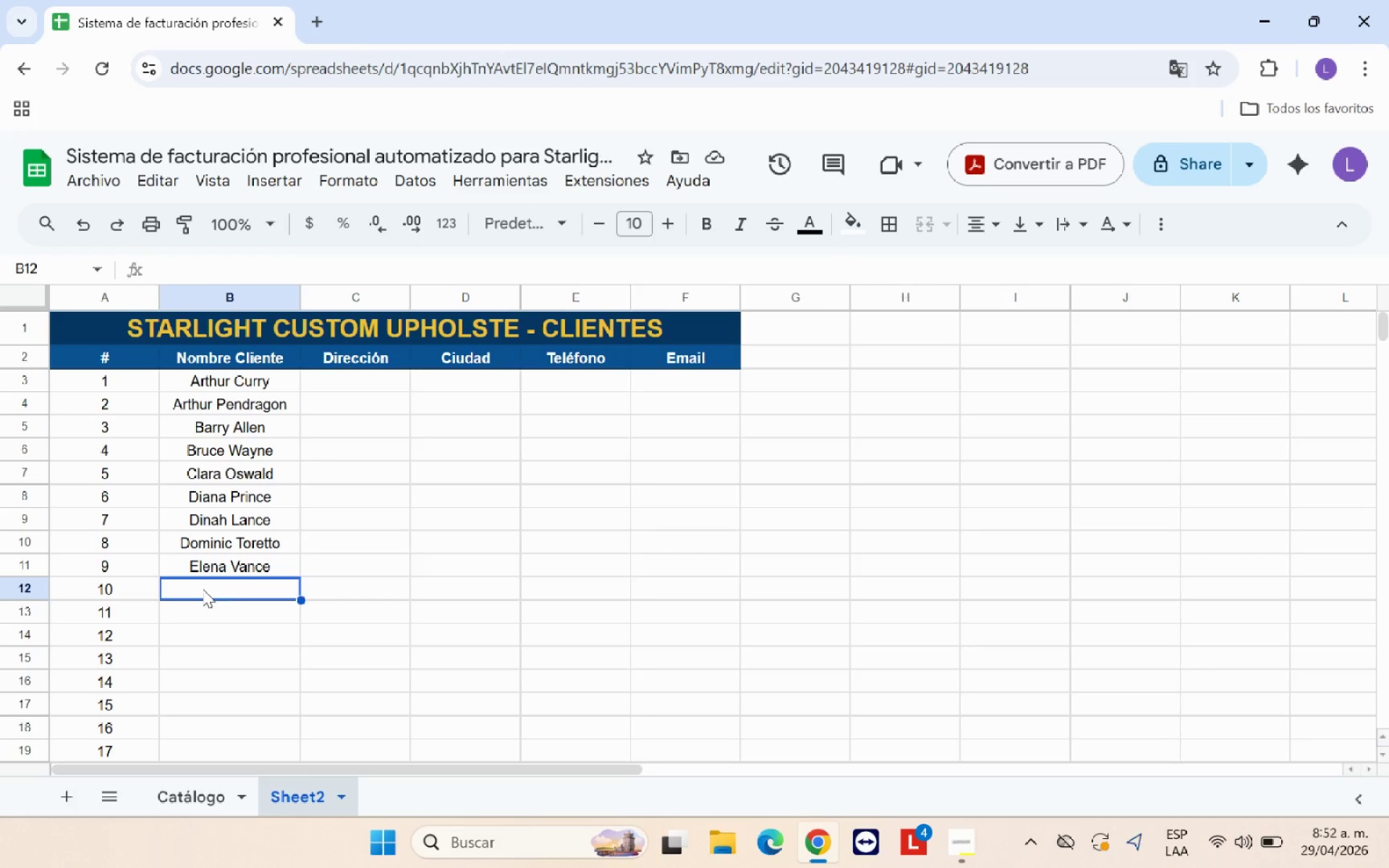 
key(Control+V)
 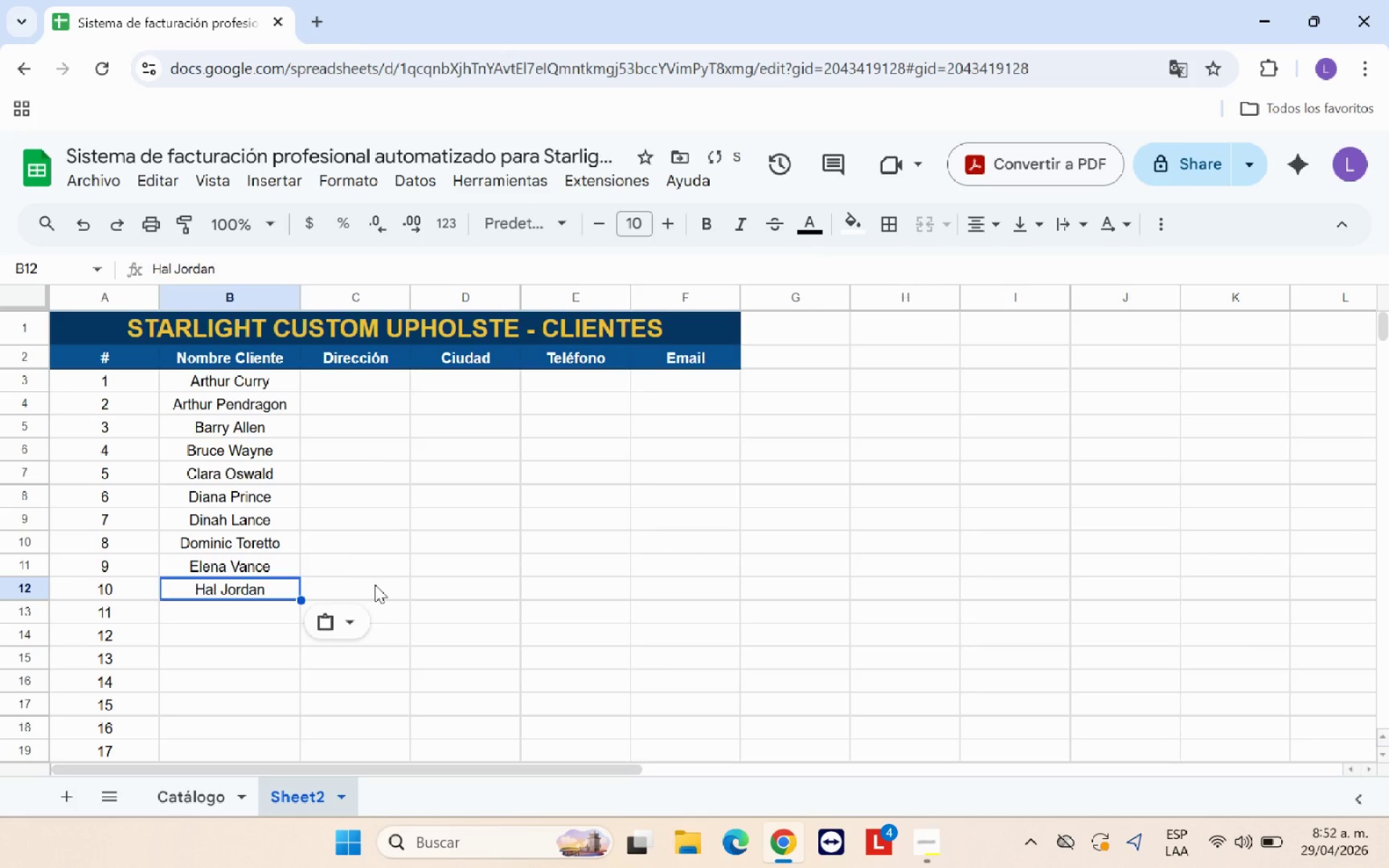 
left_click([375, 584])
 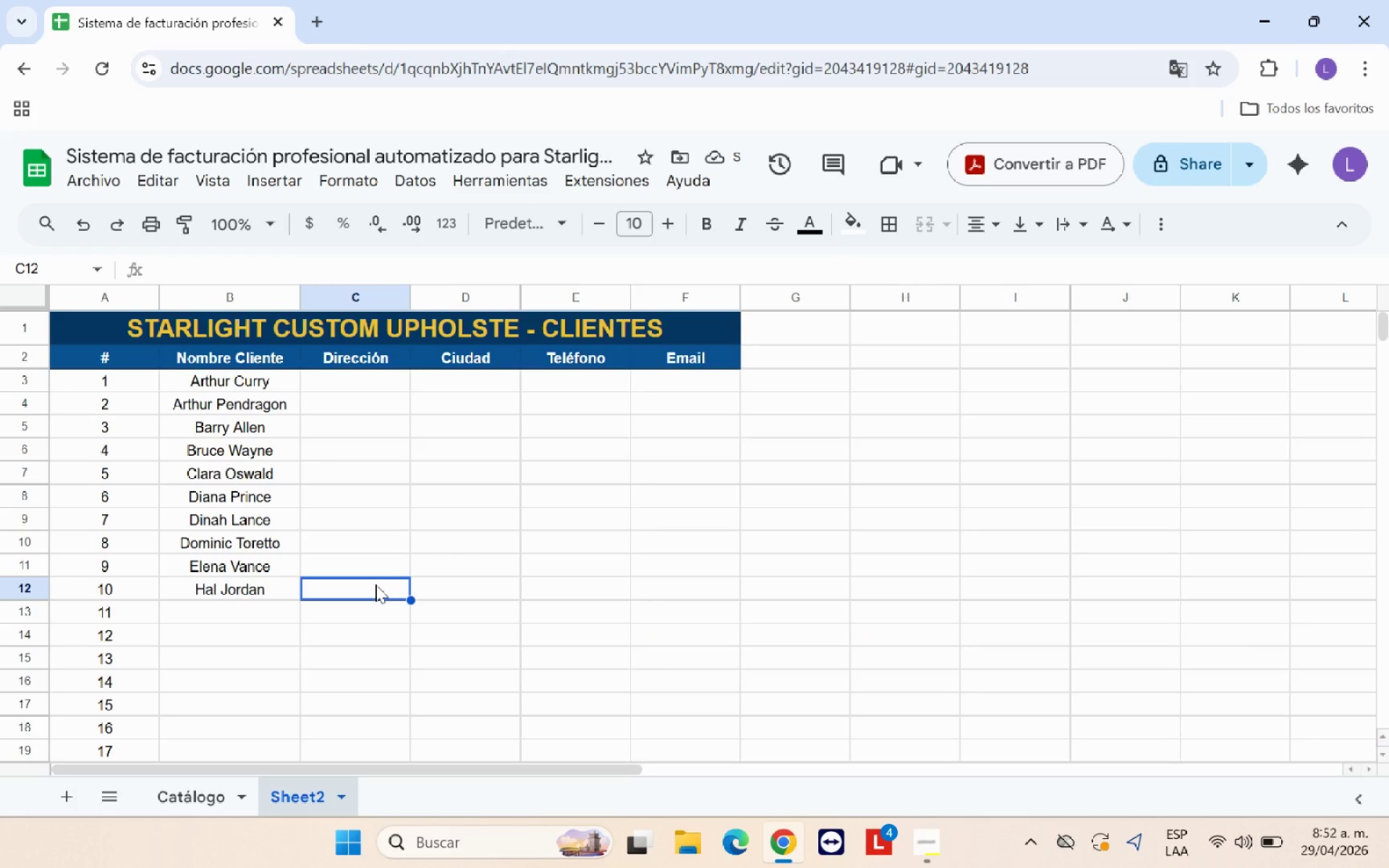 
left_click([213, 794])
 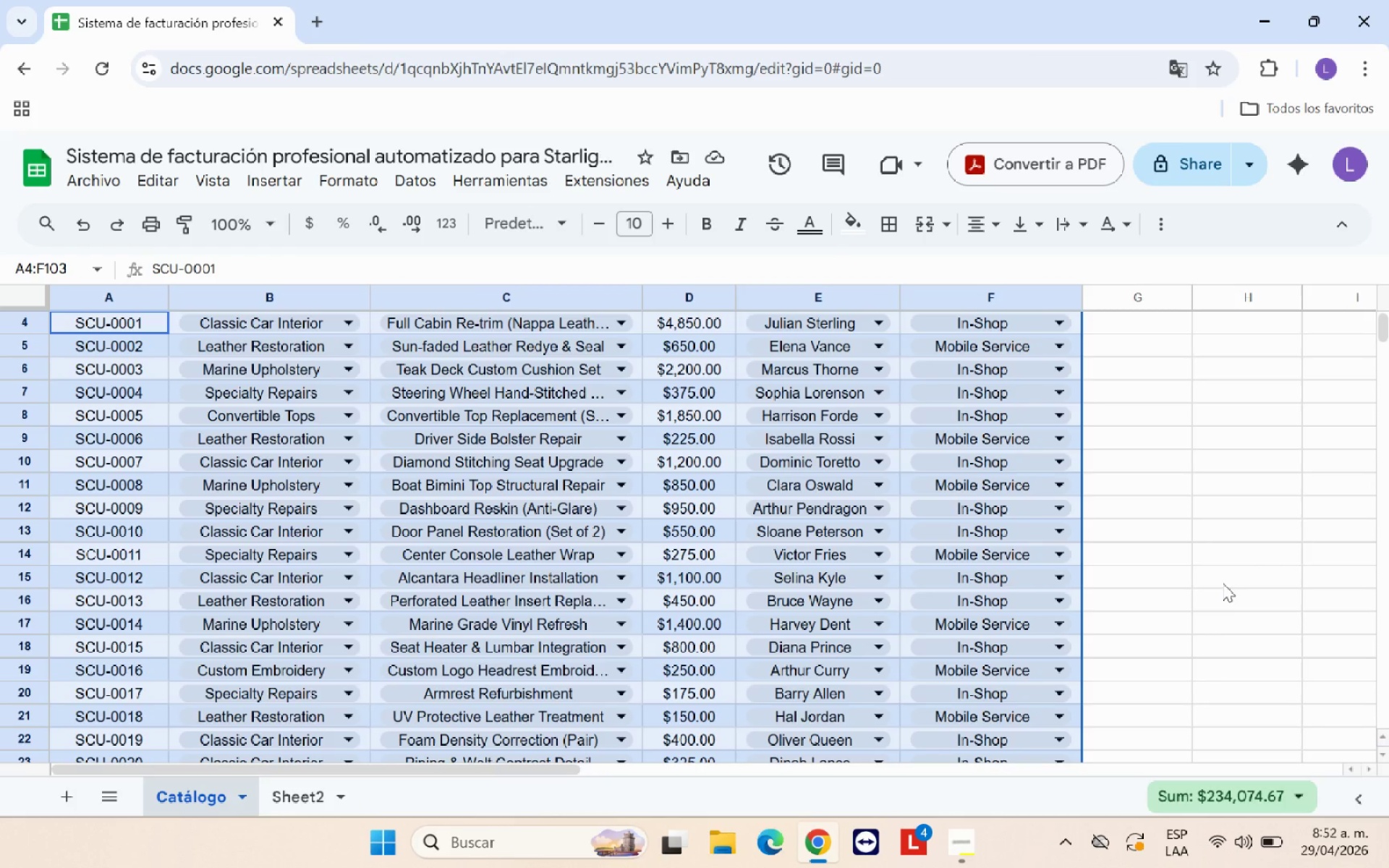 
left_click([1223, 583])
 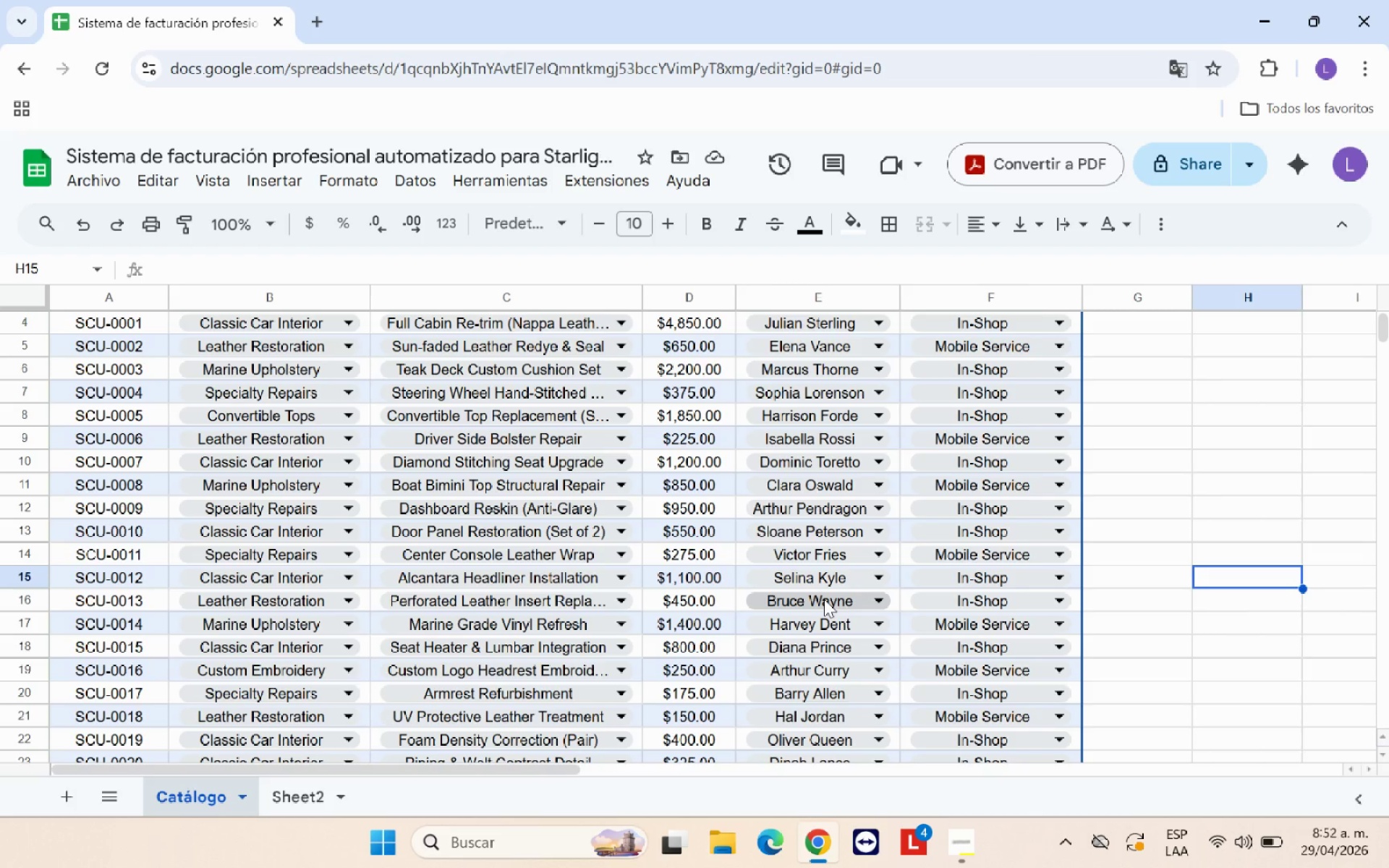 
left_click([827, 416])
 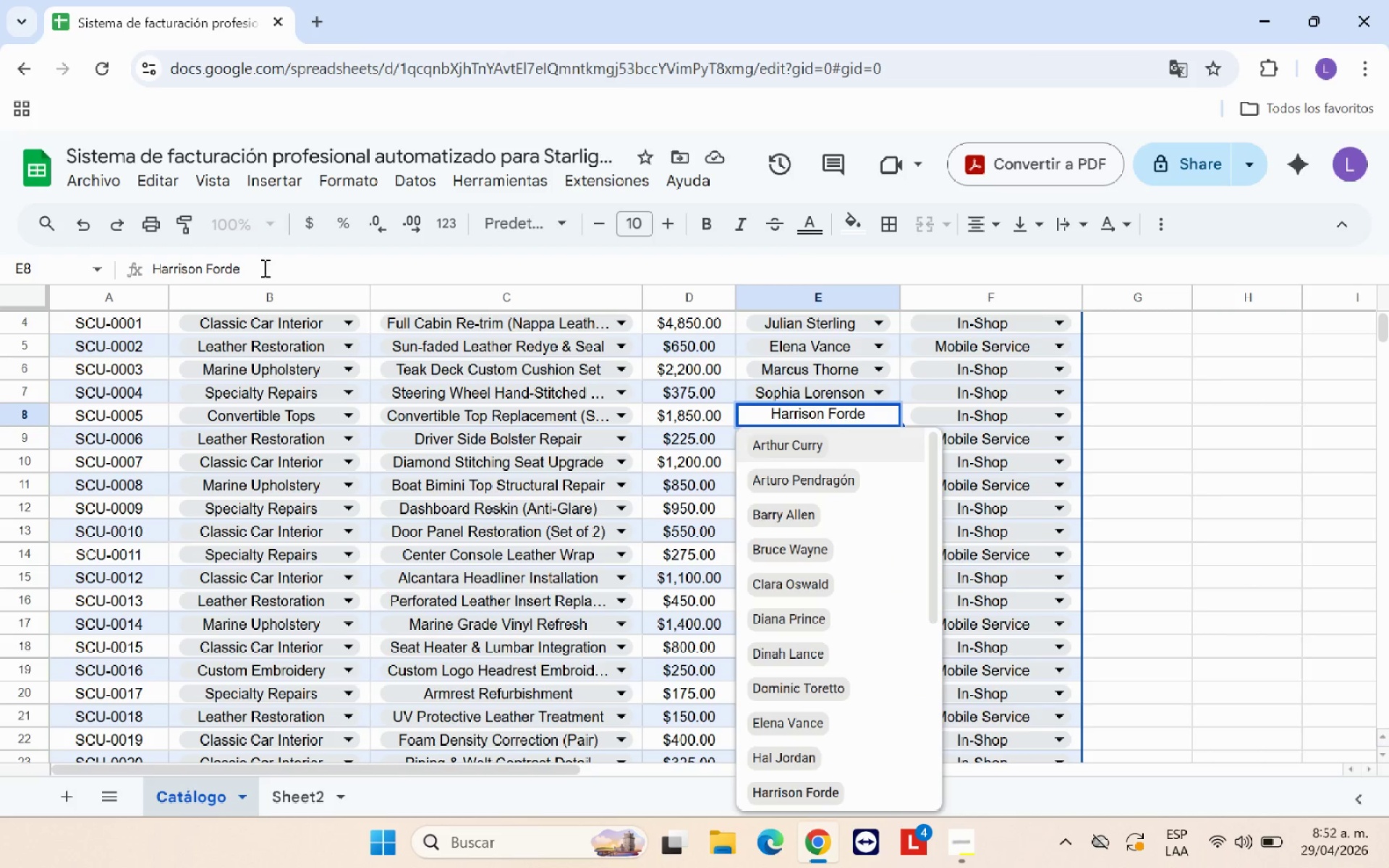 
left_click_drag(start_coordinate=[247, 267], to_coordinate=[132, 256])
 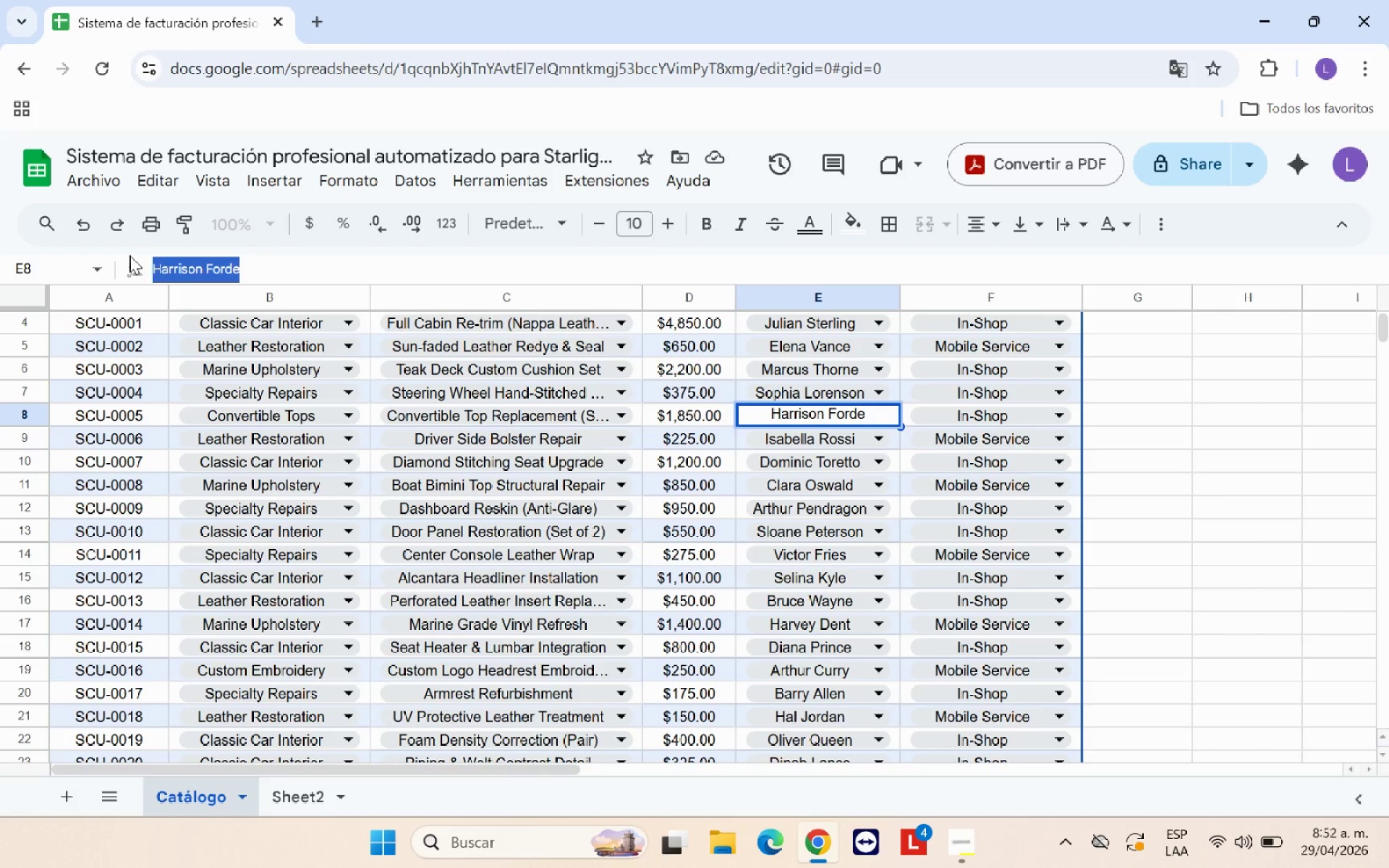 
key(Control+C)
 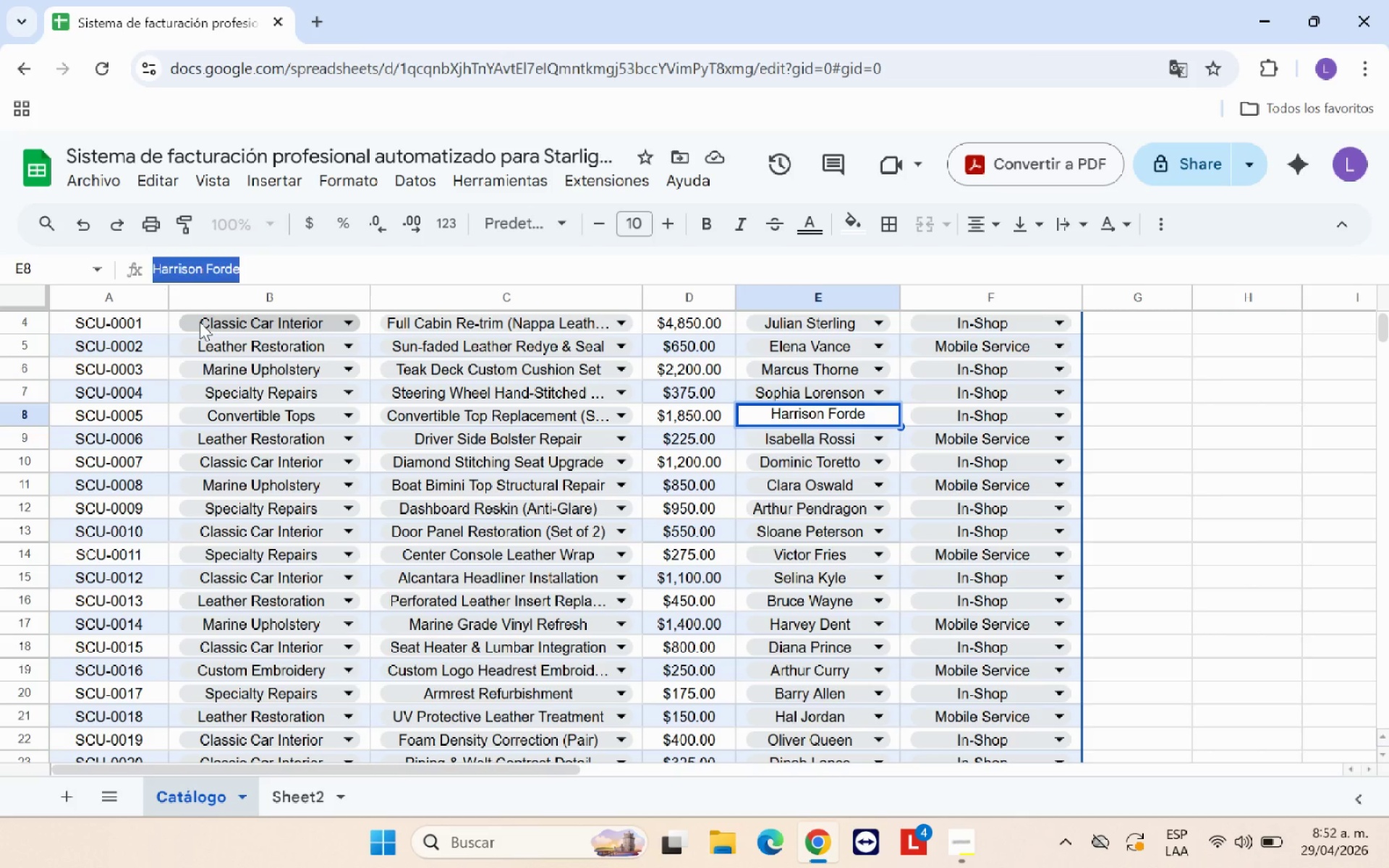 
key(Enter)
 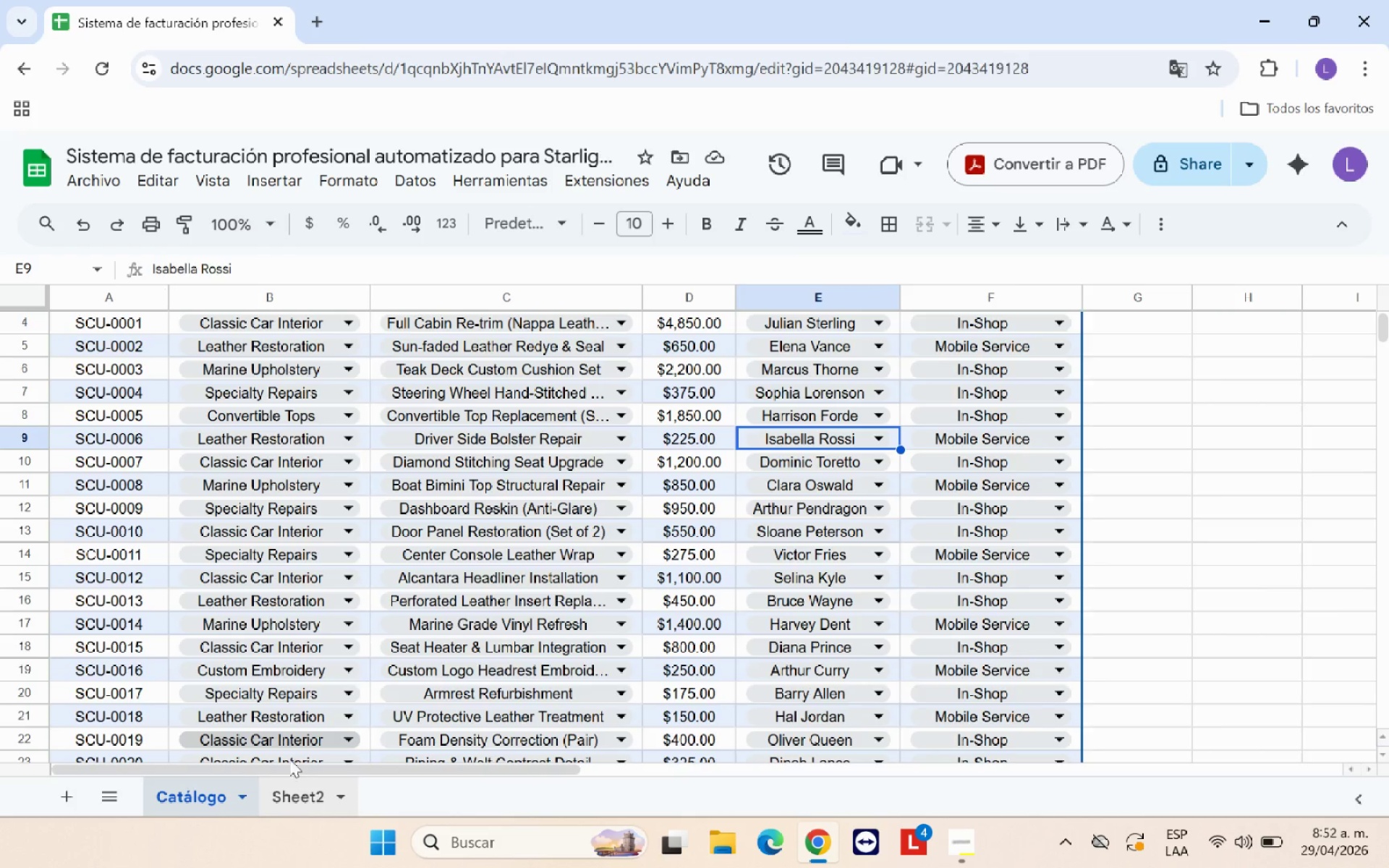 
left_click([224, 617])
 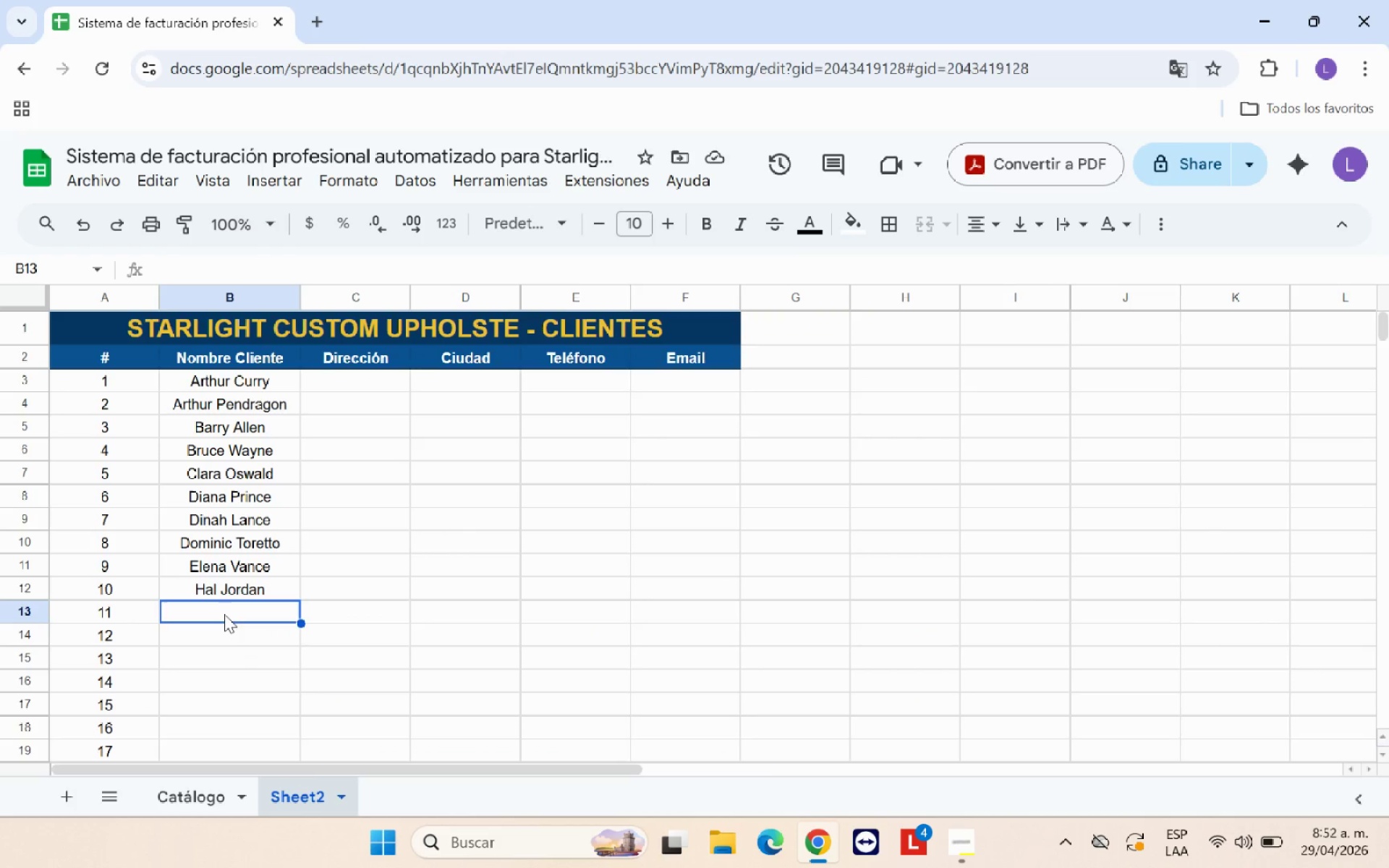 
key(Control+V)
 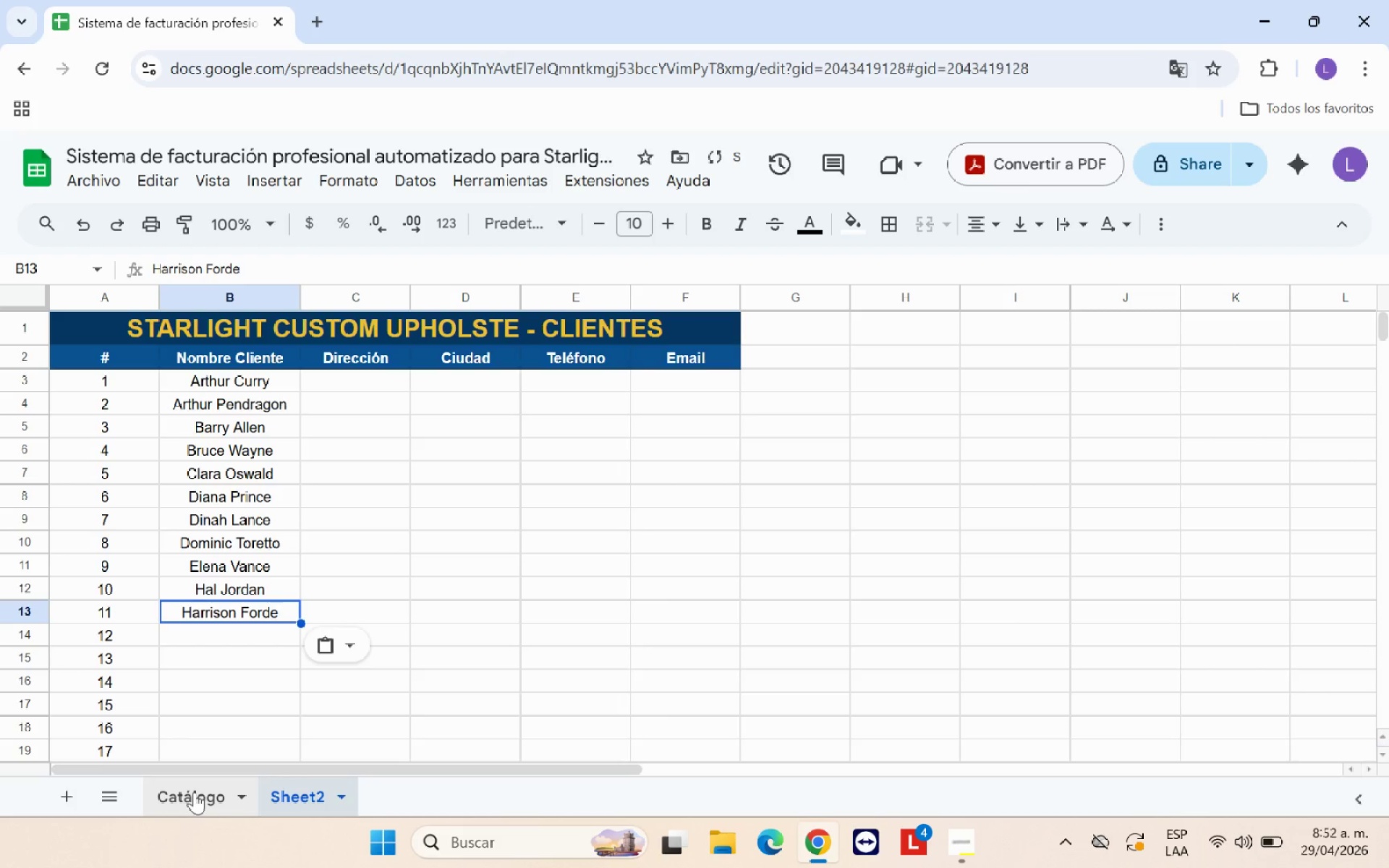 
left_click([194, 792])
 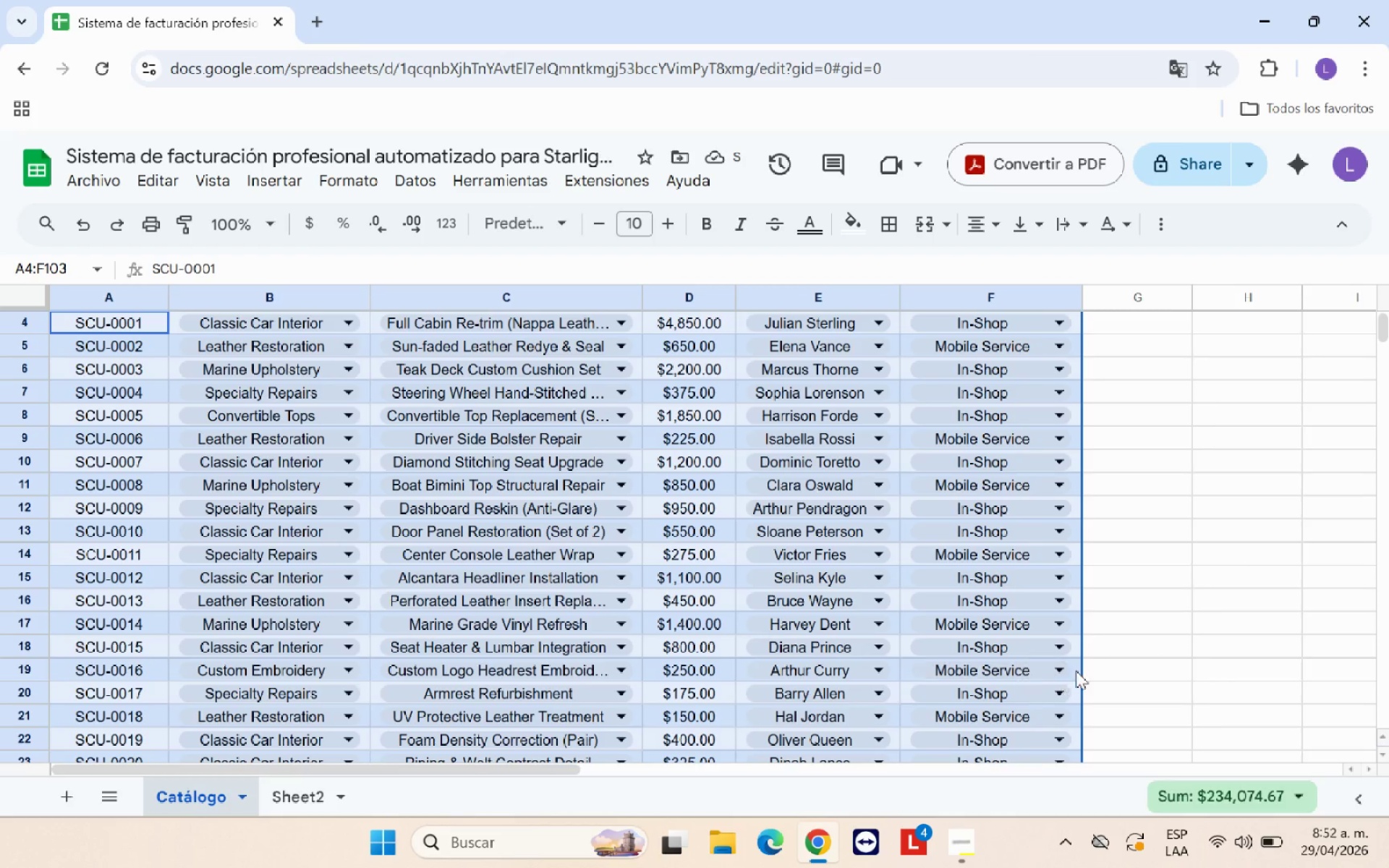 
left_click([1182, 546])
 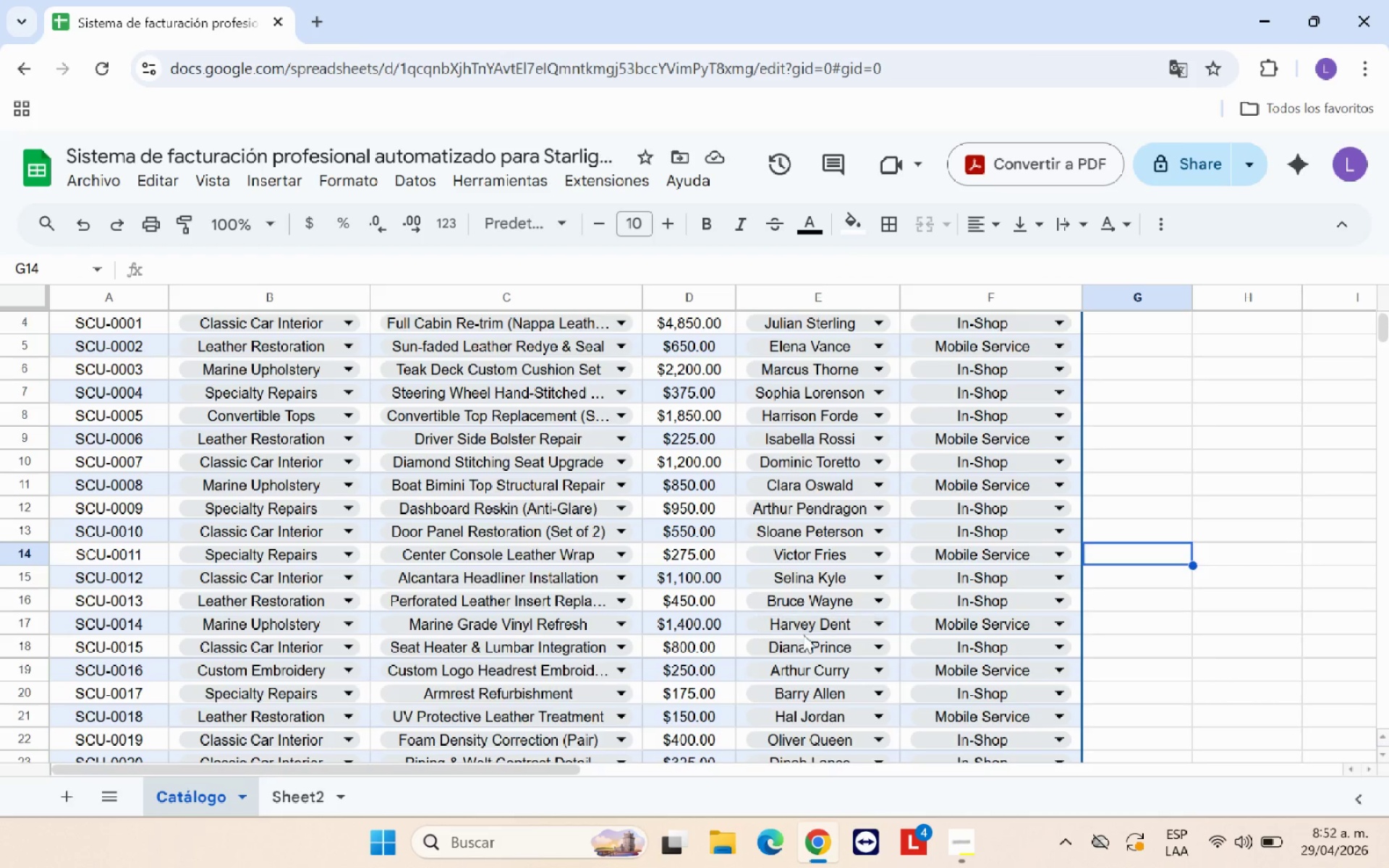 
scroll: coordinate [796, 637], scroll_direction: down, amount: 2.0
 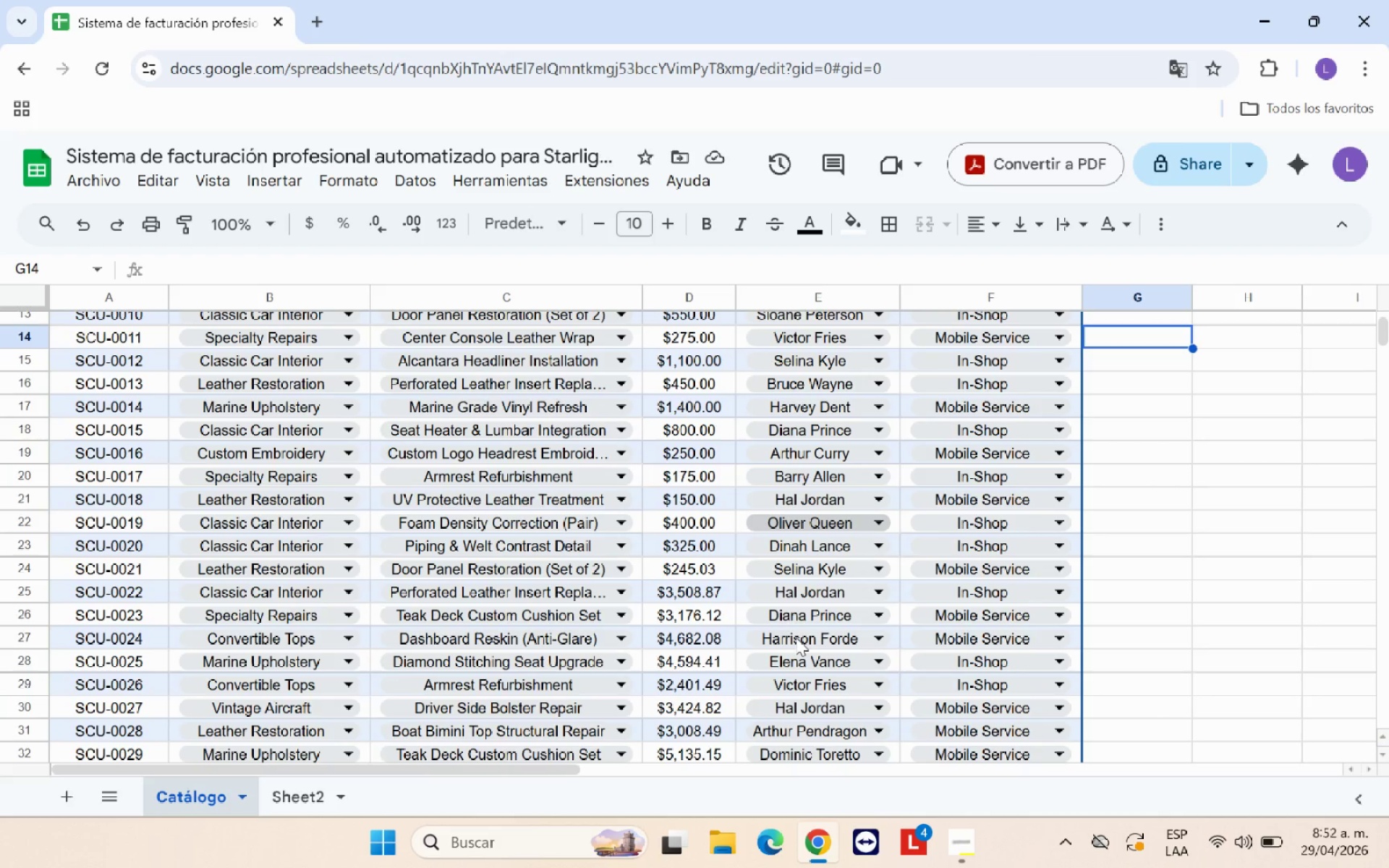 
scroll: coordinate [796, 637], scroll_direction: up, amount: 1.0
 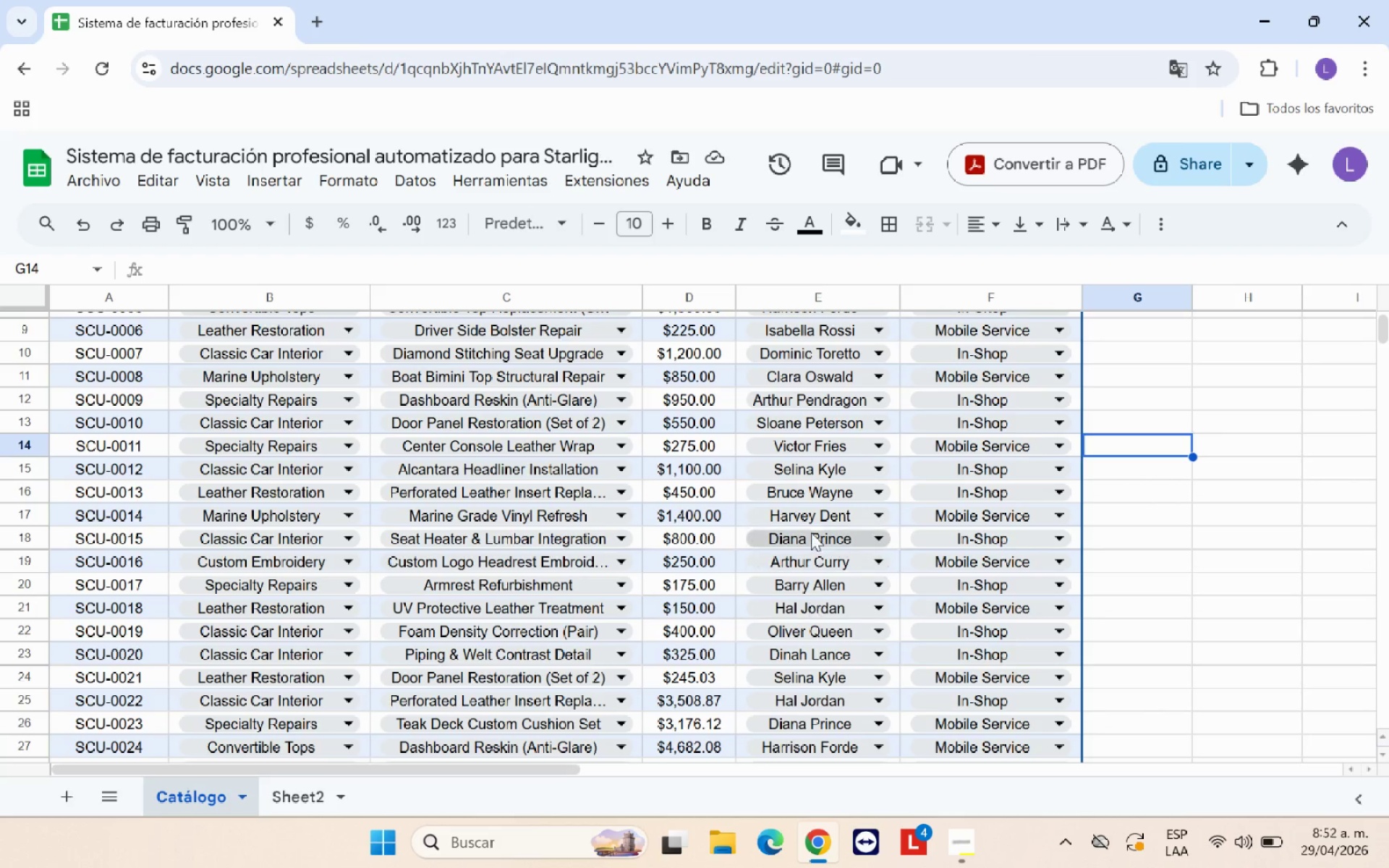 
left_click([811, 517])
 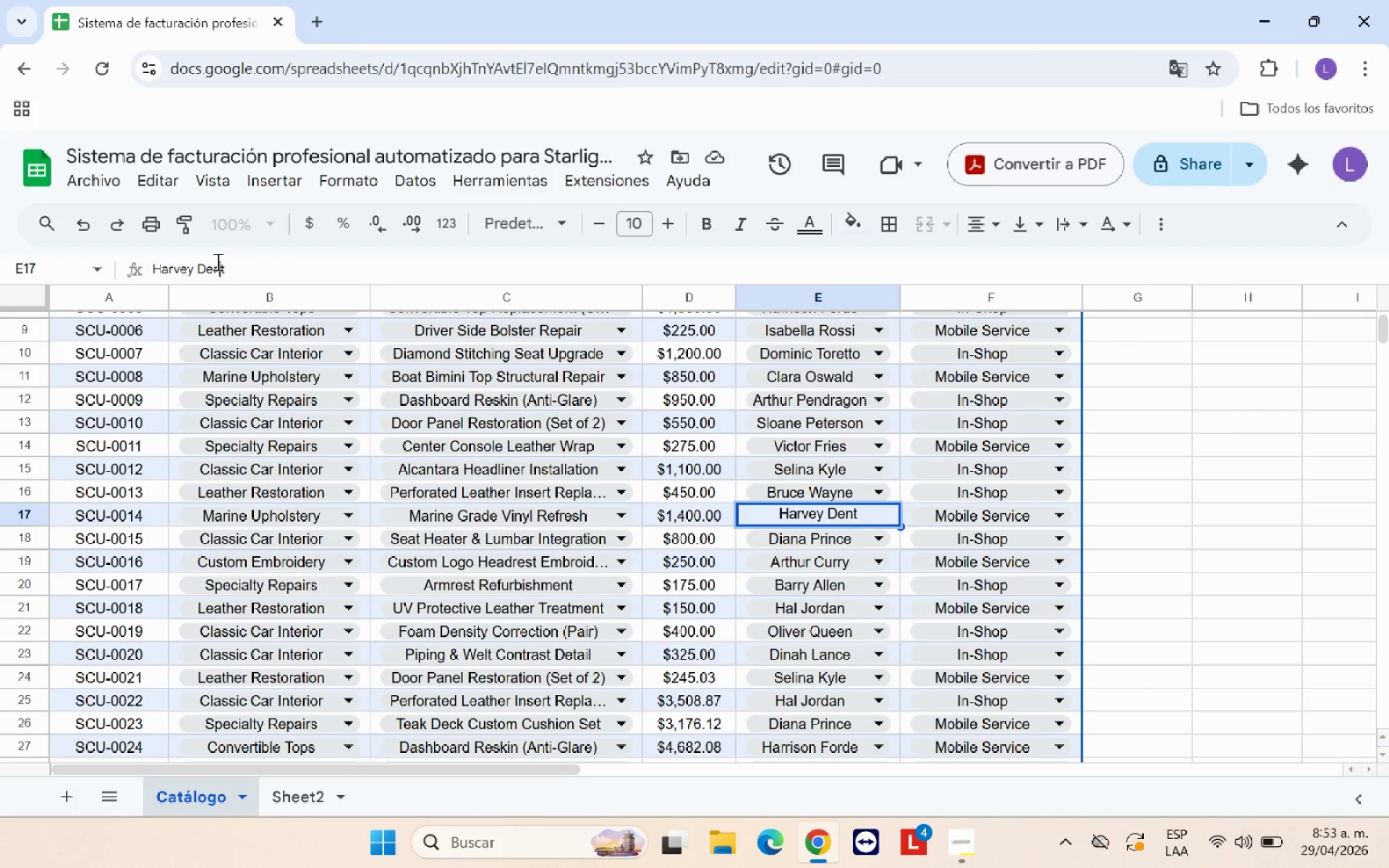 
left_click_drag(start_coordinate=[232, 265], to_coordinate=[120, 265])
 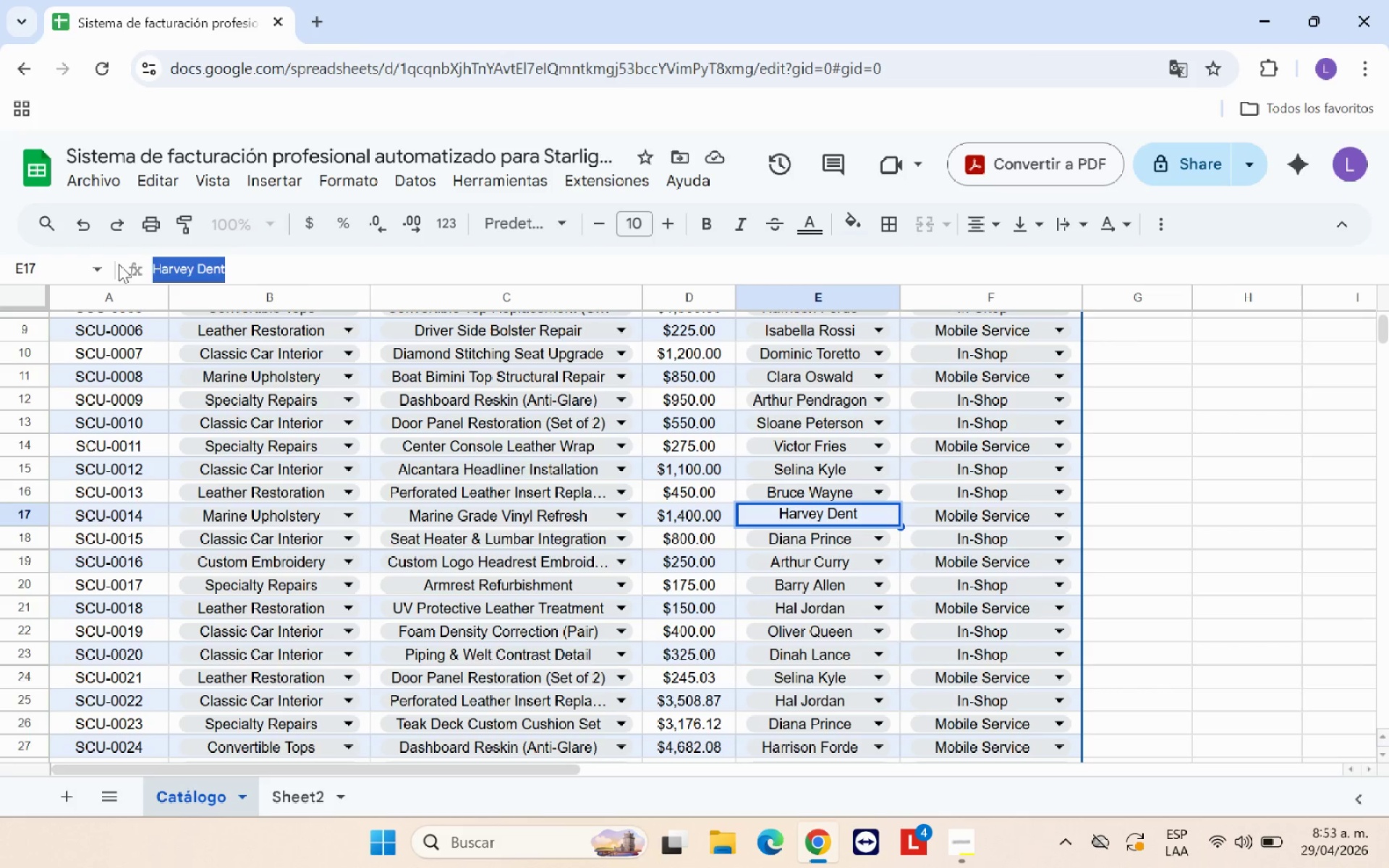 
key(Control+C)
 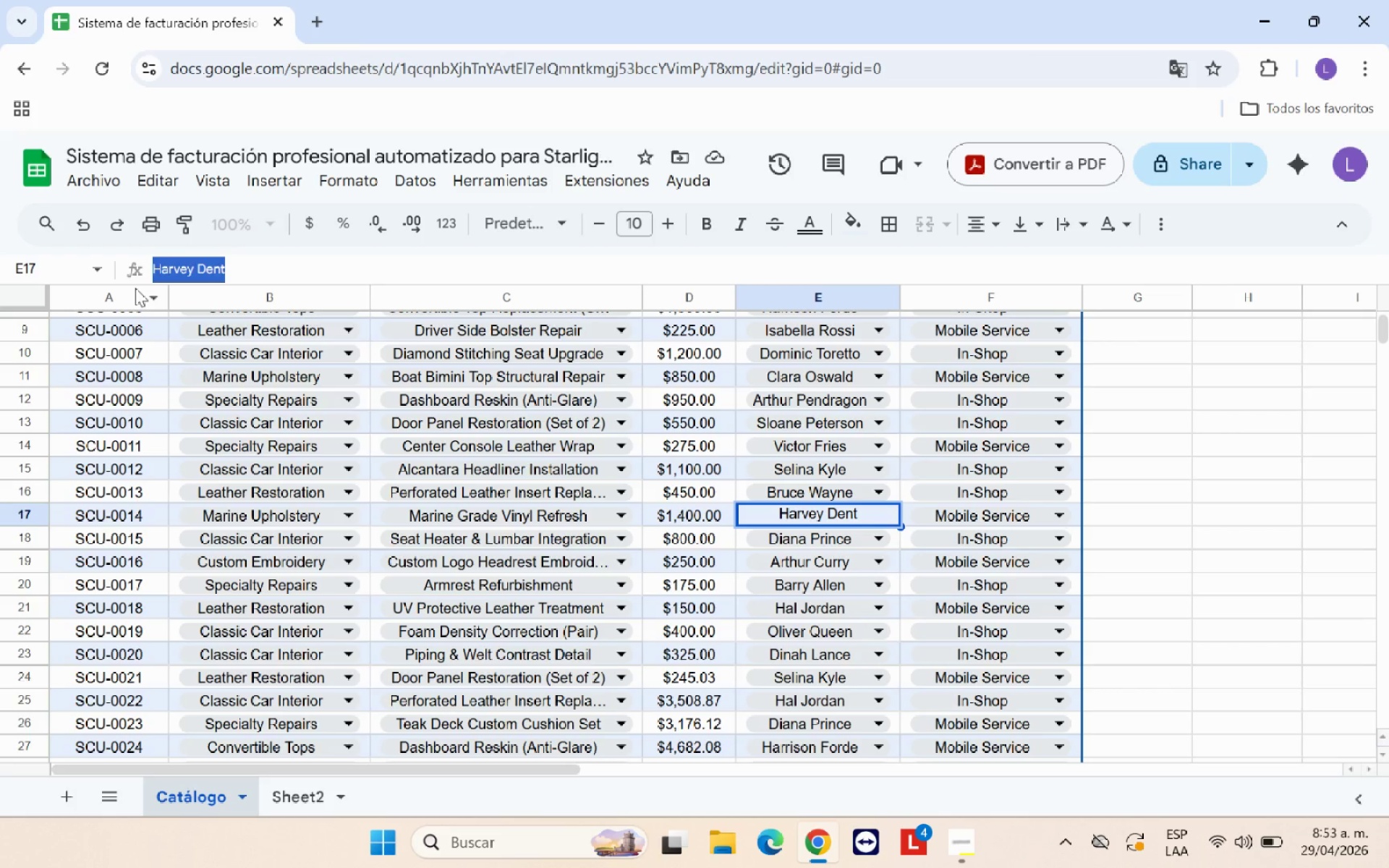 
key(Enter)
 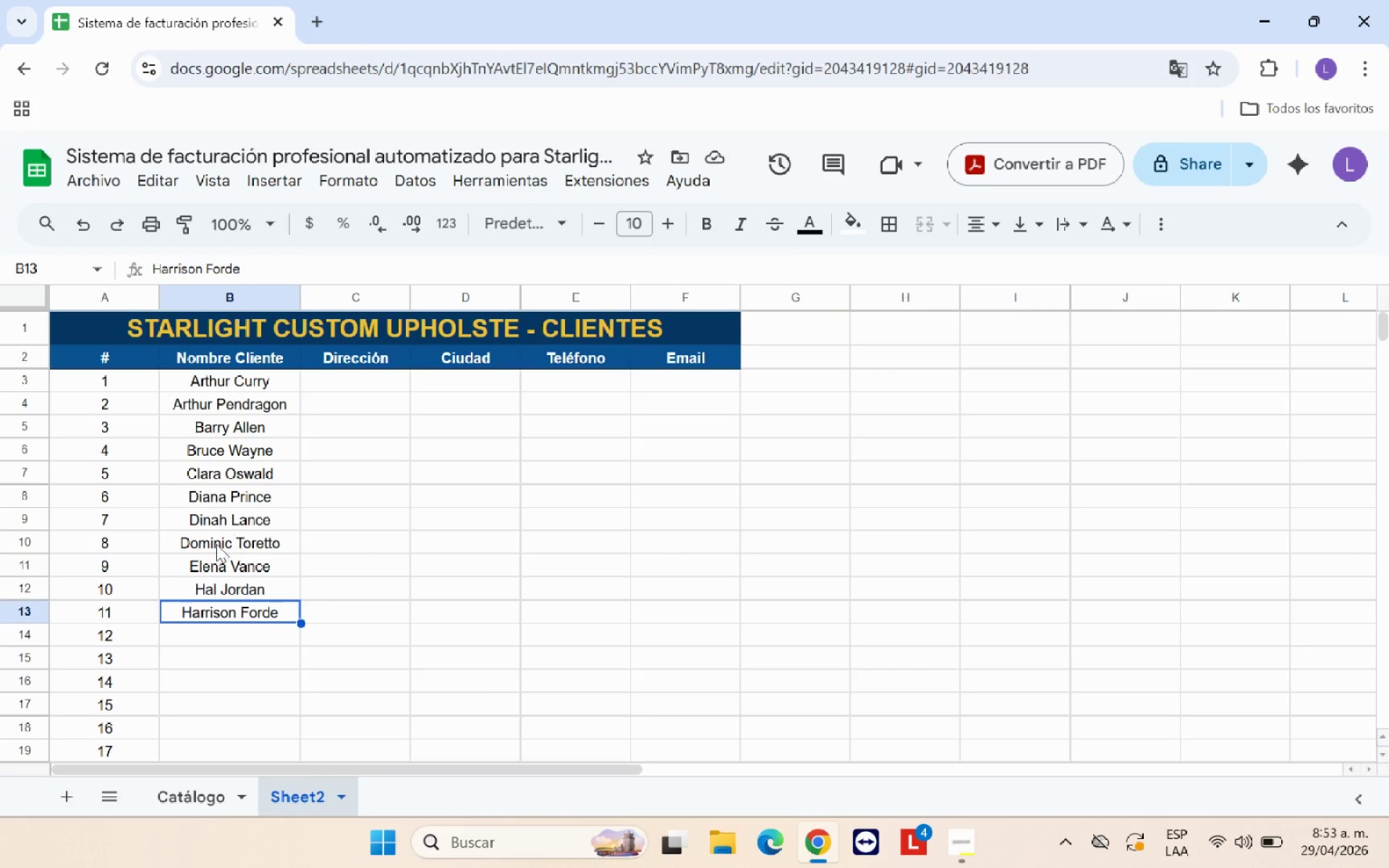 
left_click([247, 631])
 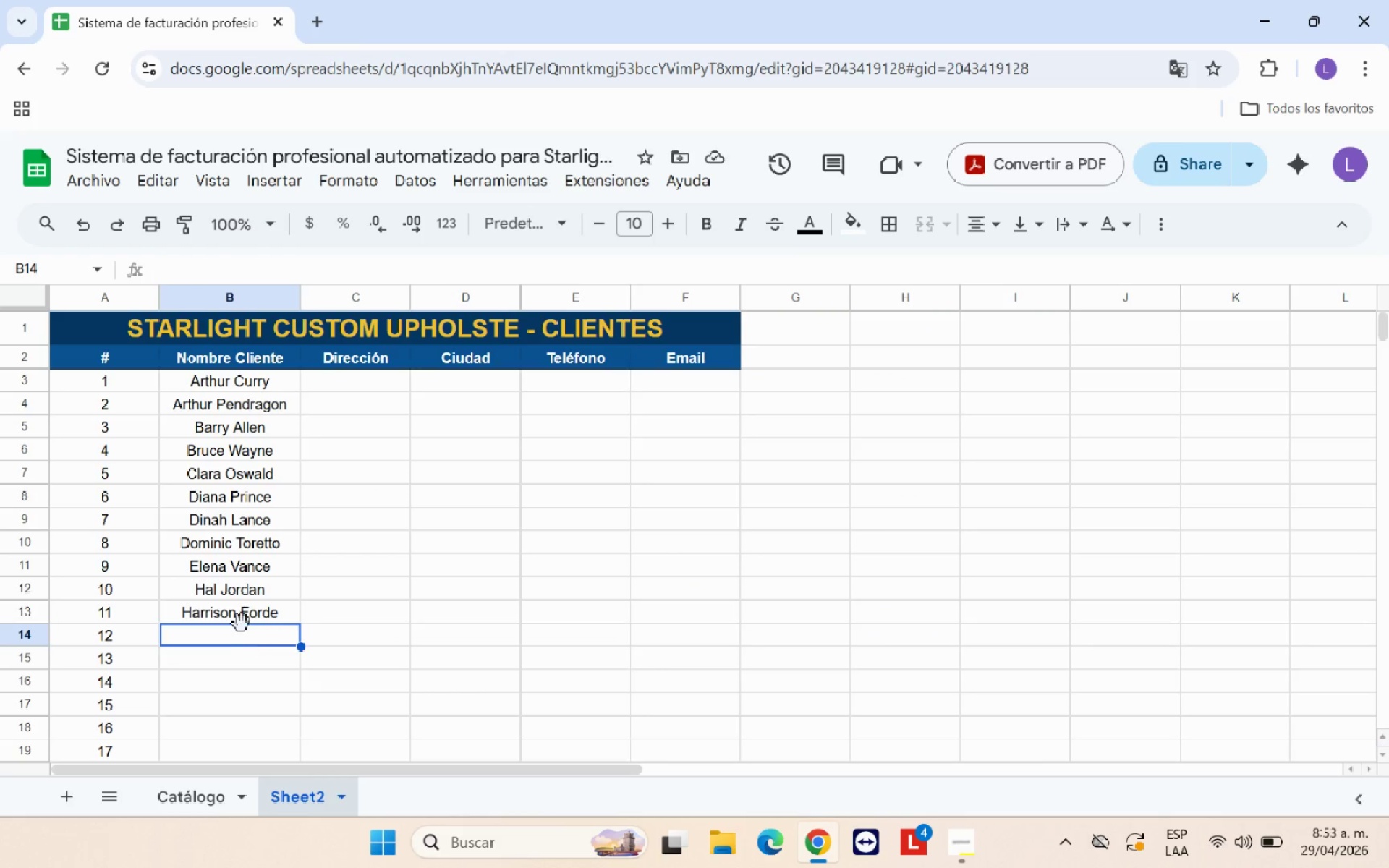 
key(Control+V)
 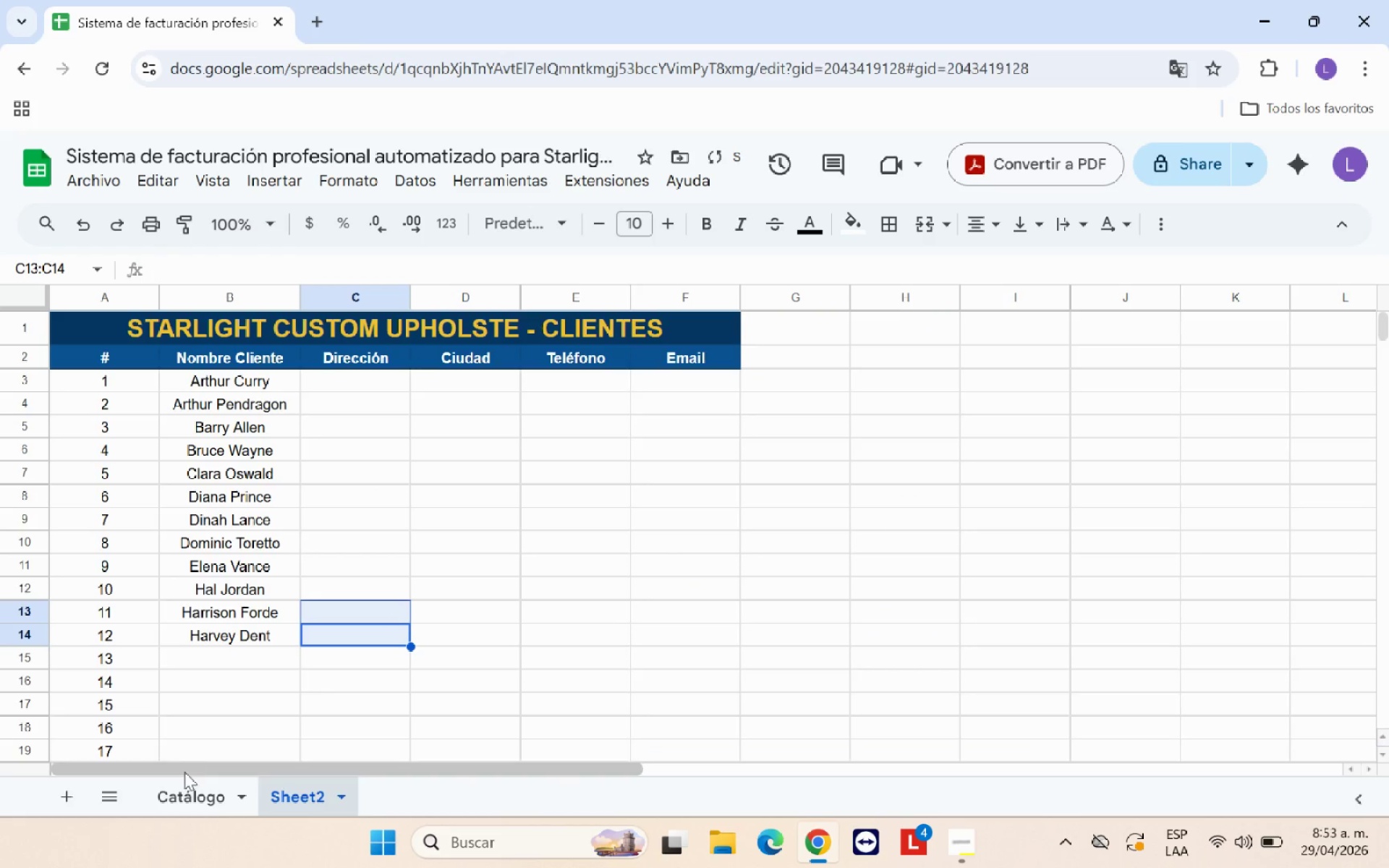 
left_click([266, 700])
 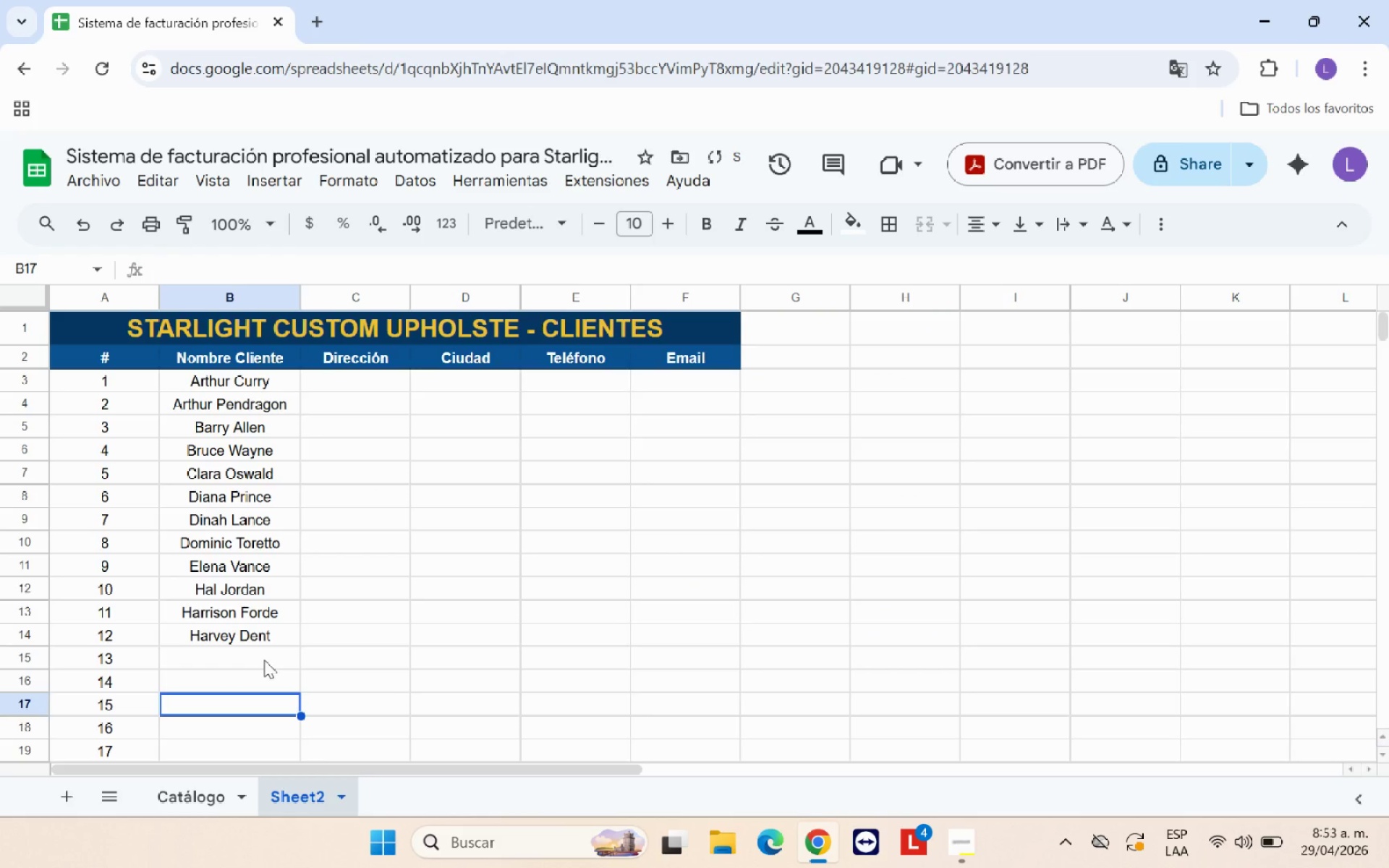 
left_click([264, 660])
 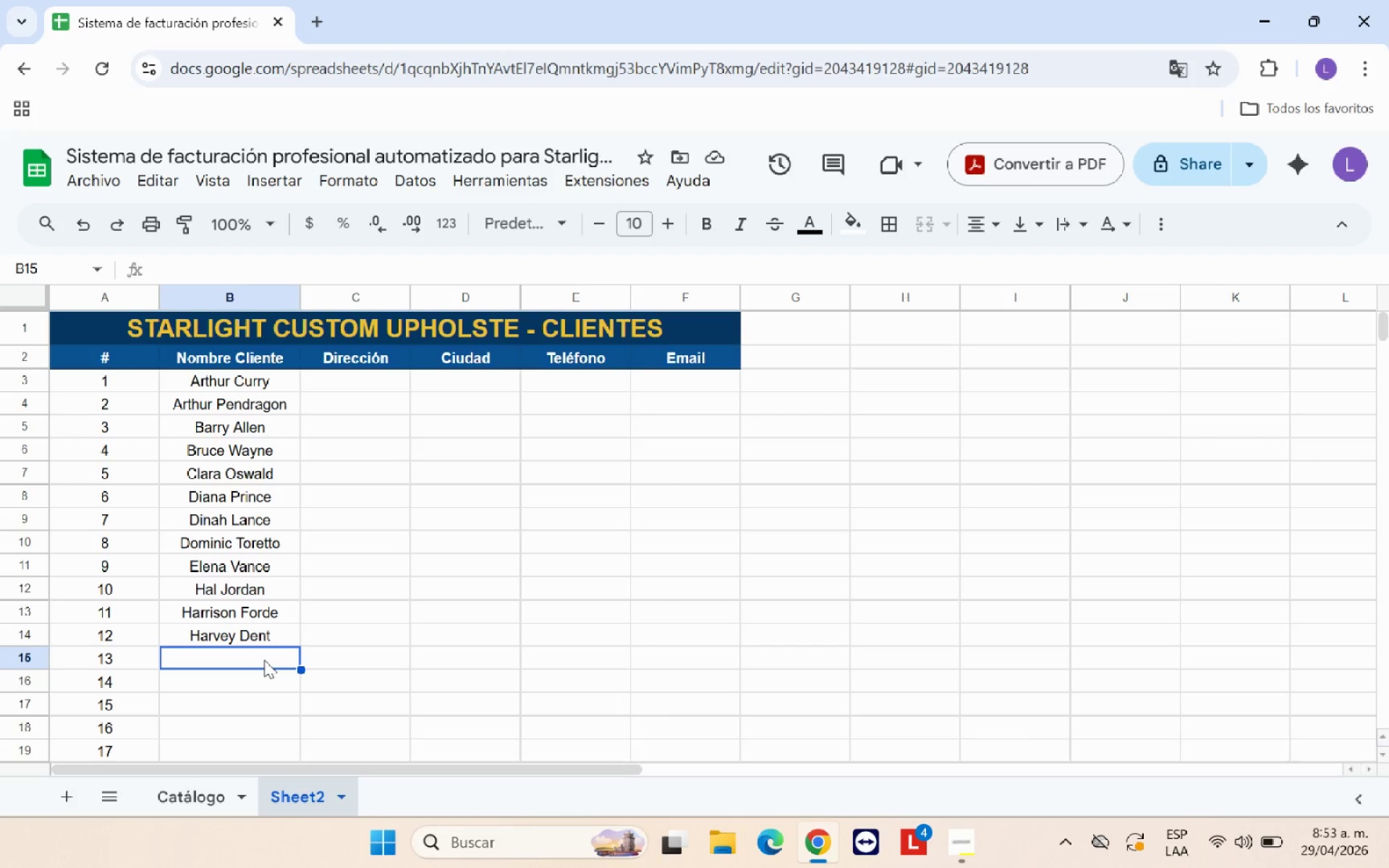 
wait(5.77)
 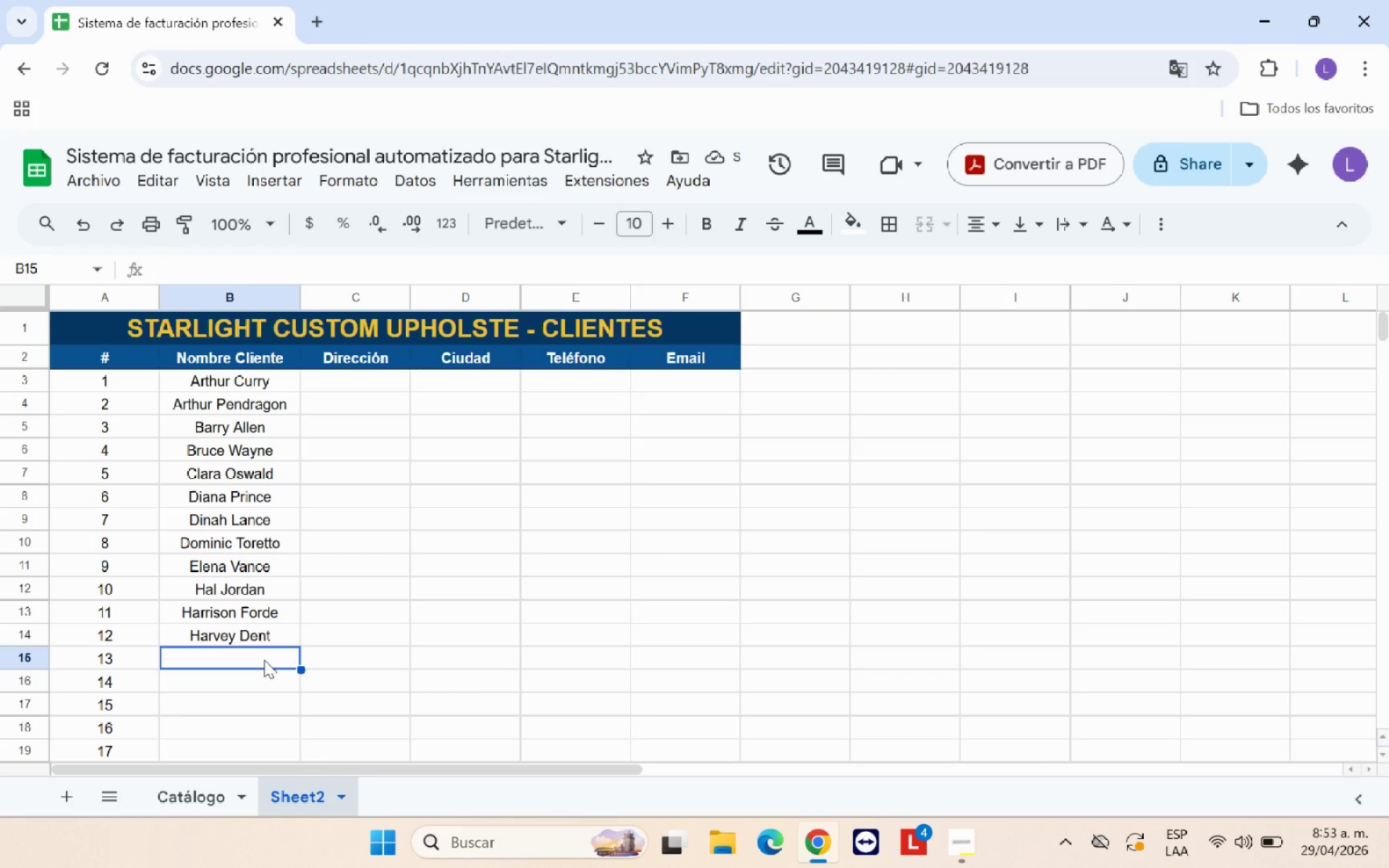 
left_click([205, 800])
 